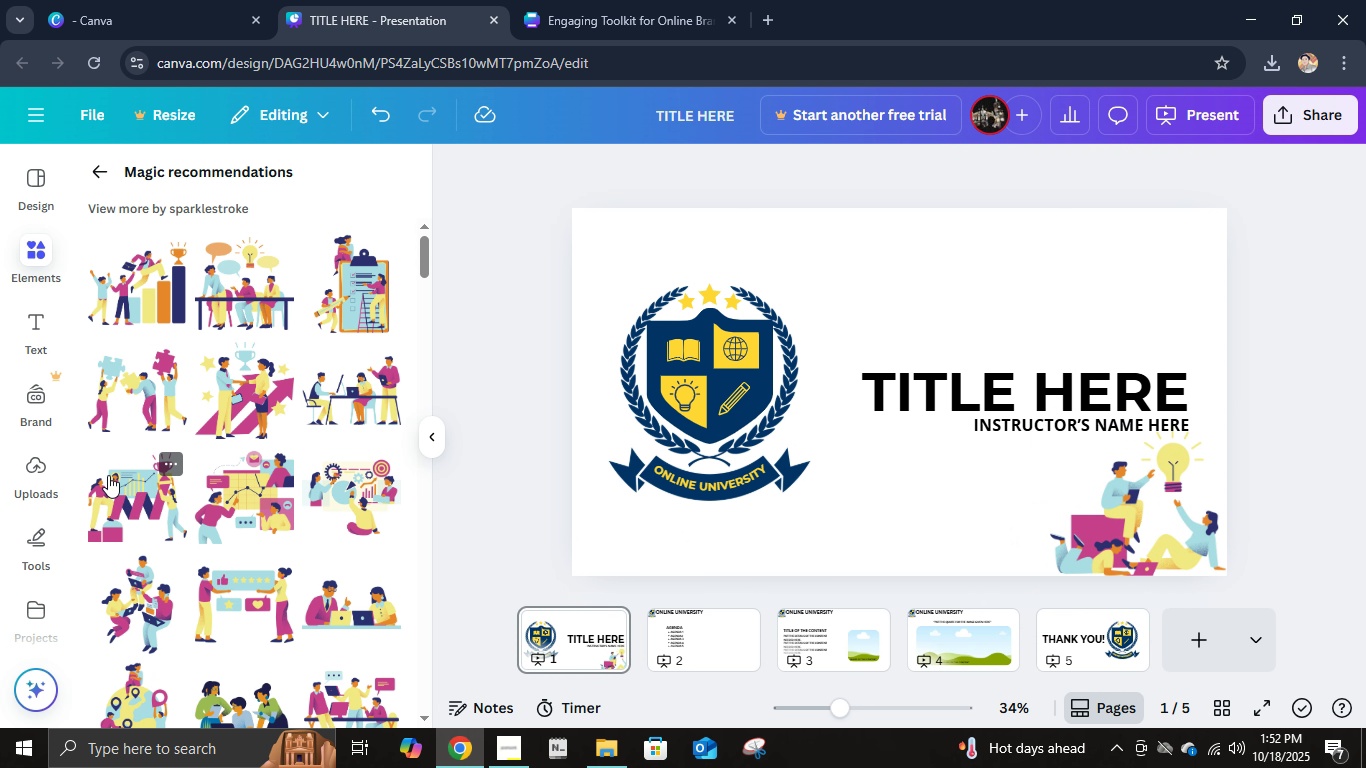 
left_click([693, 655])
 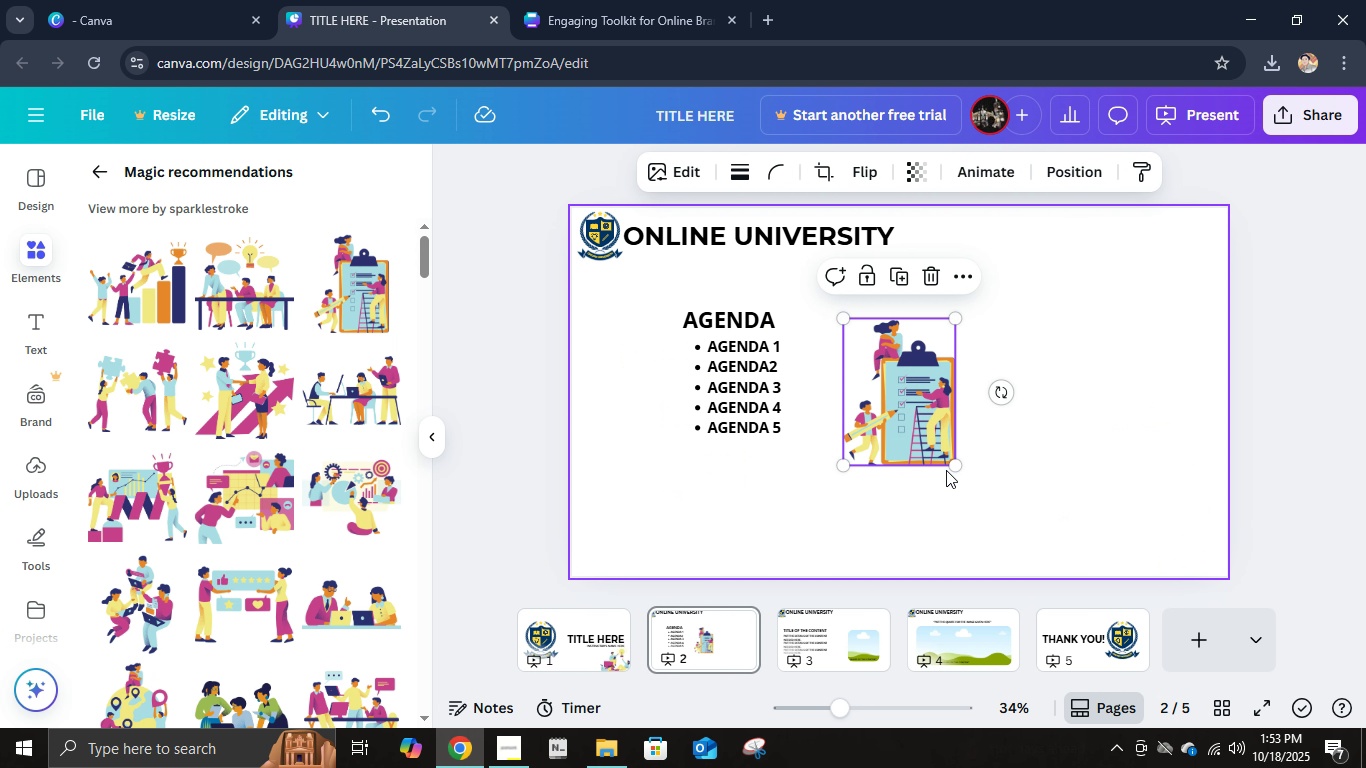 
left_click_drag(start_coordinate=[951, 461], to_coordinate=[1105, 541])
 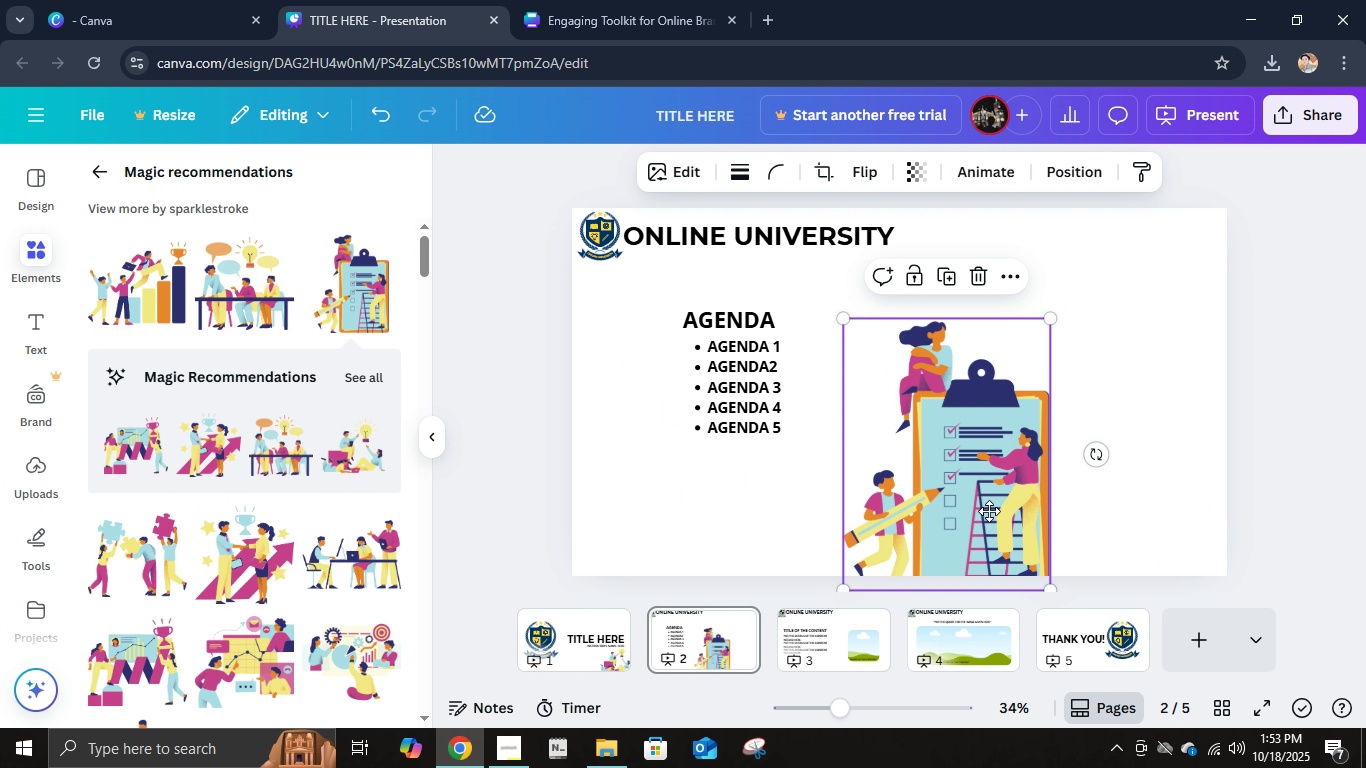 
left_click_drag(start_coordinate=[977, 513], to_coordinate=[1152, 498])
 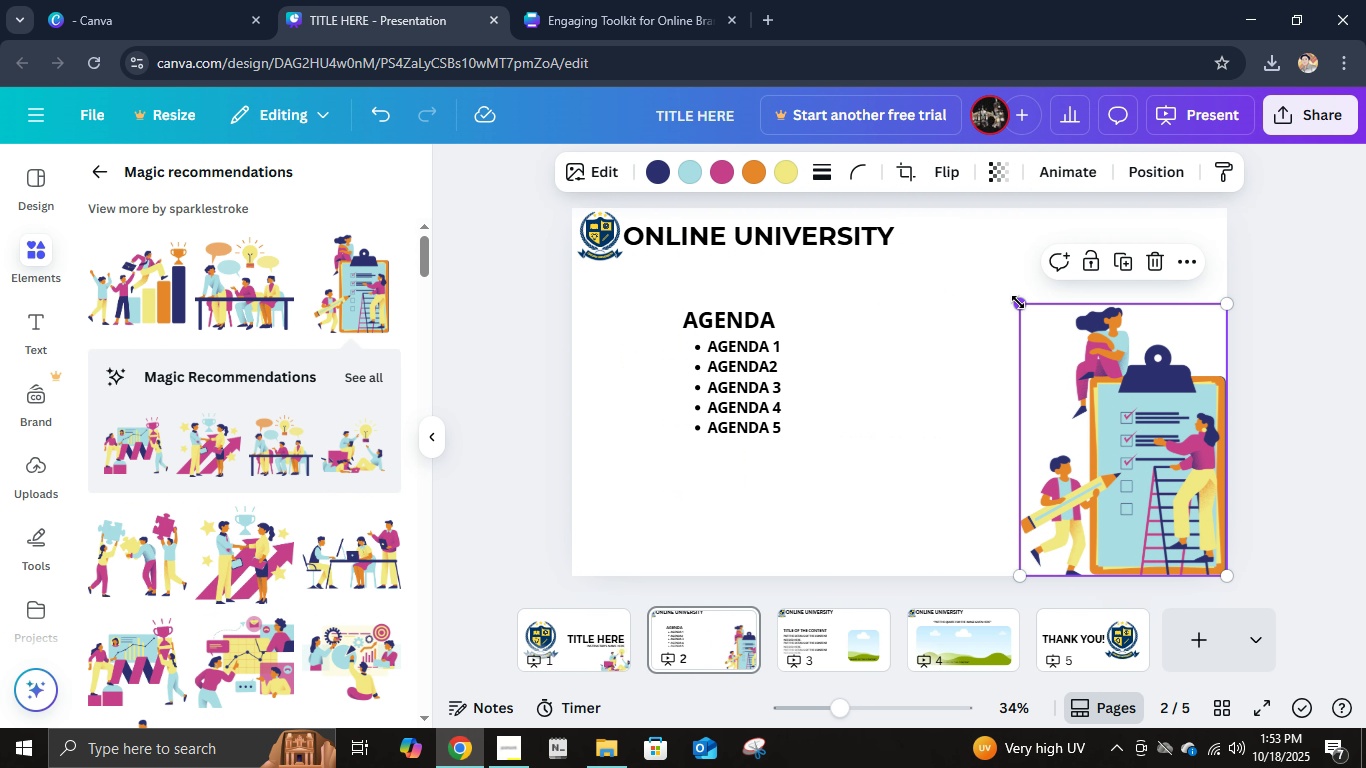 
left_click_drag(start_coordinate=[1018, 302], to_coordinate=[911, 232])
 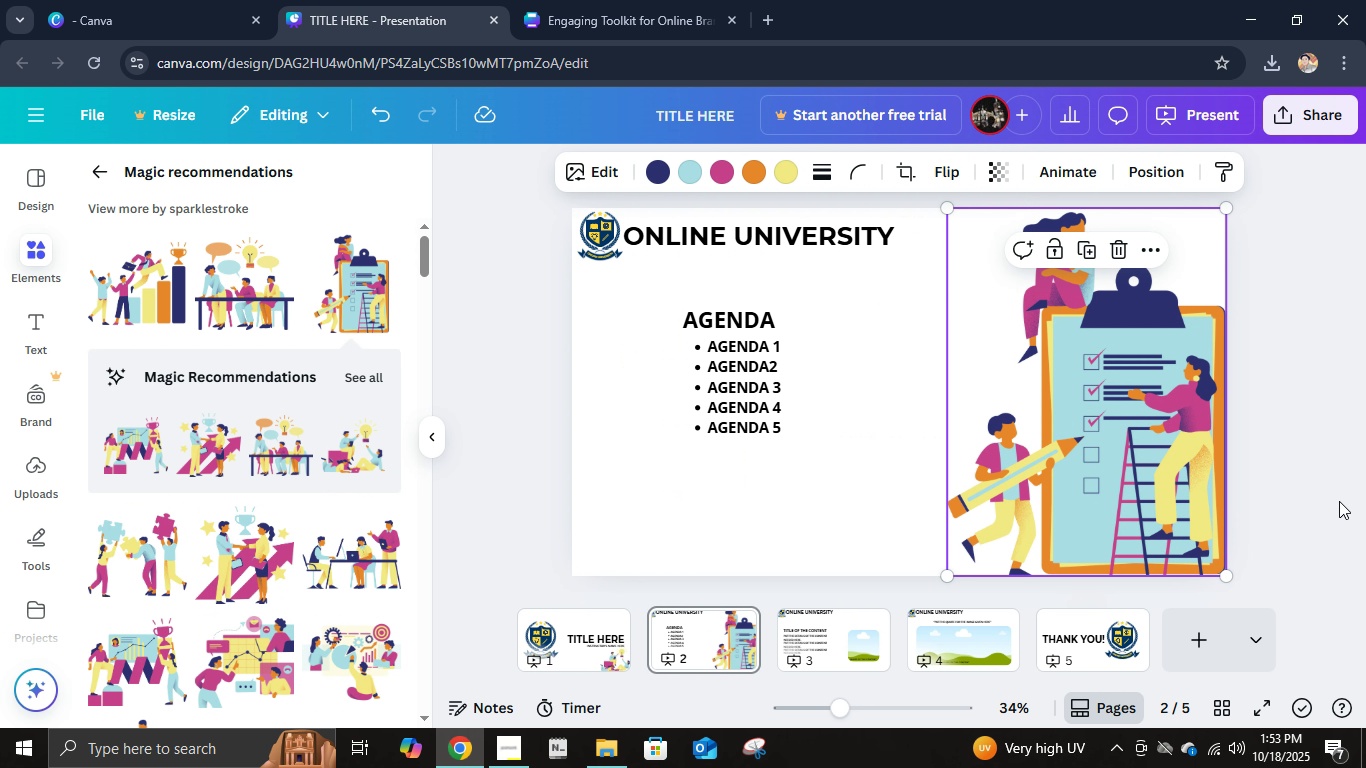 
left_click([1339, 501])
 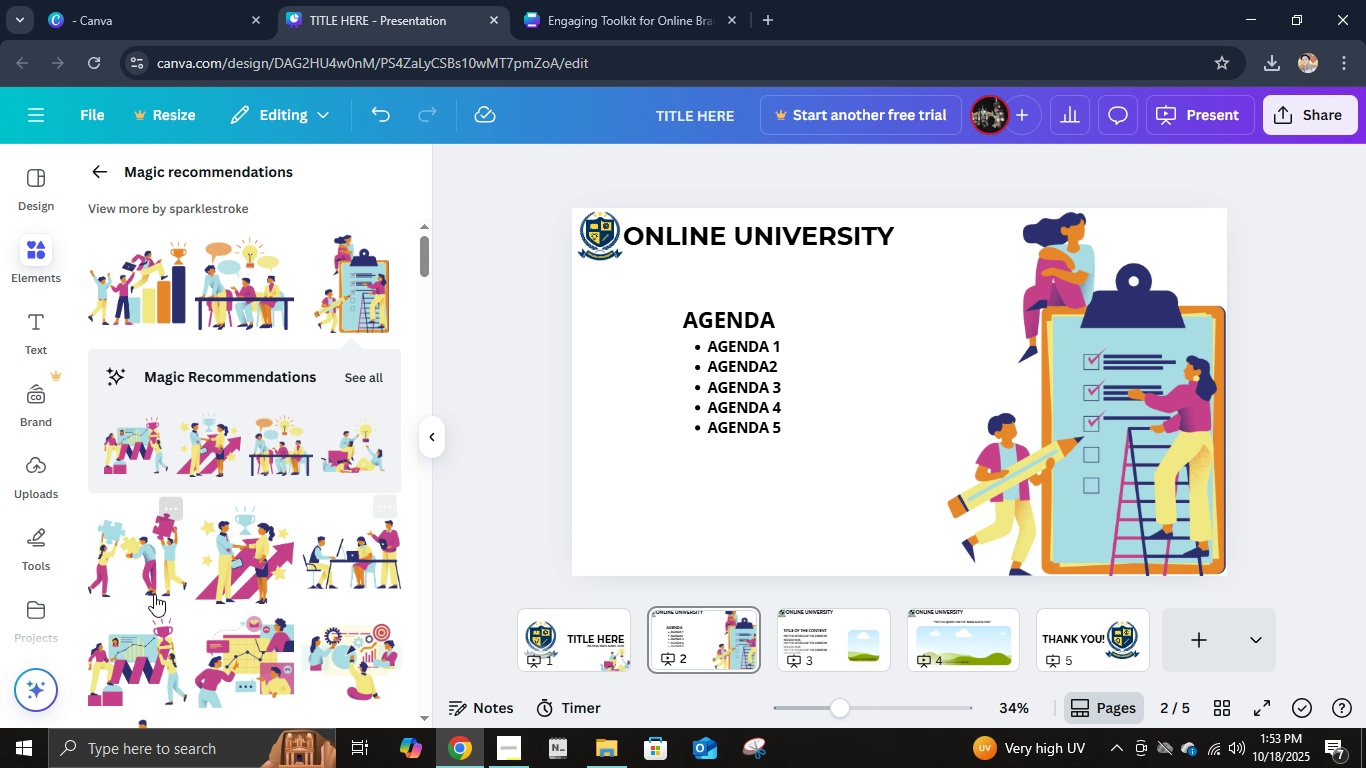 
scroll: coordinate [222, 574], scroll_direction: down, amount: 3.0
 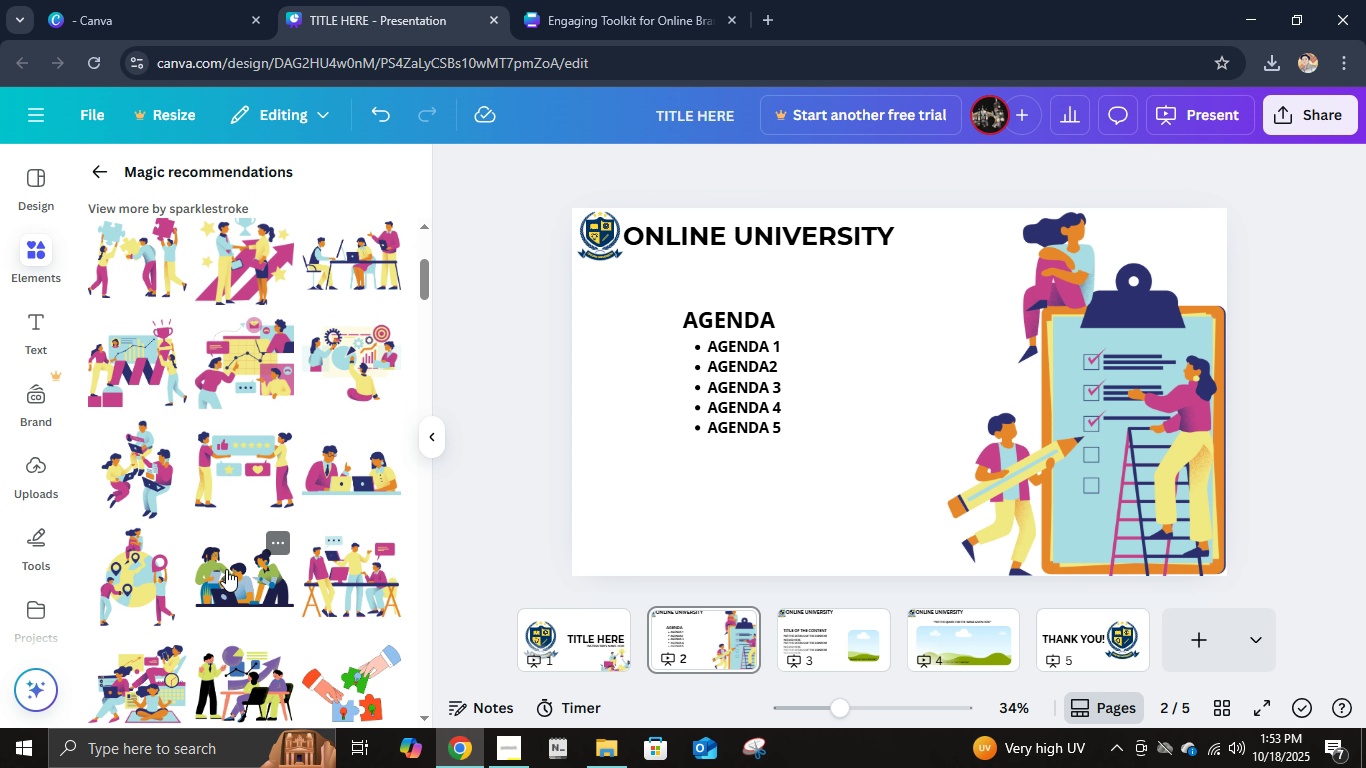 
scroll: coordinate [228, 566], scroll_direction: up, amount: 4.0
 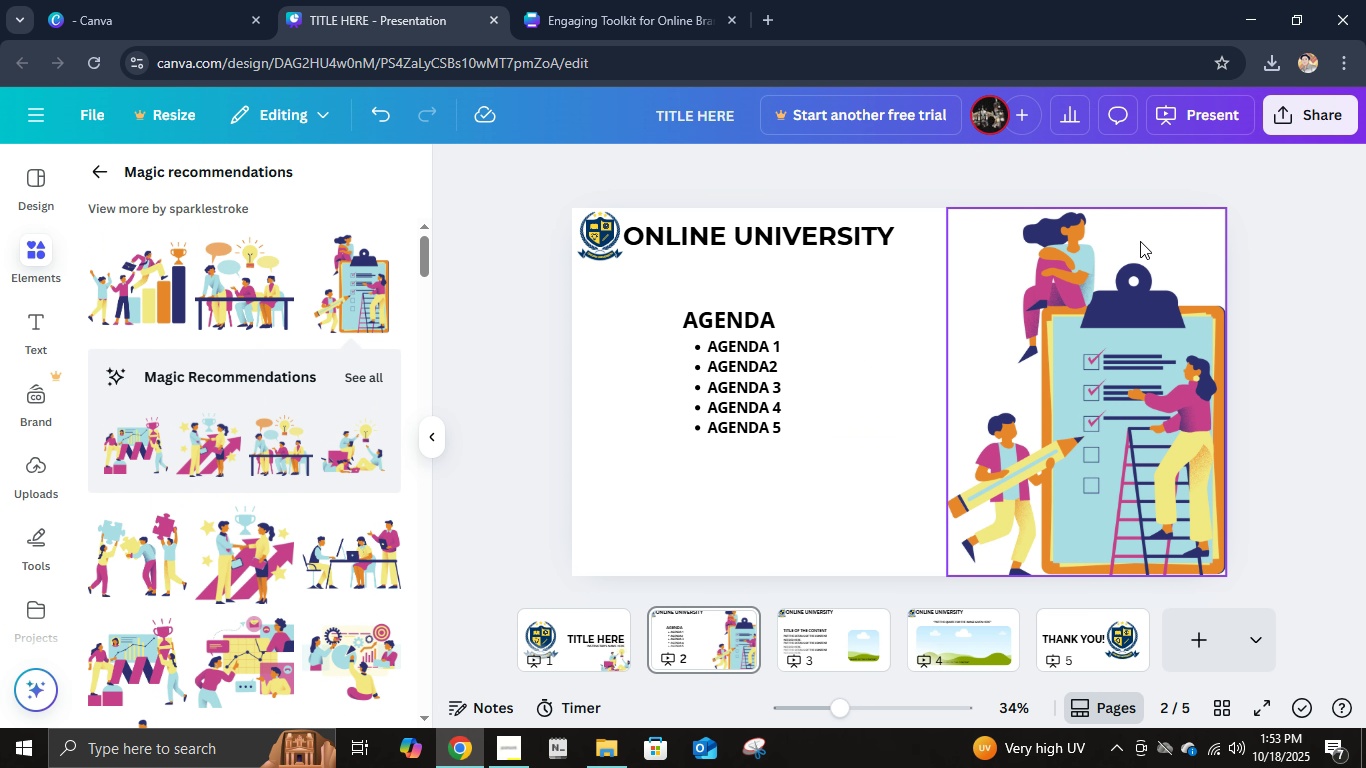 
left_click([859, 407])
 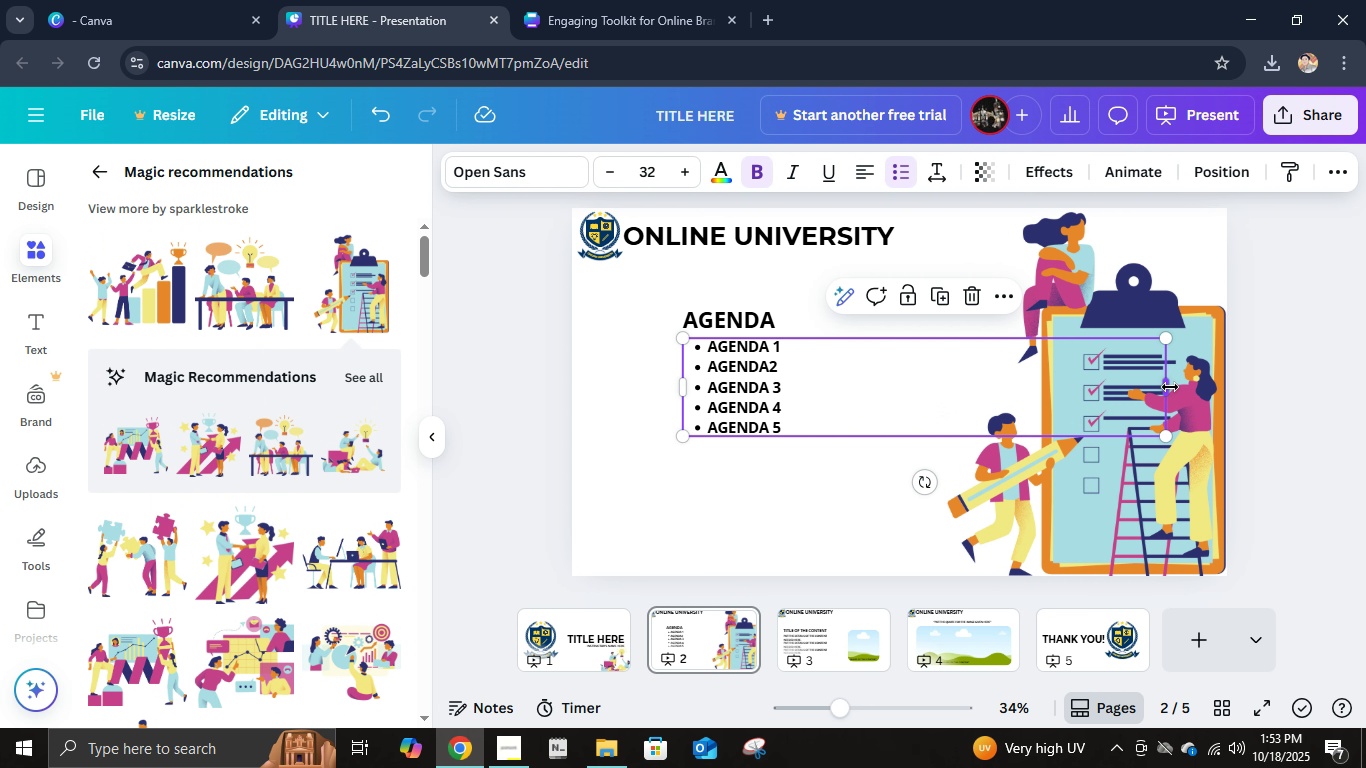 
left_click_drag(start_coordinate=[1173, 388], to_coordinate=[939, 381])
 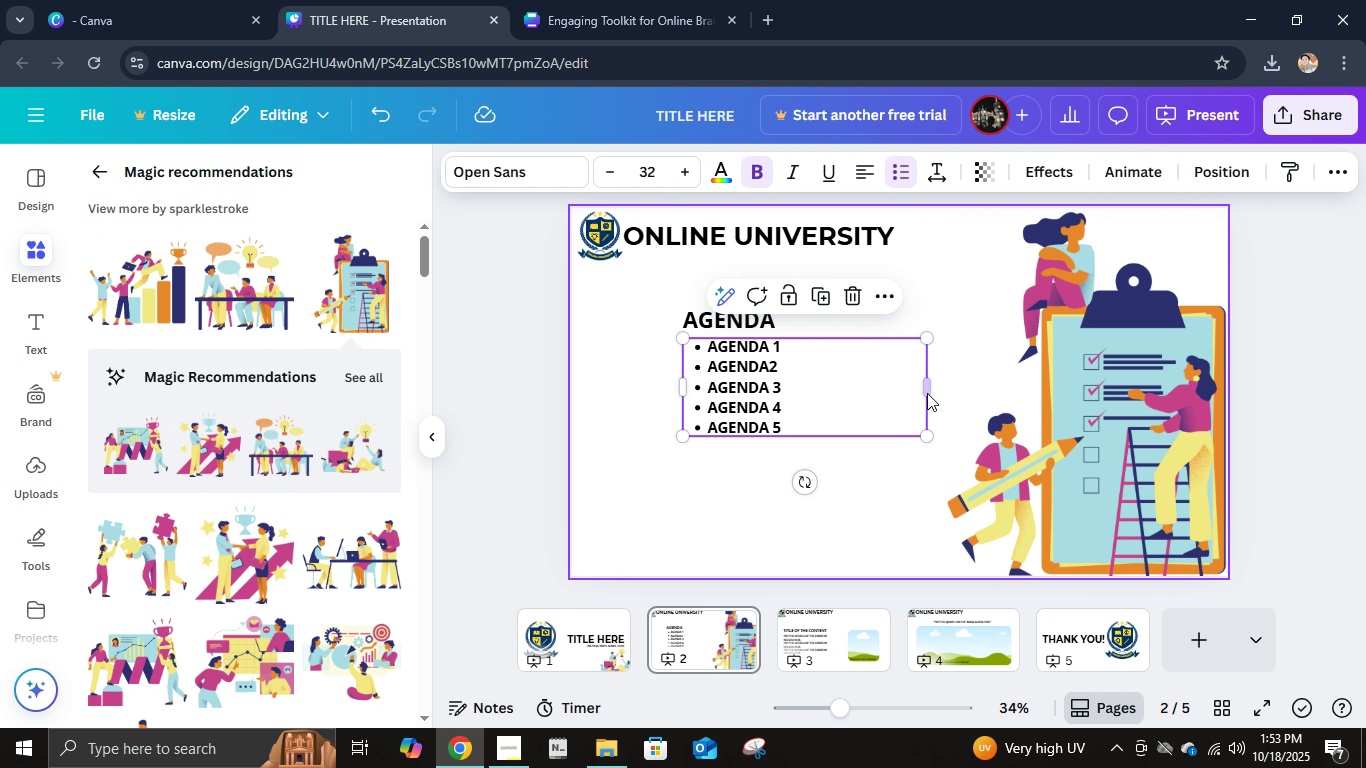 
left_click_drag(start_coordinate=[927, 393], to_coordinate=[938, 393])
 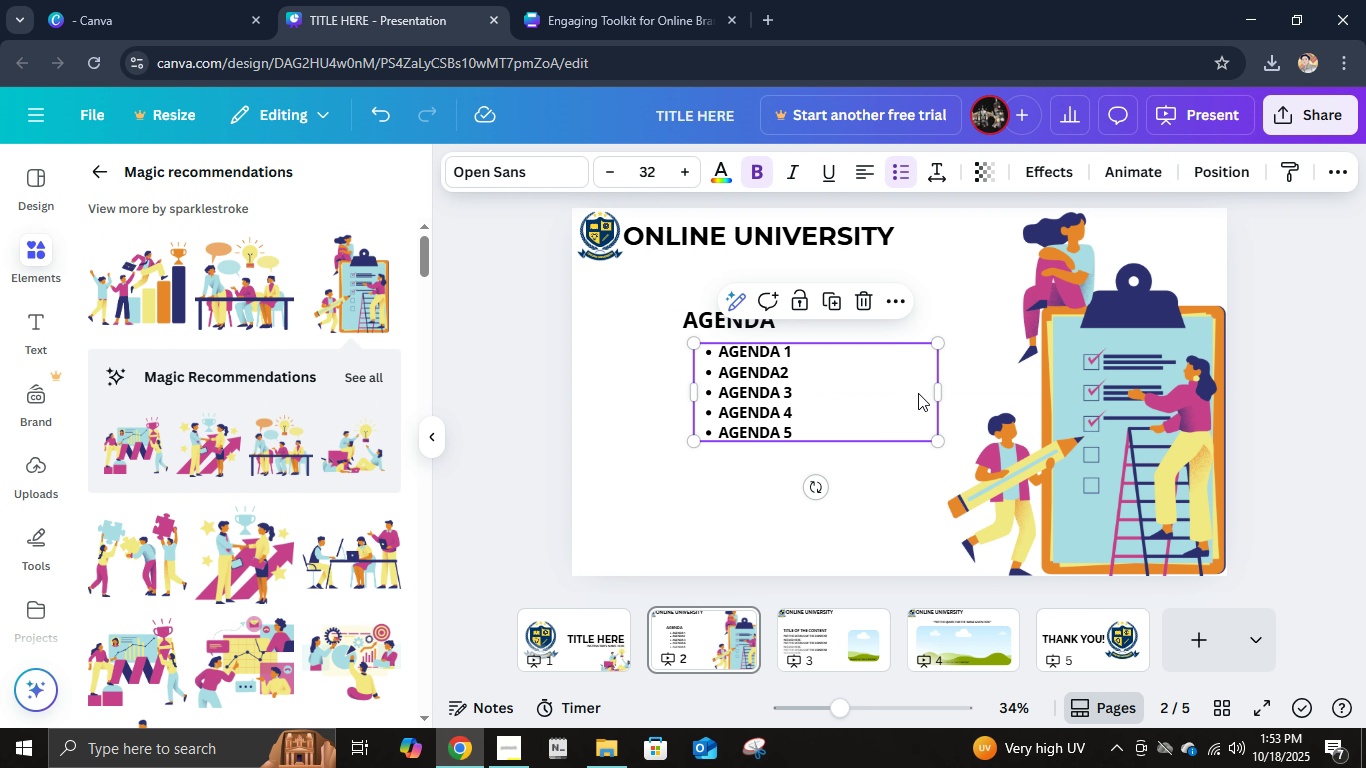 
key(Control+ControlLeft)
 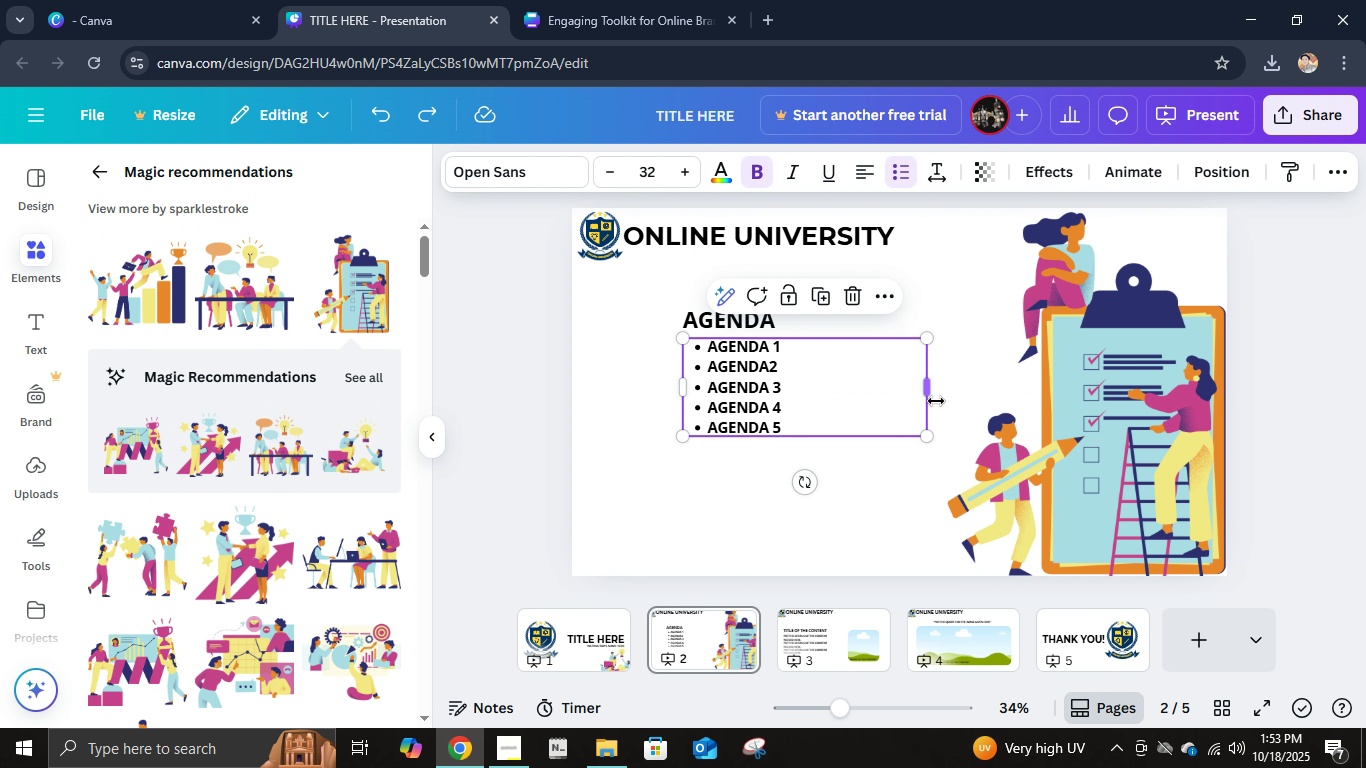 
key(Control+Z)
 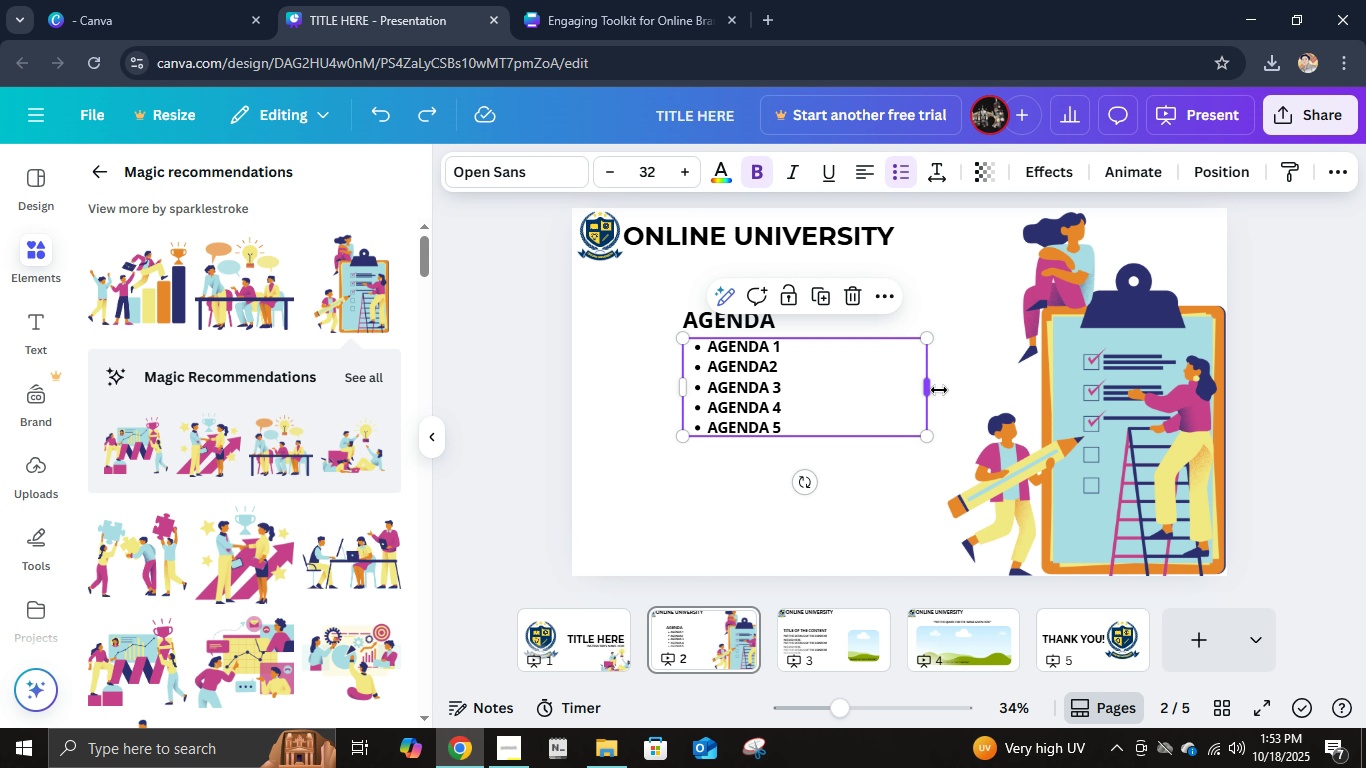 
left_click_drag(start_coordinate=[928, 389], to_coordinate=[948, 391])
 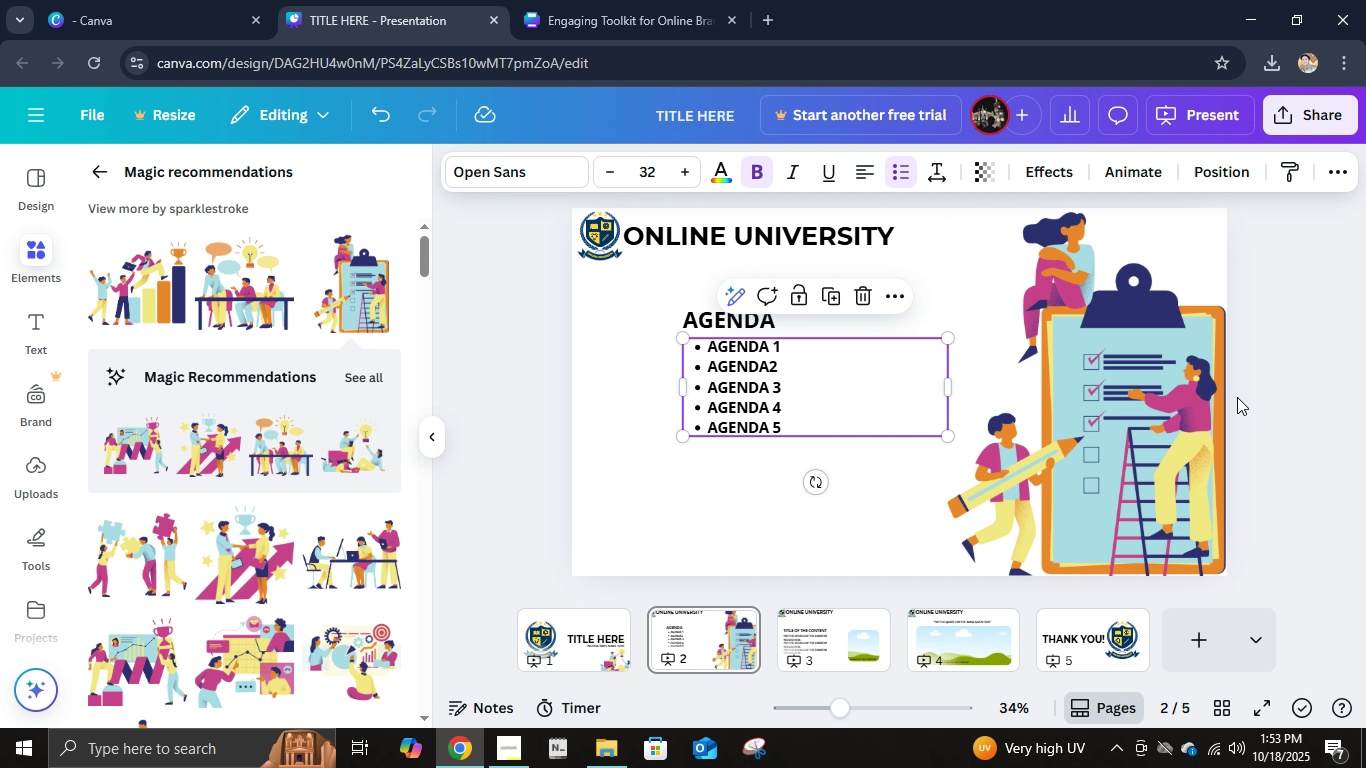 
left_click([1237, 397])
 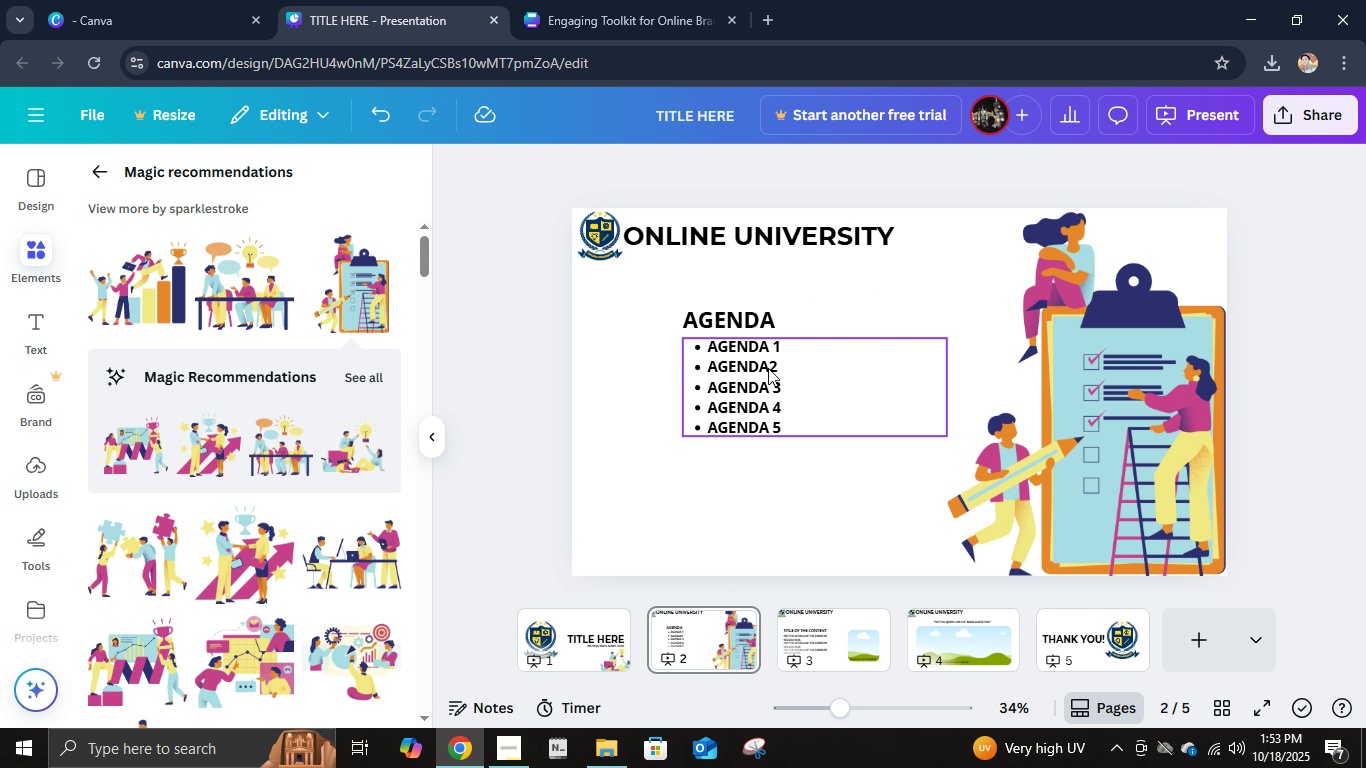 
double_click([768, 368])
 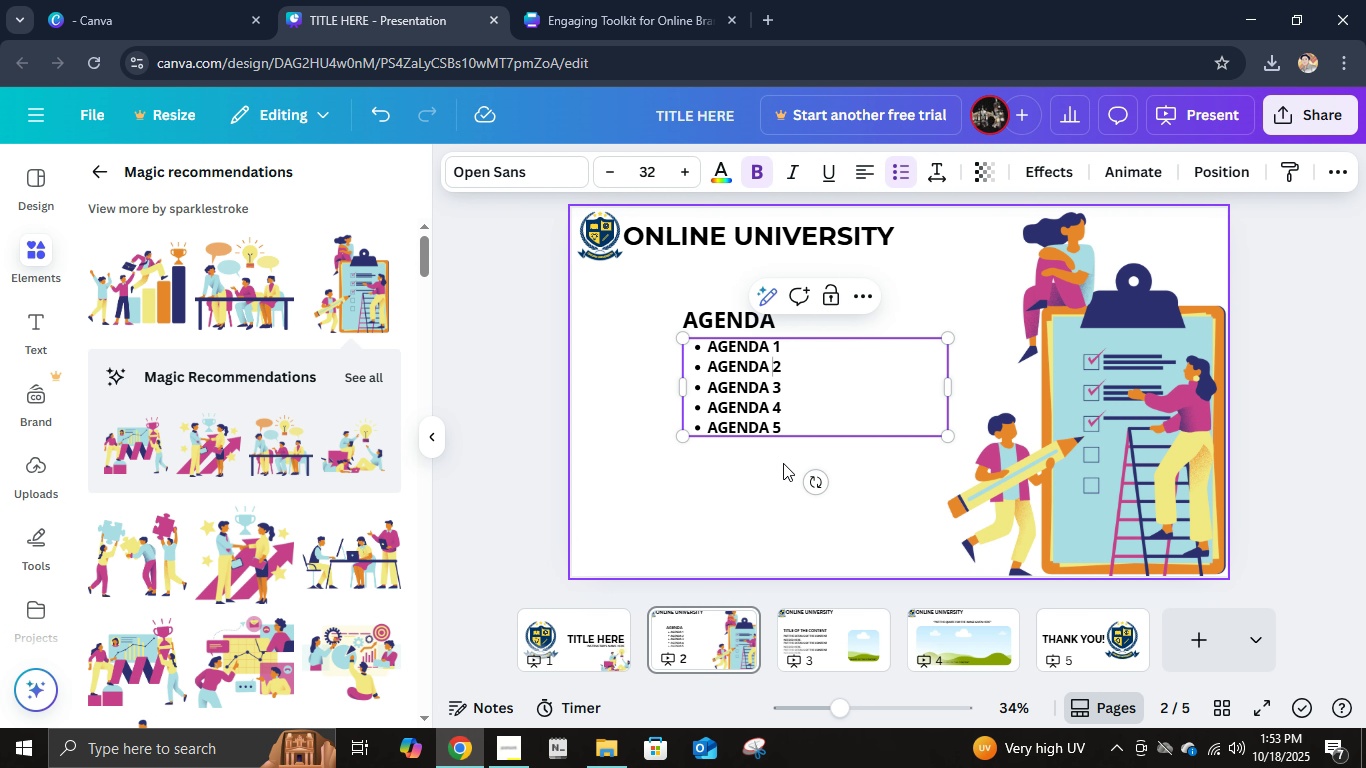 
key(Space)
 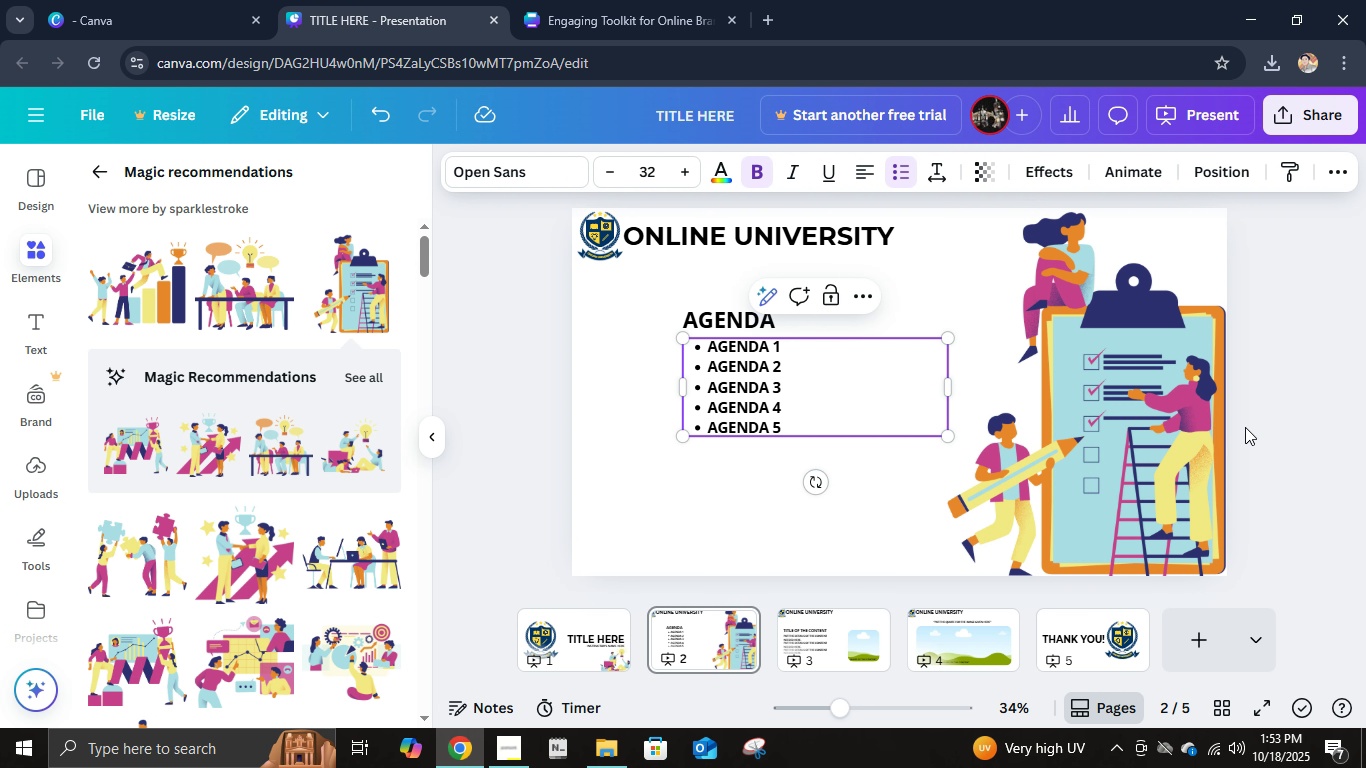 
left_click([1245, 426])
 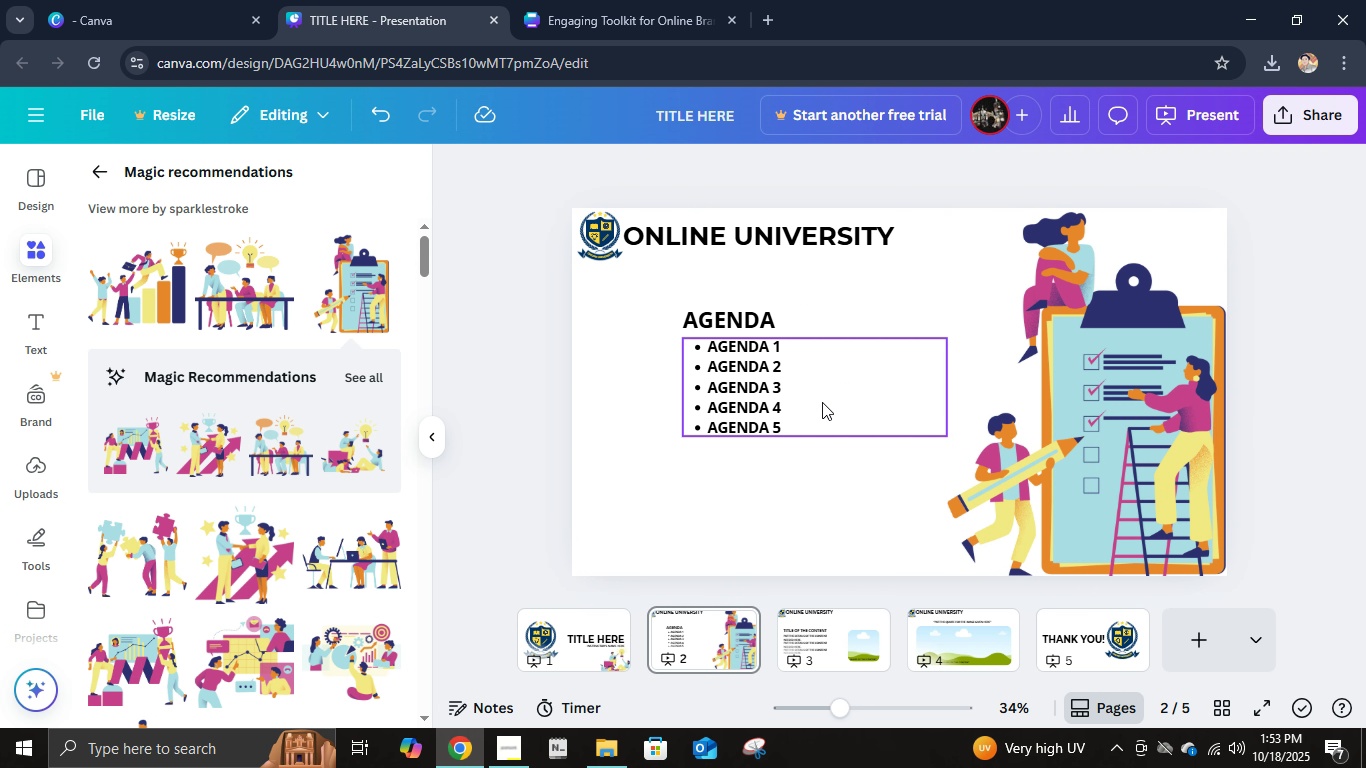 
mouse_move([827, 618])
 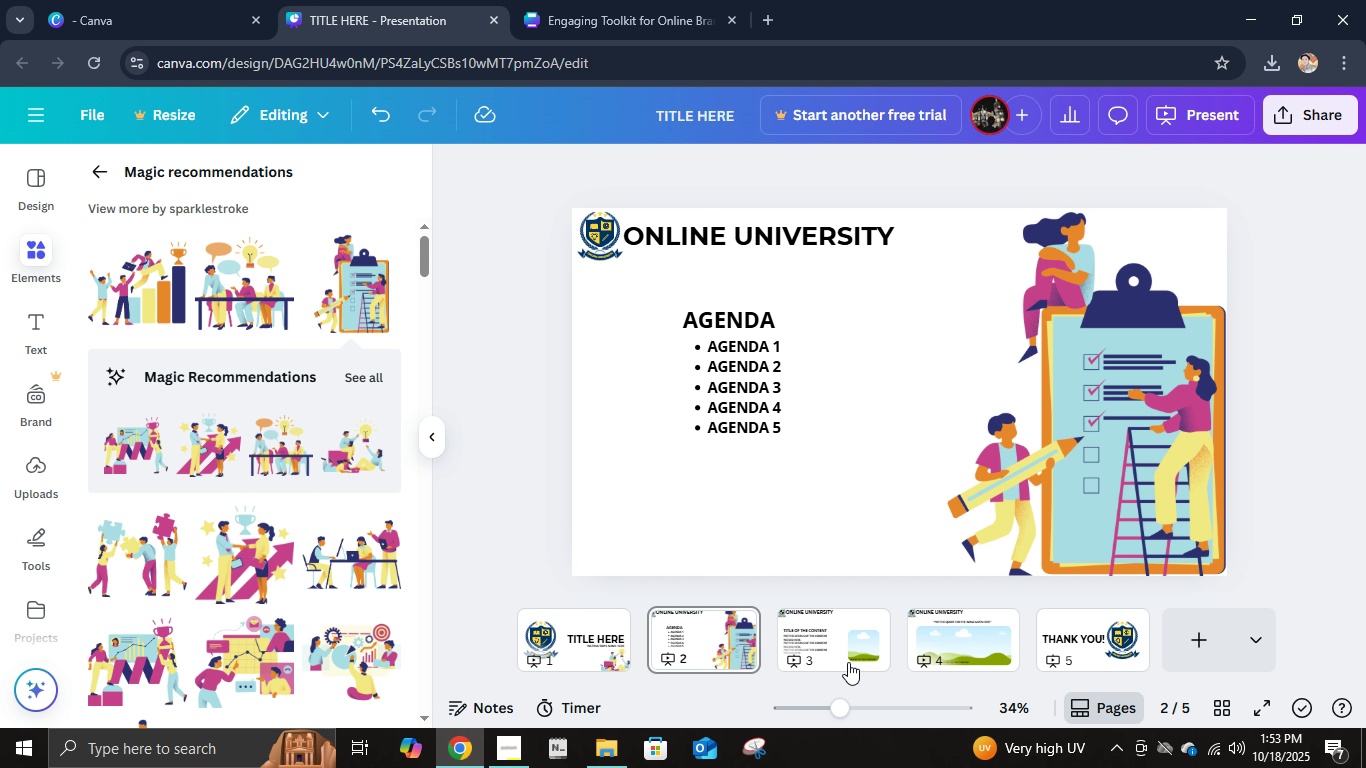 
left_click([848, 662])
 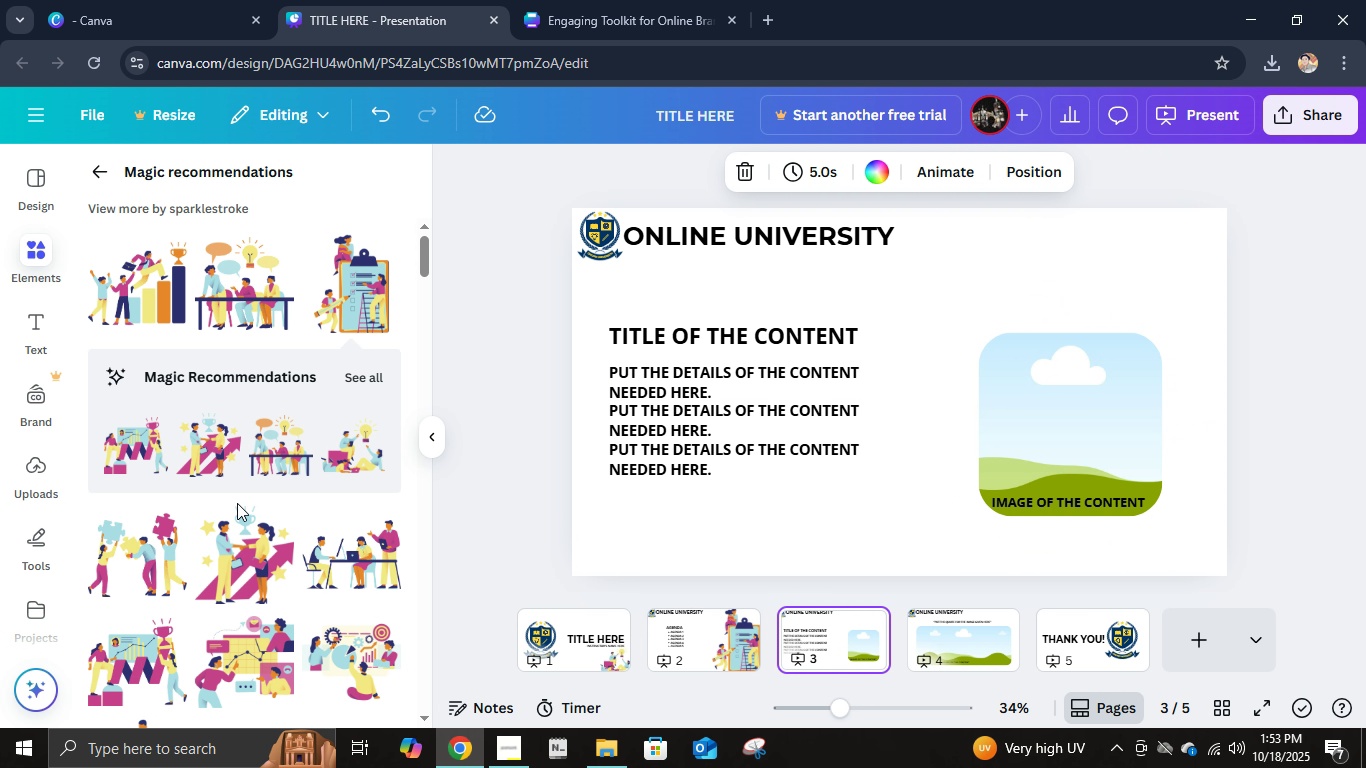 
scroll: coordinate [232, 506], scroll_direction: down, amount: 3.0
 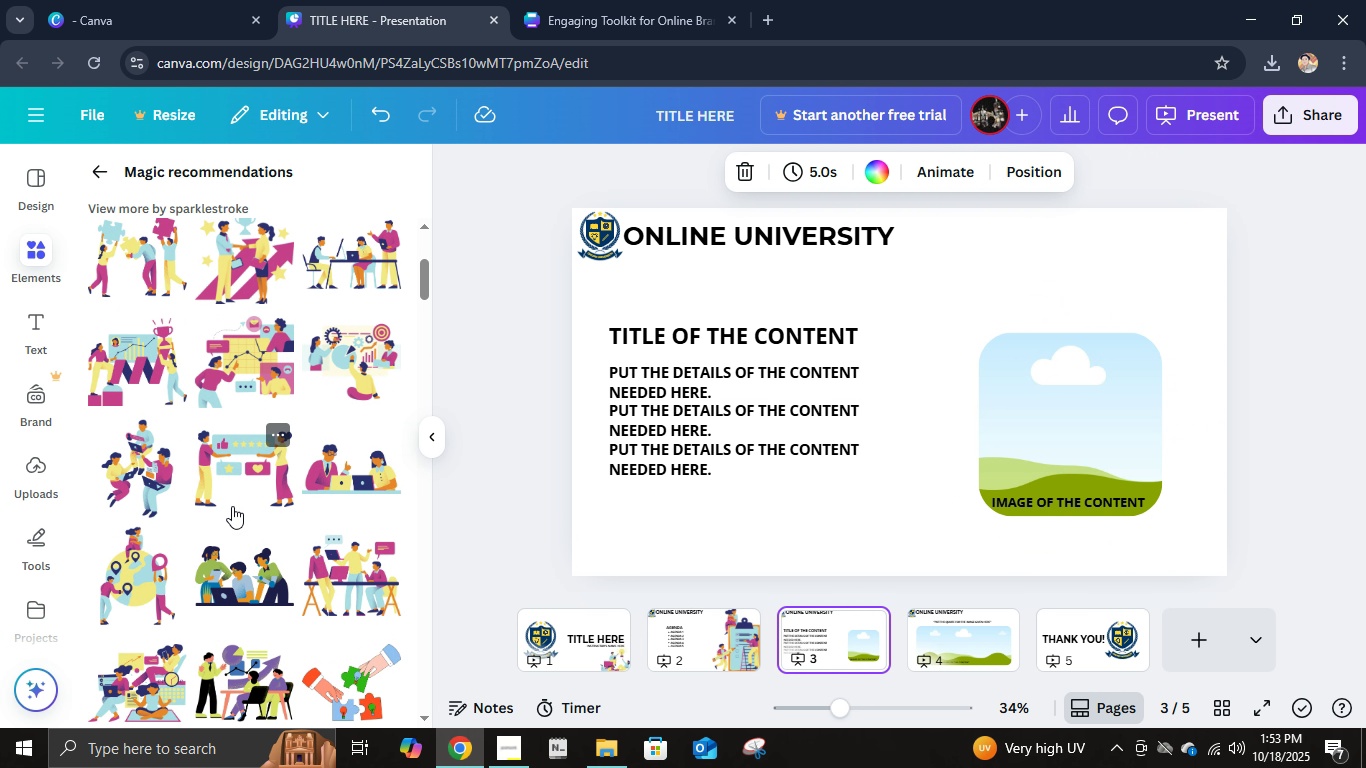 
scroll: coordinate [232, 506], scroll_direction: up, amount: 2.0
 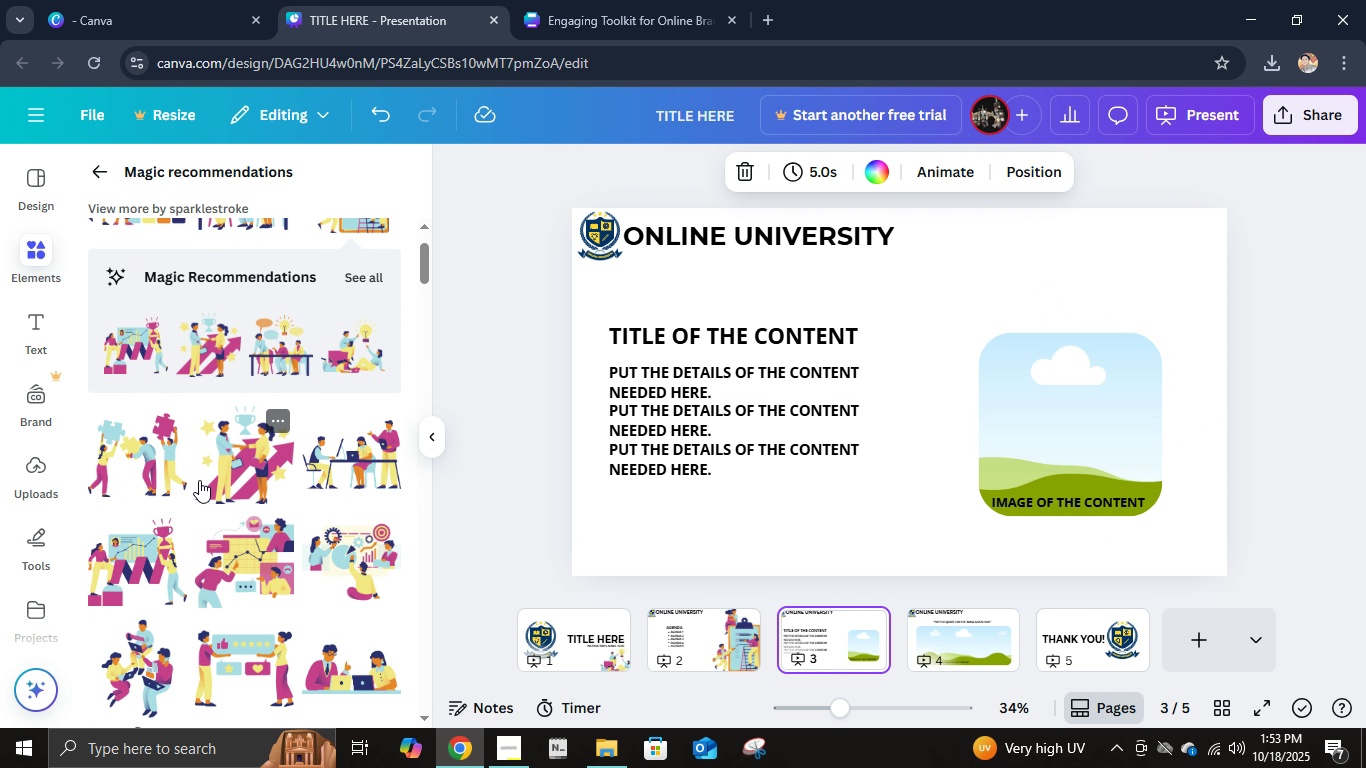 
left_click([170, 470])
 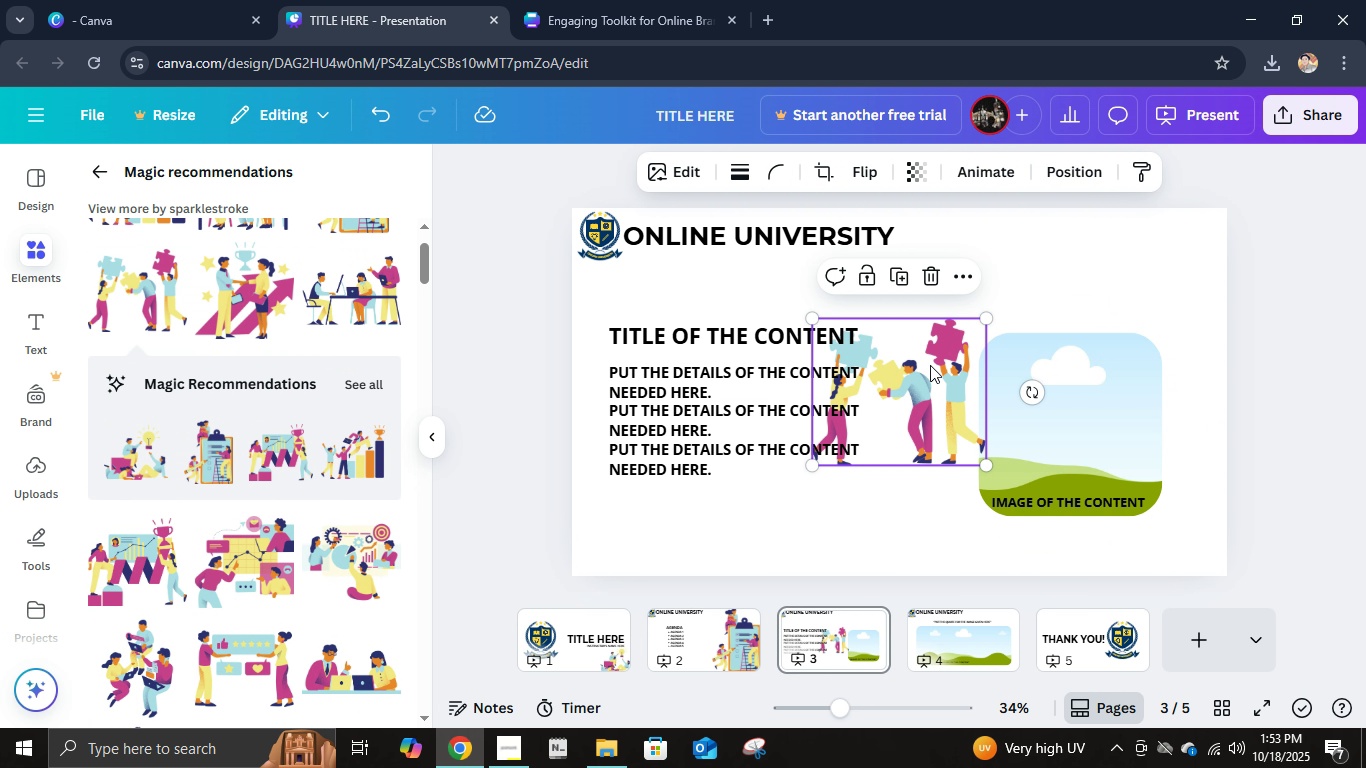 
left_click_drag(start_coordinate=[930, 365], to_coordinate=[1176, 476])
 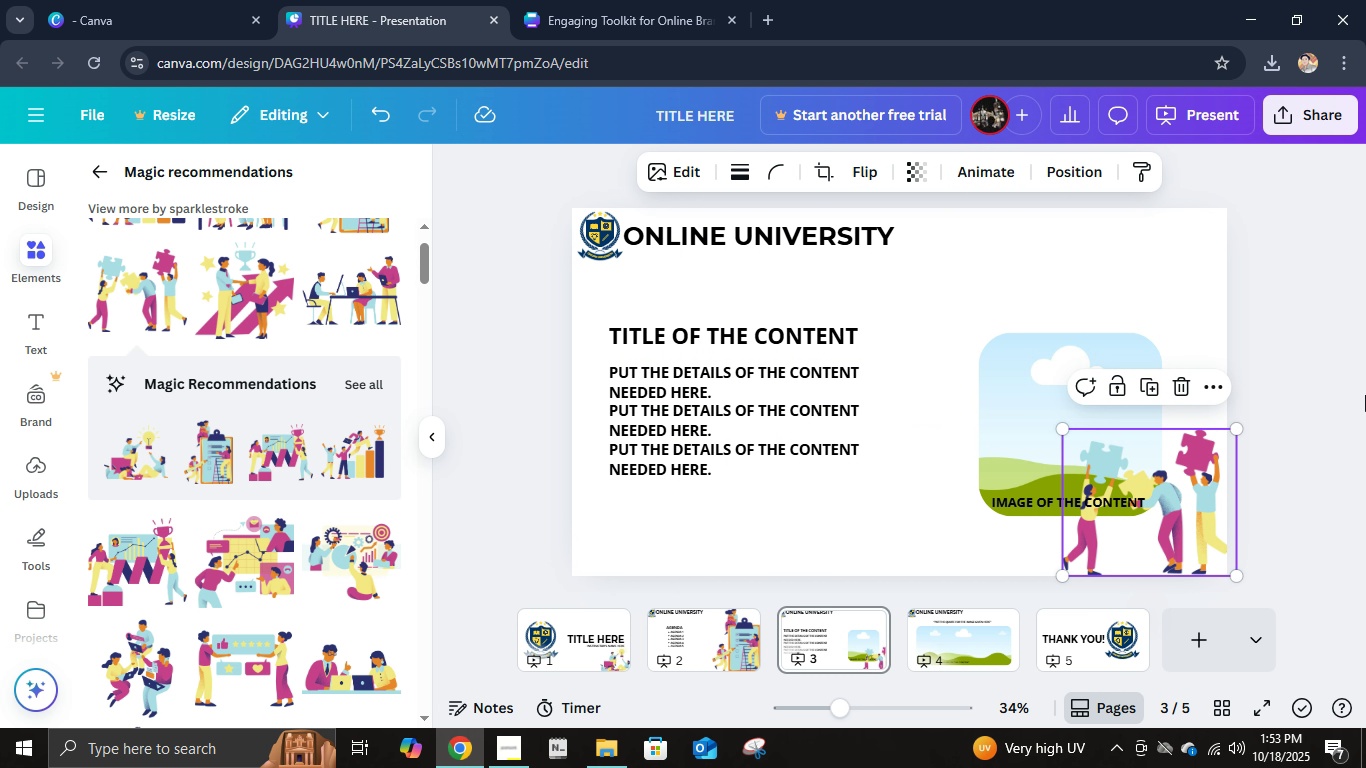 
left_click([1365, 395])
 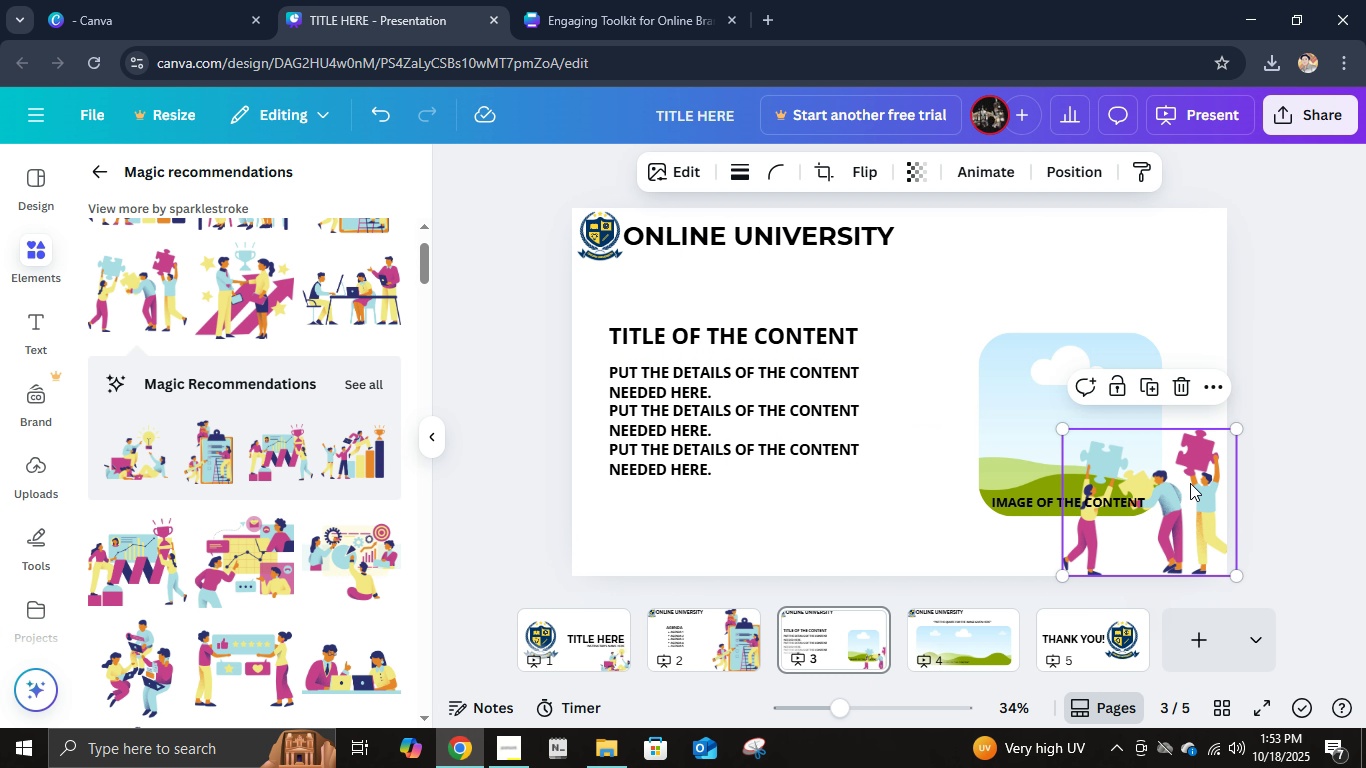 
left_click([1190, 483])
 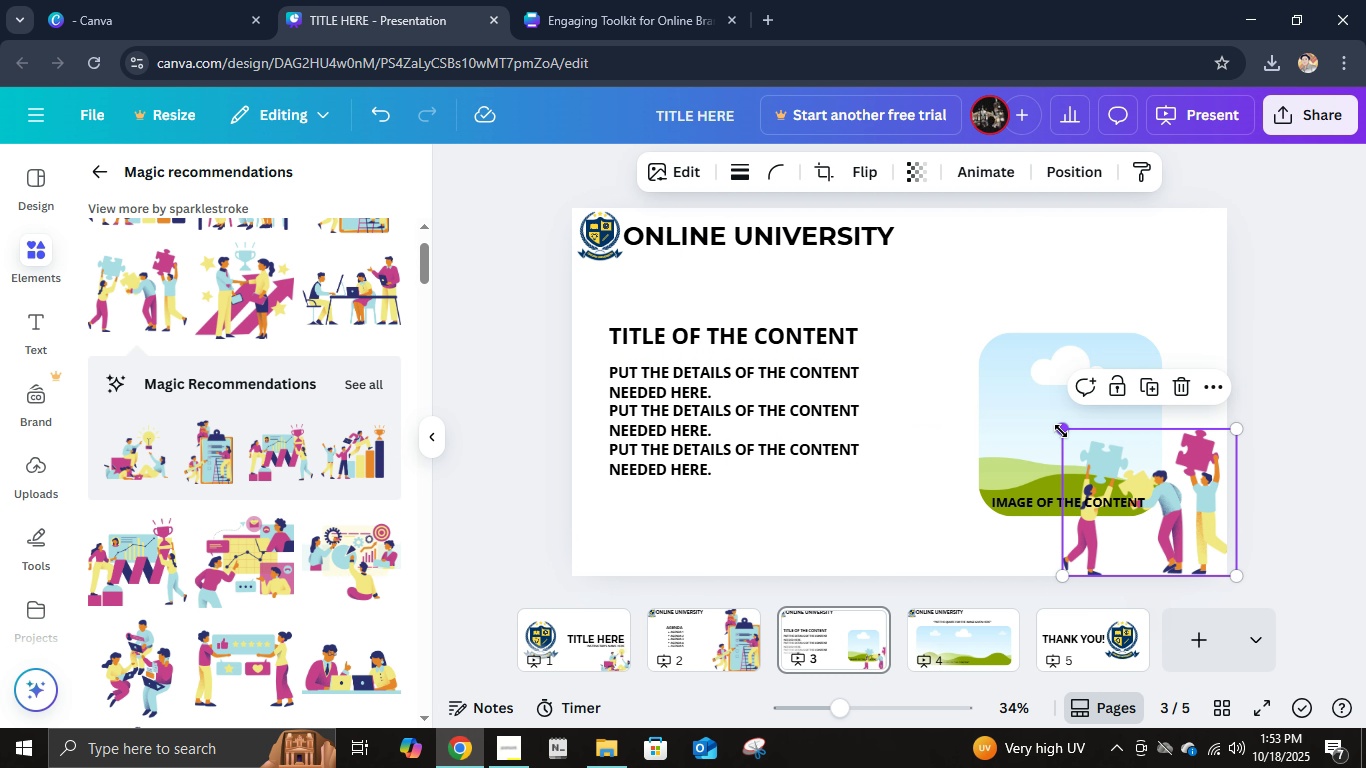 
left_click_drag(start_coordinate=[1061, 431], to_coordinate=[1120, 472])
 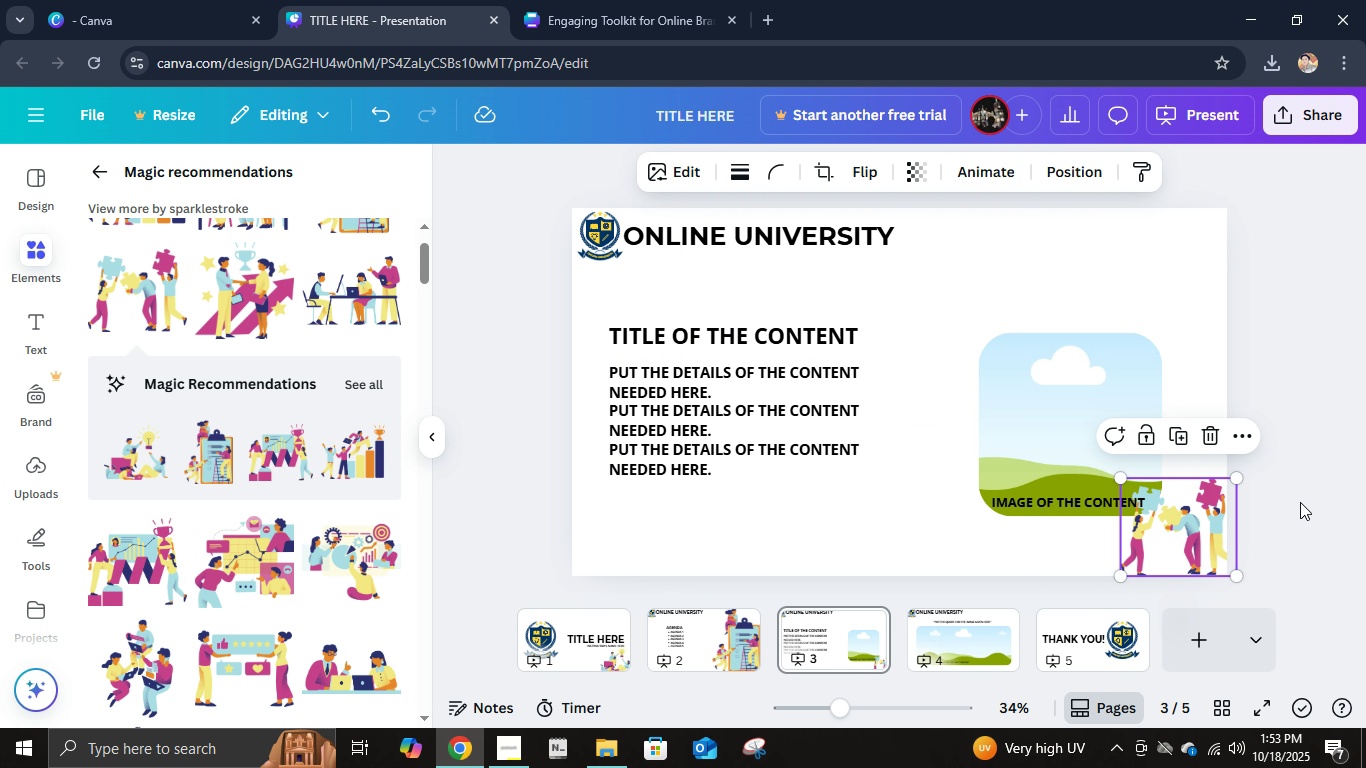 
left_click([1300, 502])
 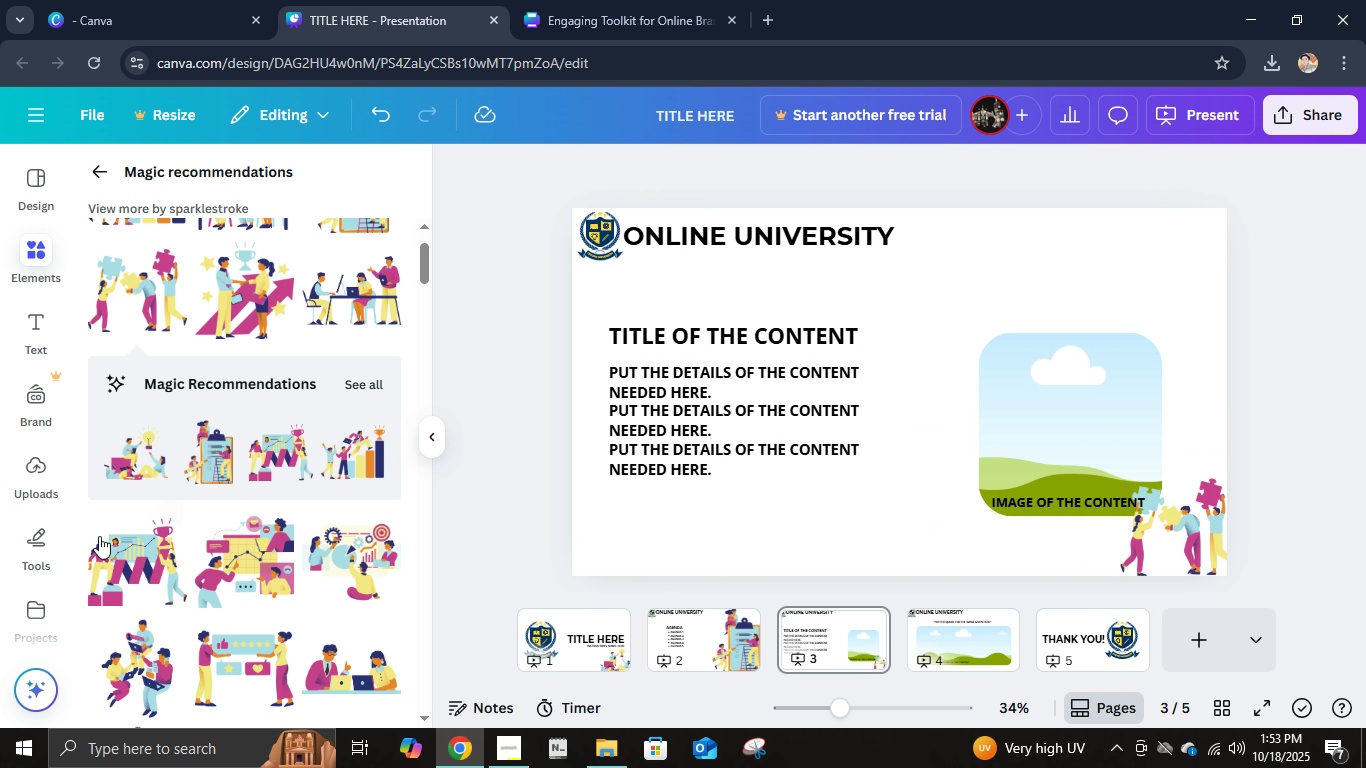 
scroll: coordinate [343, 608], scroll_direction: down, amount: 8.0
 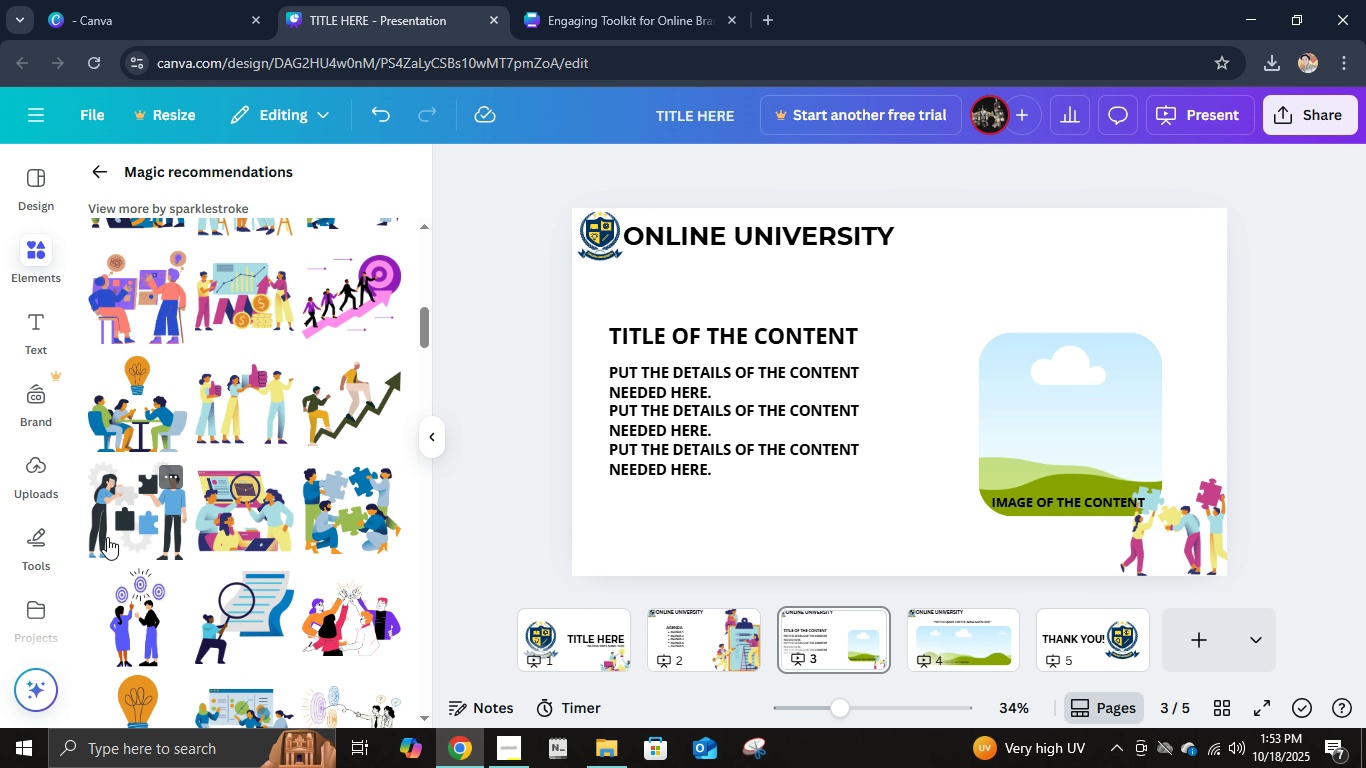 
left_click([109, 535])
 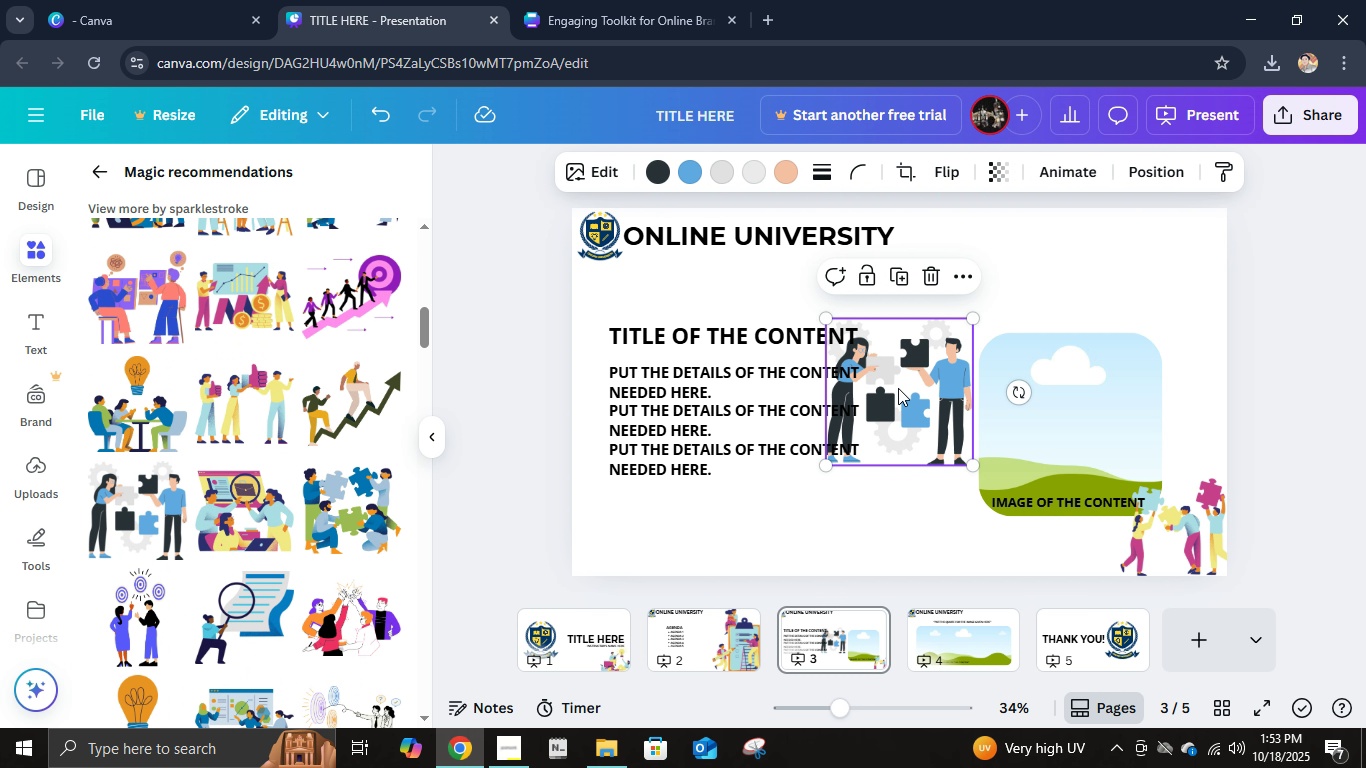 
left_click_drag(start_coordinate=[898, 388], to_coordinate=[638, 496])
 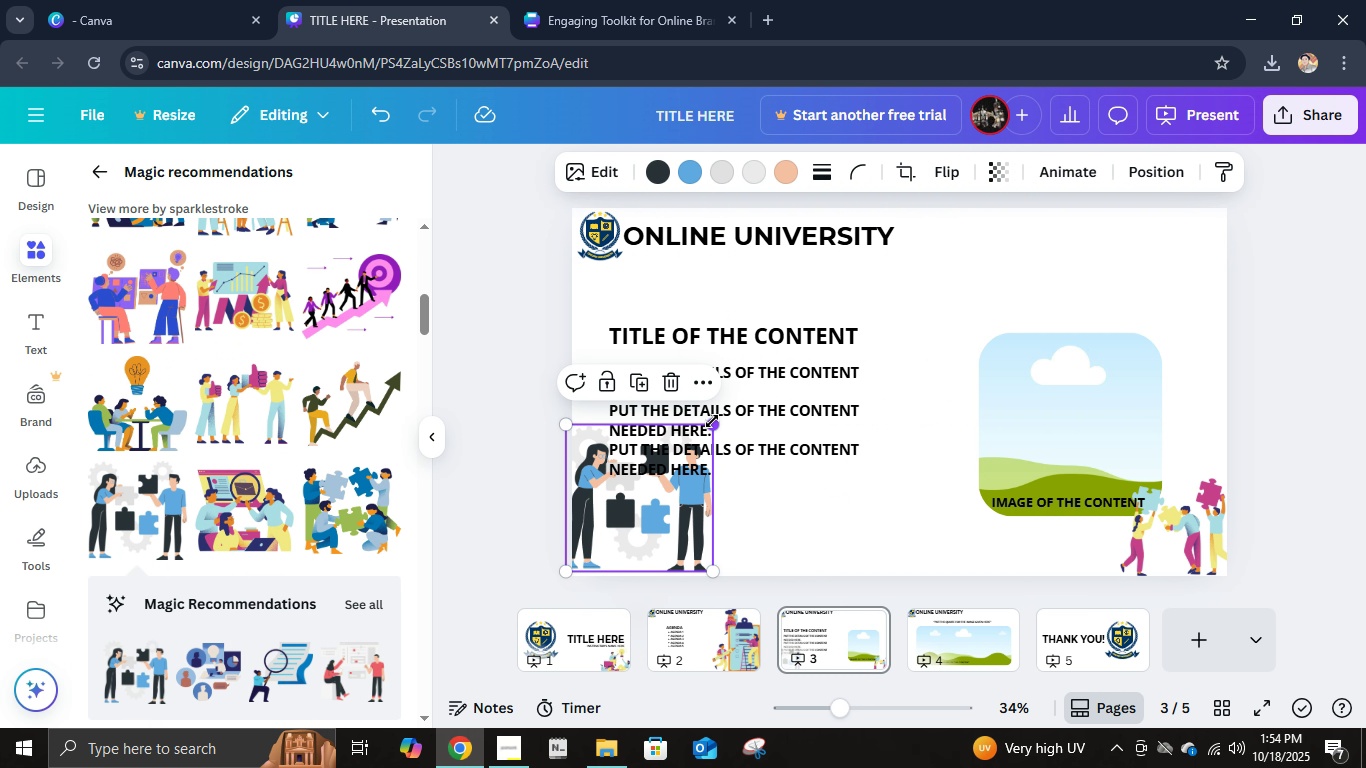 
left_click_drag(start_coordinate=[712, 421], to_coordinate=[662, 474])
 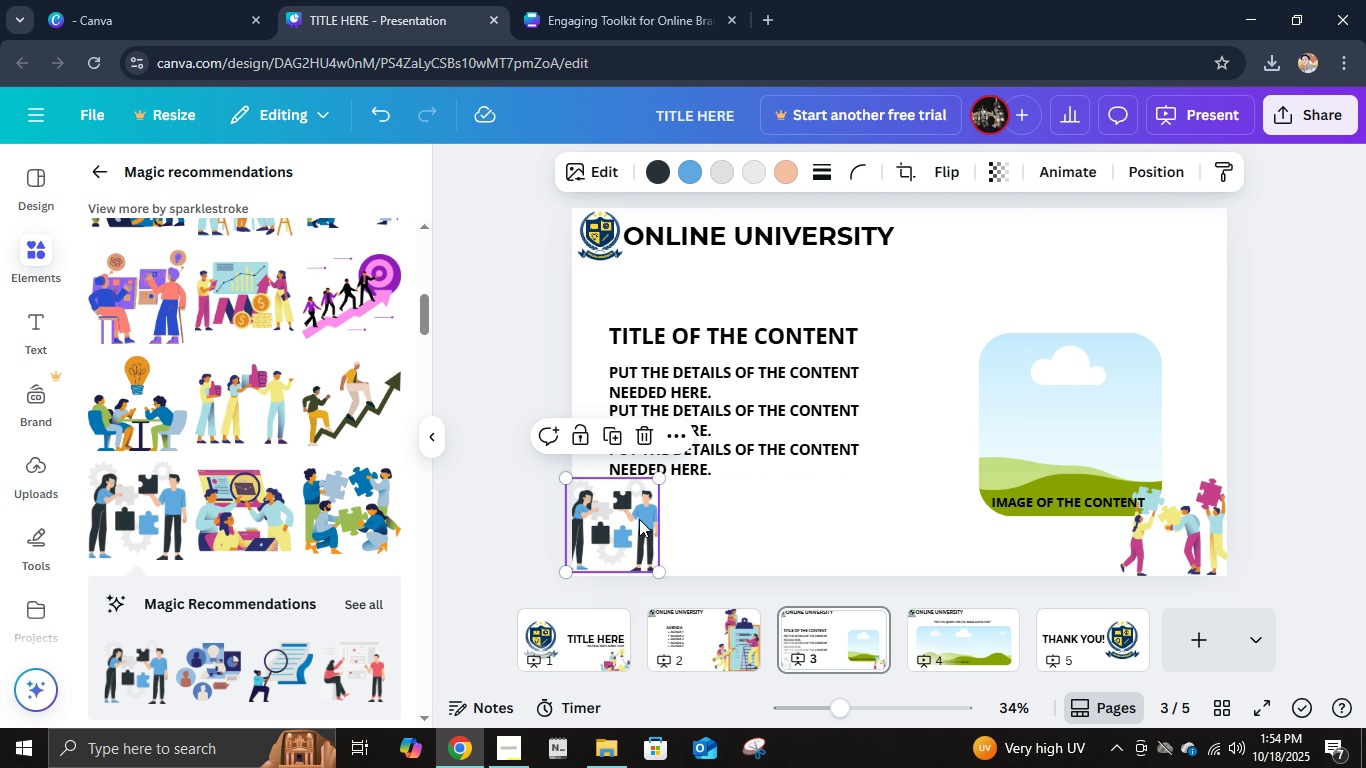 
left_click_drag(start_coordinate=[631, 519], to_coordinate=[639, 524])
 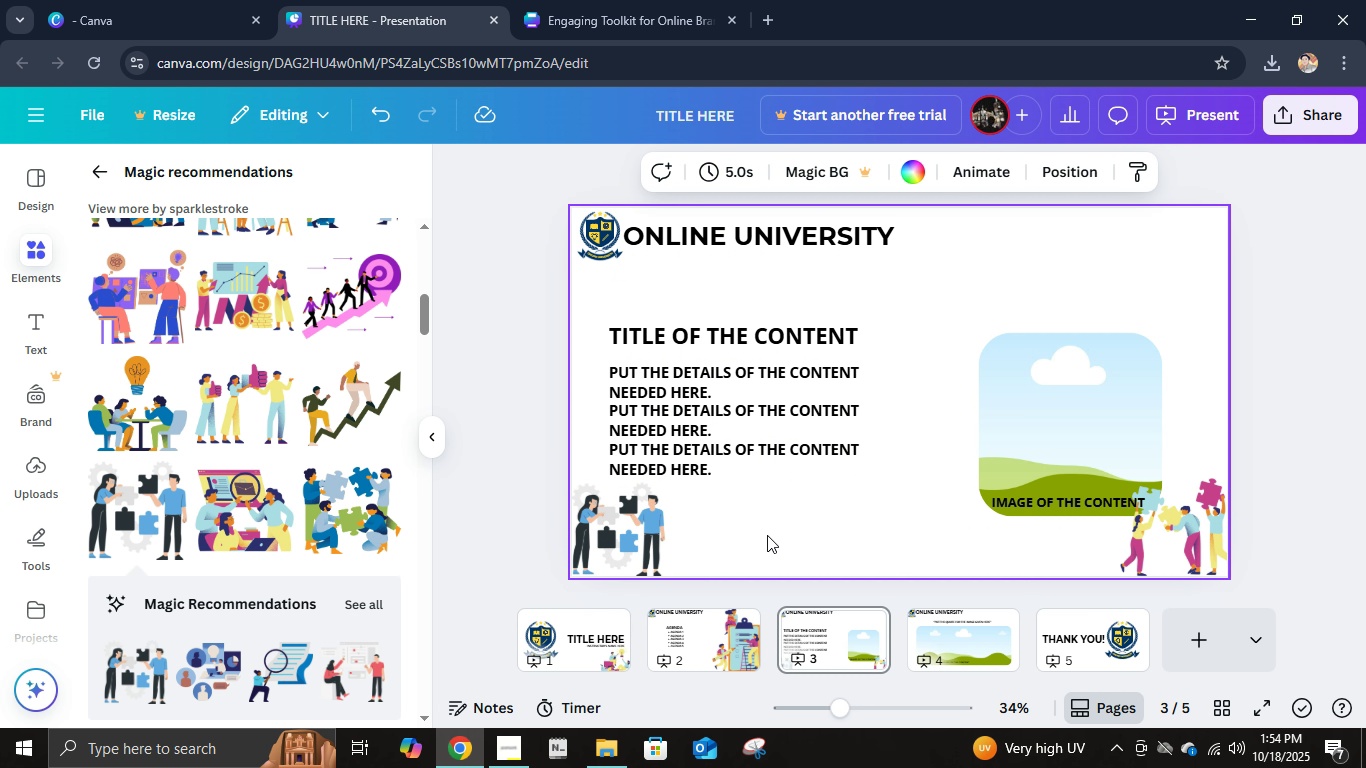 
left_click([767, 535])
 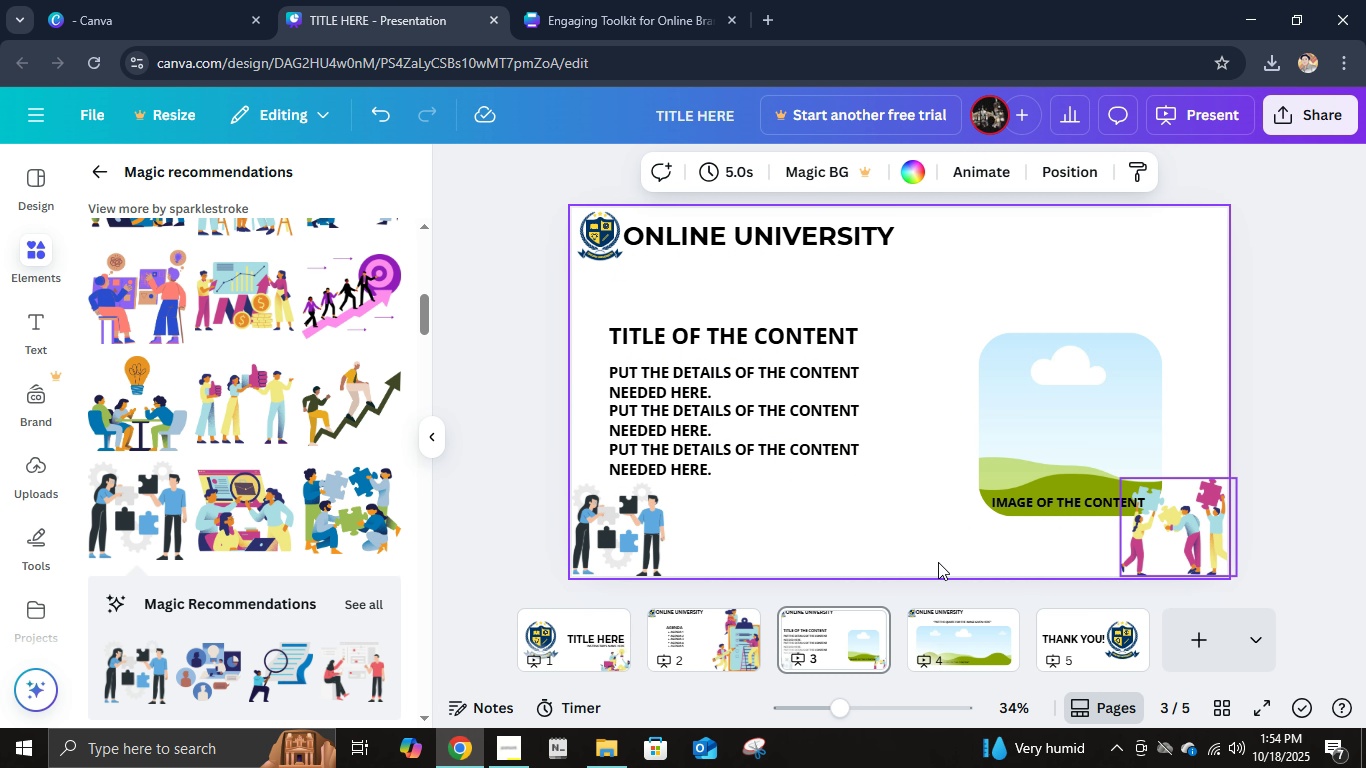 
scroll: coordinate [199, 600], scroll_direction: down, amount: 9.0
 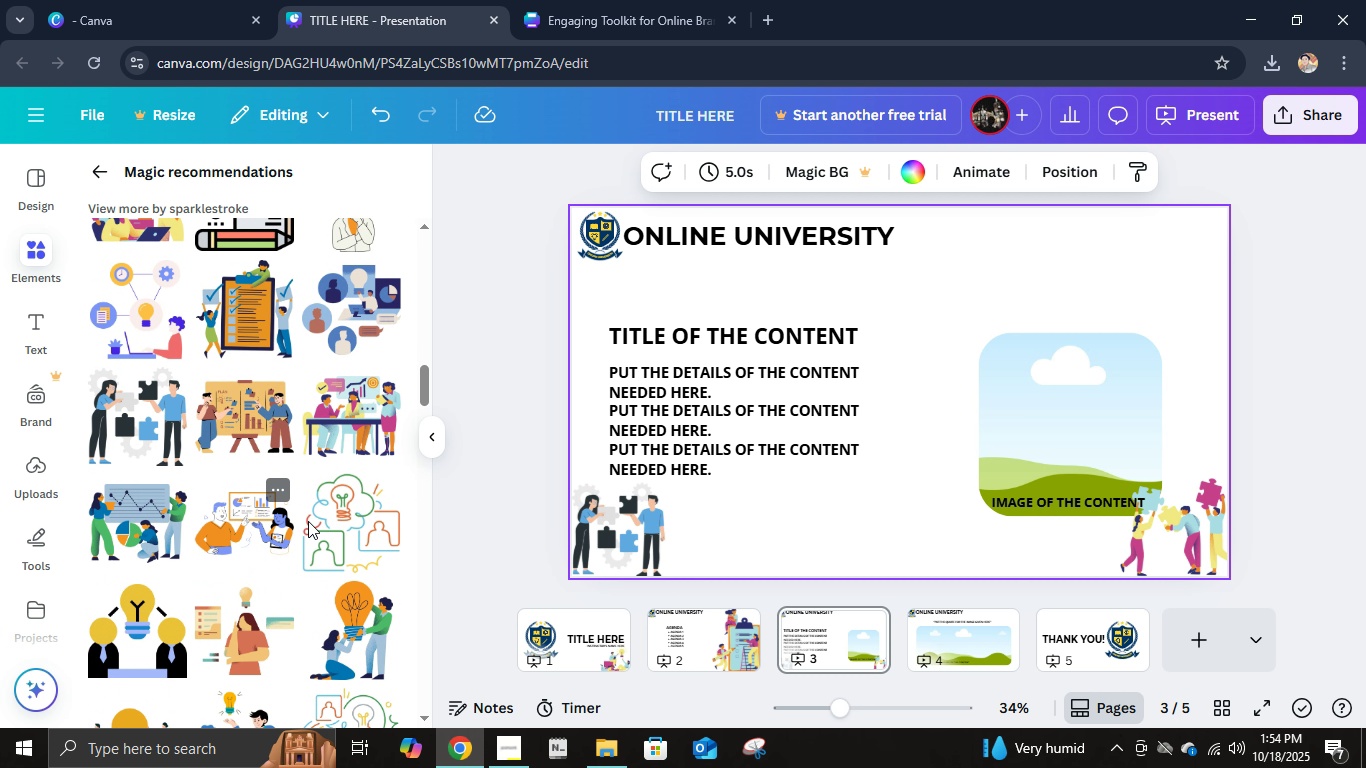 
left_click([331, 515])
 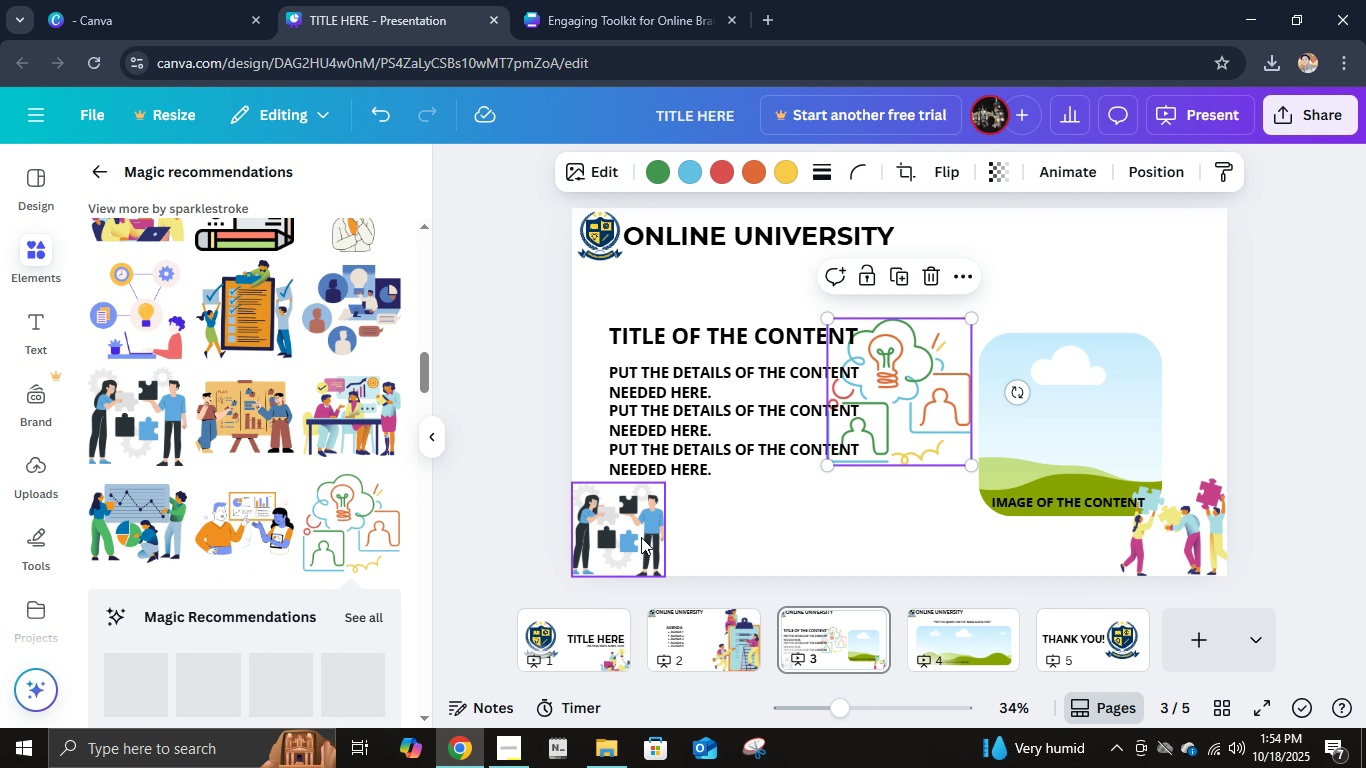 
left_click([640, 537])
 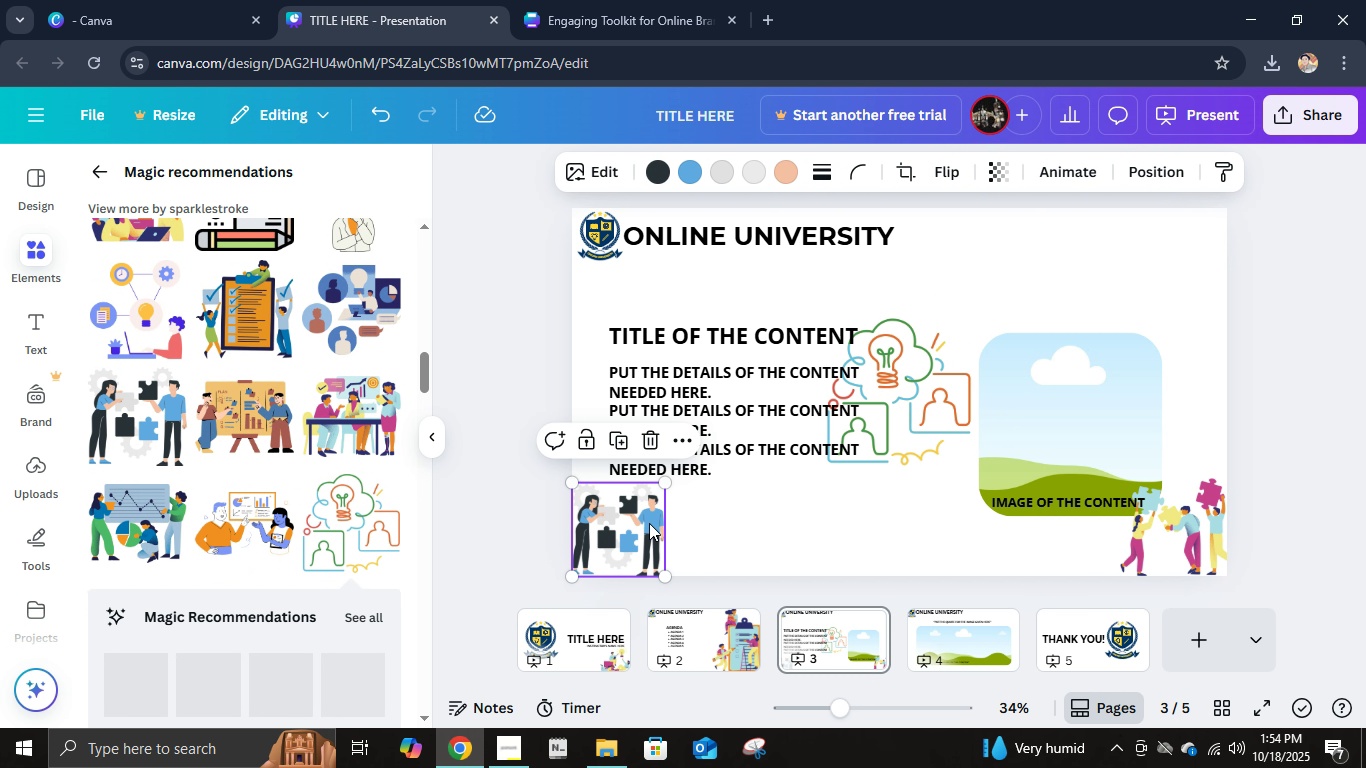 
key(Delete)
 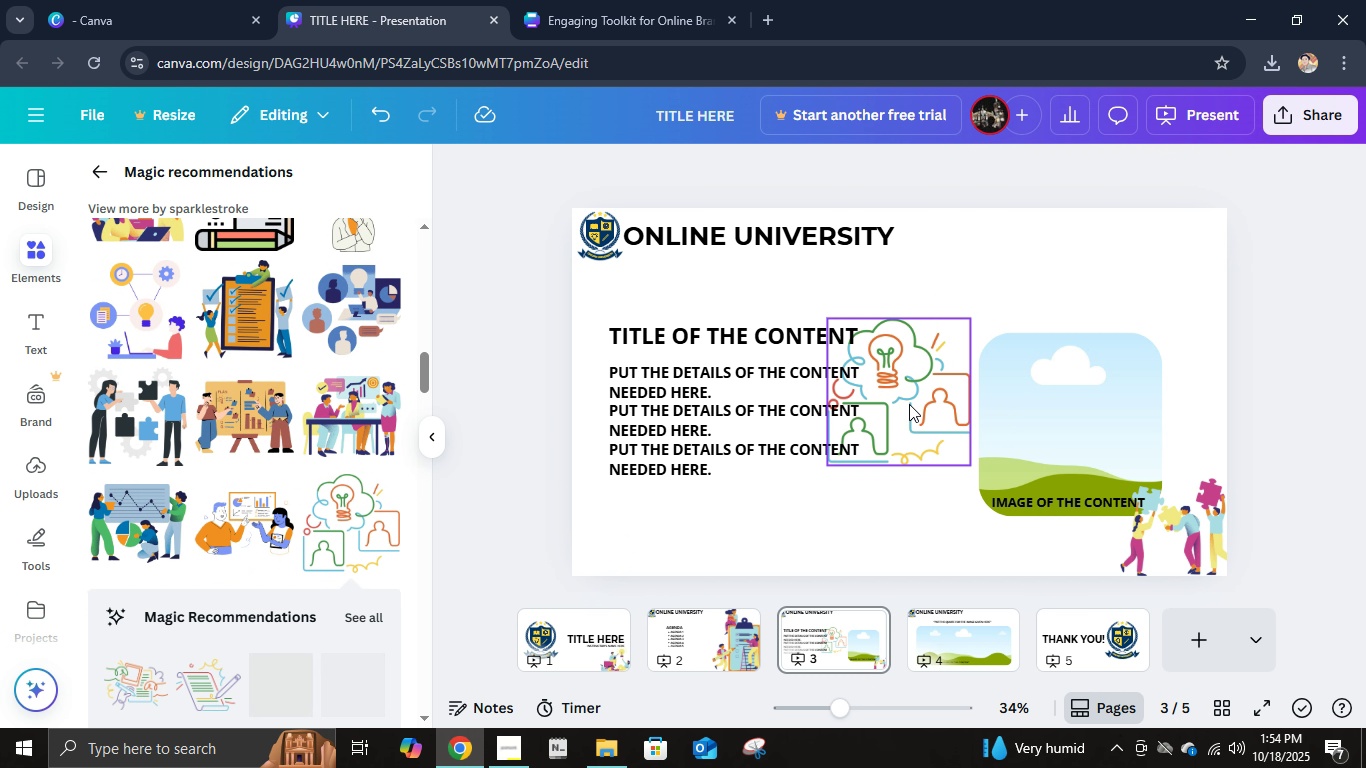 
left_click_drag(start_coordinate=[909, 400], to_coordinate=[1165, 291])
 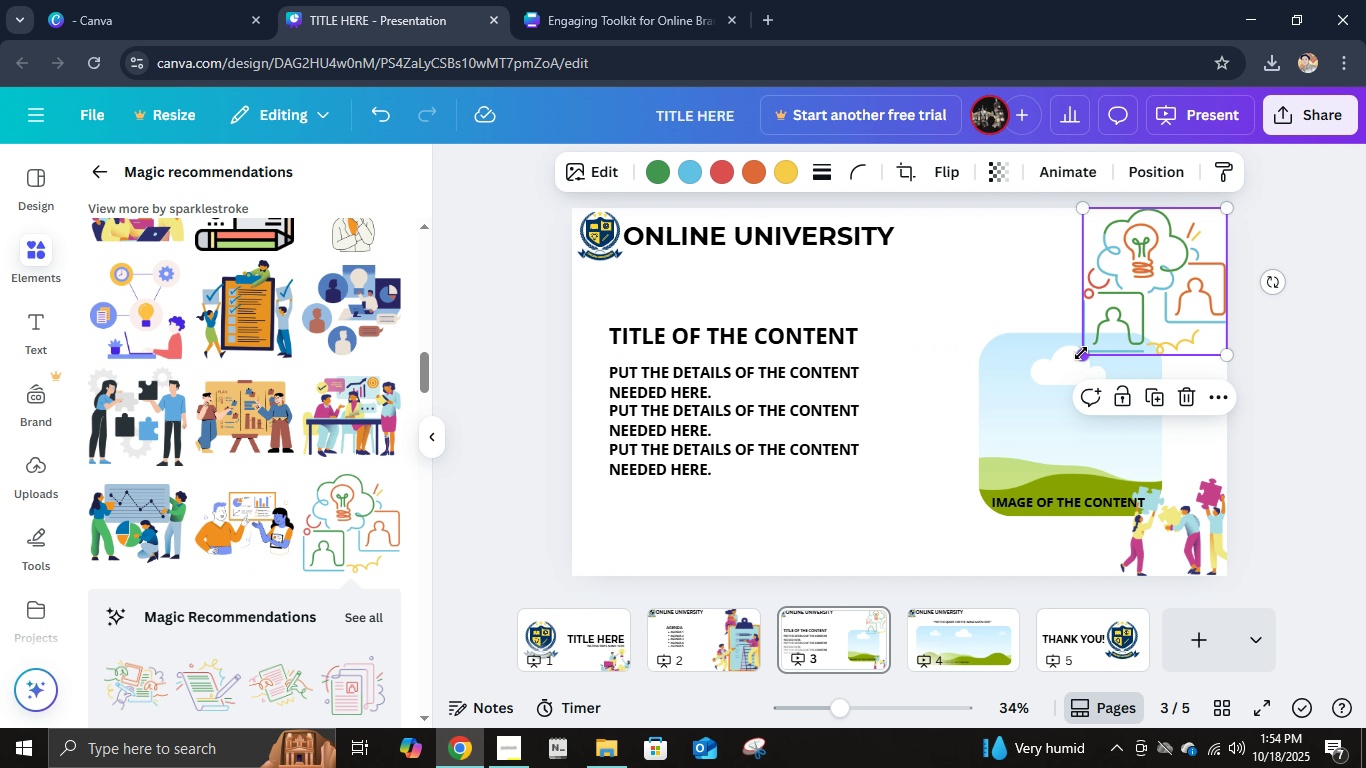 
left_click_drag(start_coordinate=[1081, 353], to_coordinate=[804, 515])
 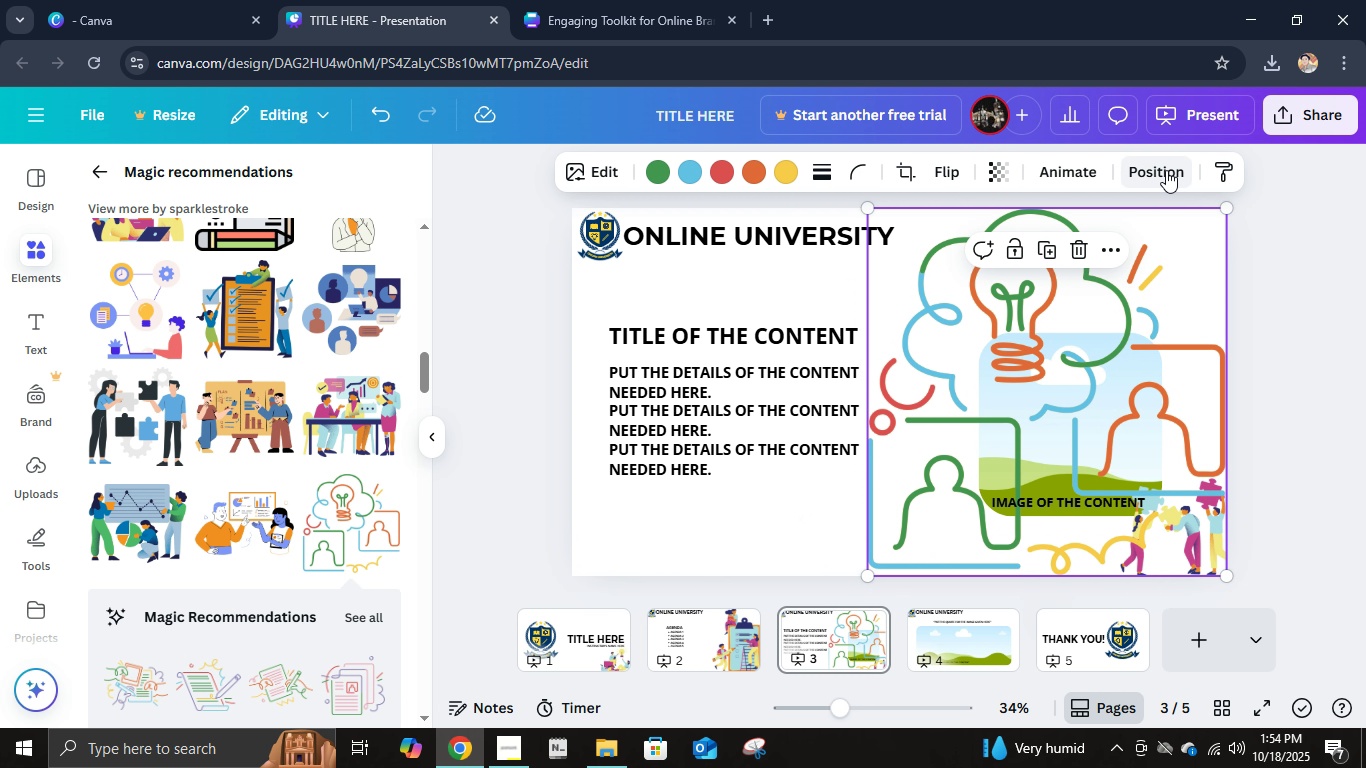 
left_click([1166, 170])
 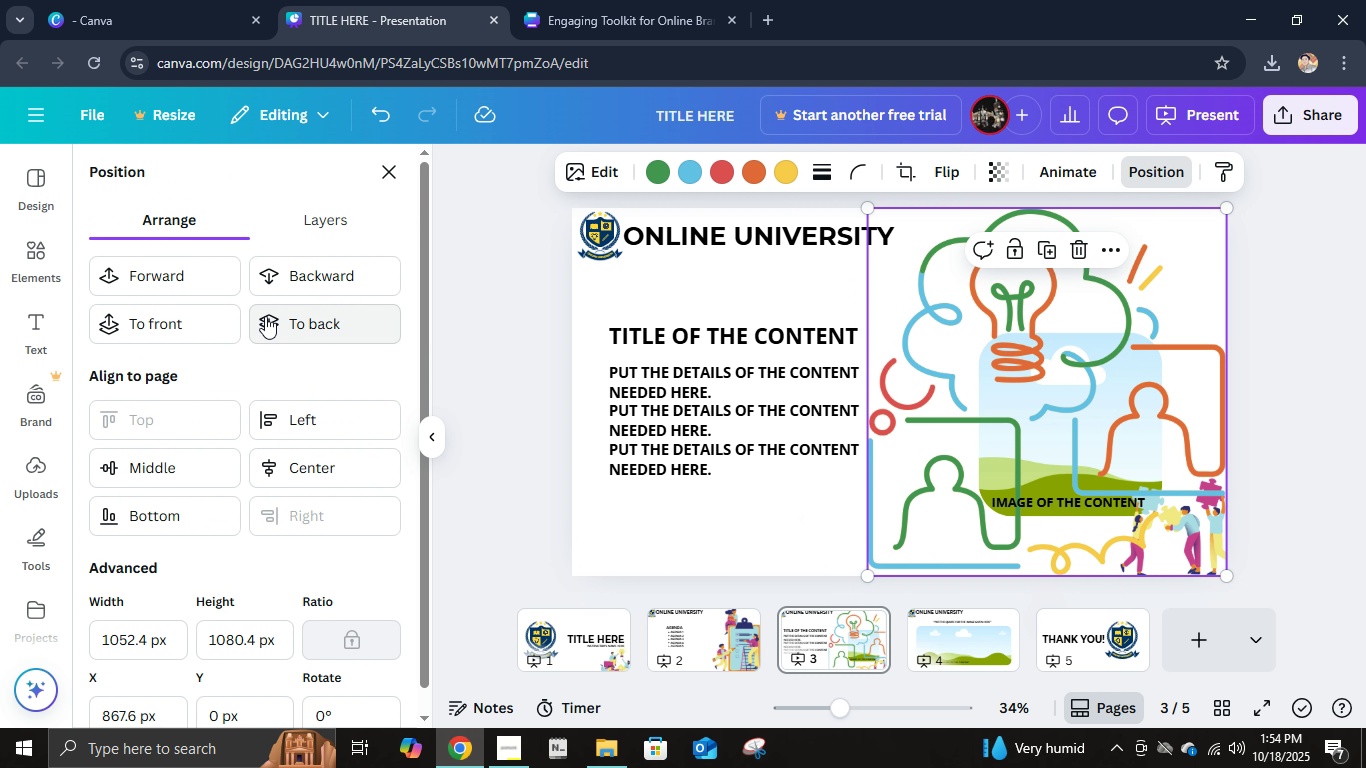 
left_click([269, 319])
 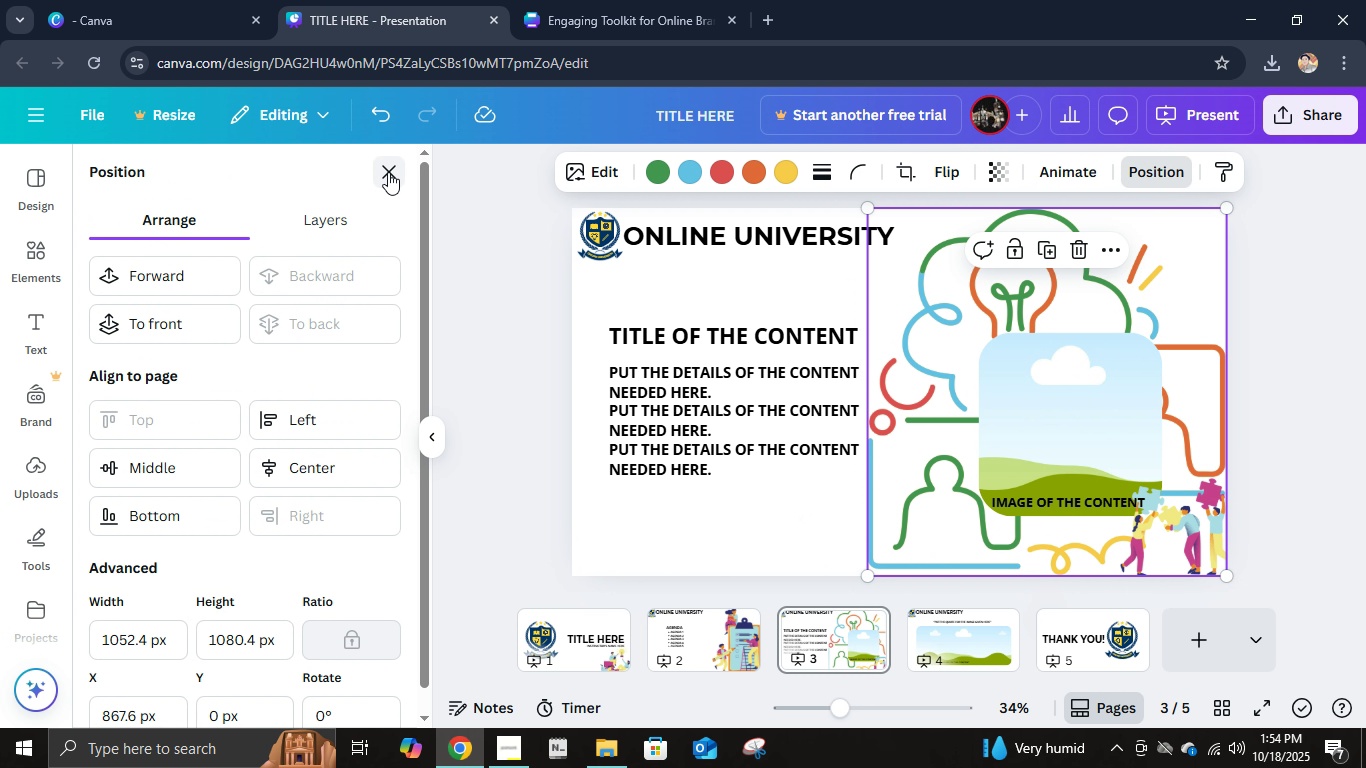 
left_click([388, 172])
 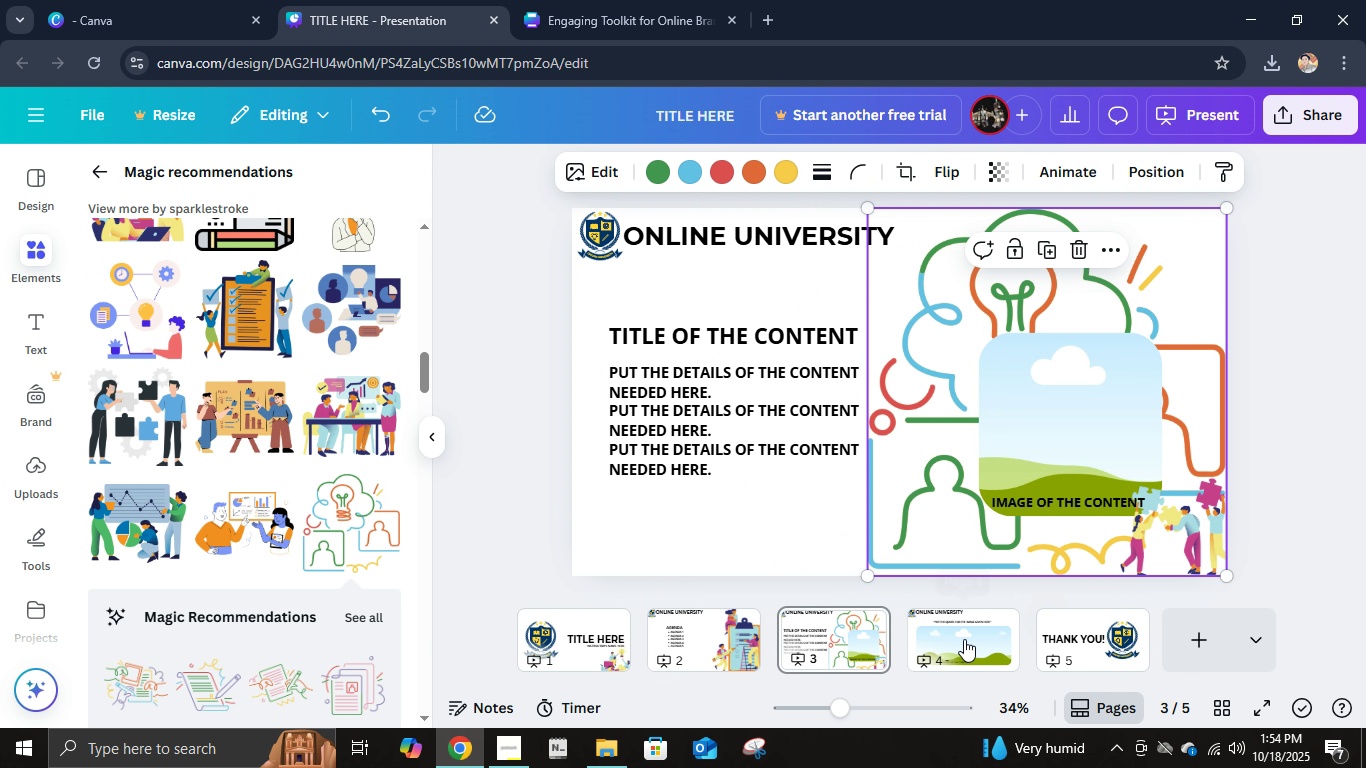 
left_click([964, 640])
 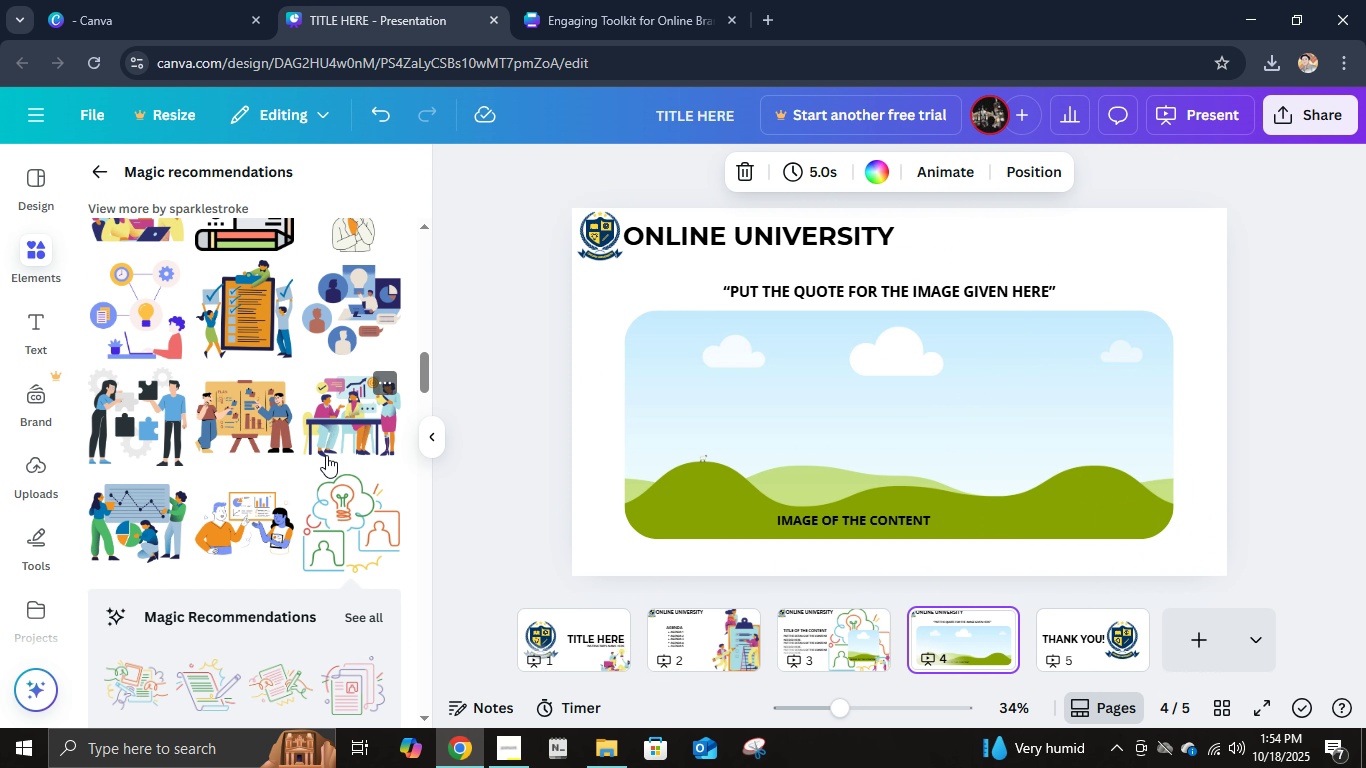 
scroll: coordinate [346, 477], scroll_direction: down, amount: 6.0
 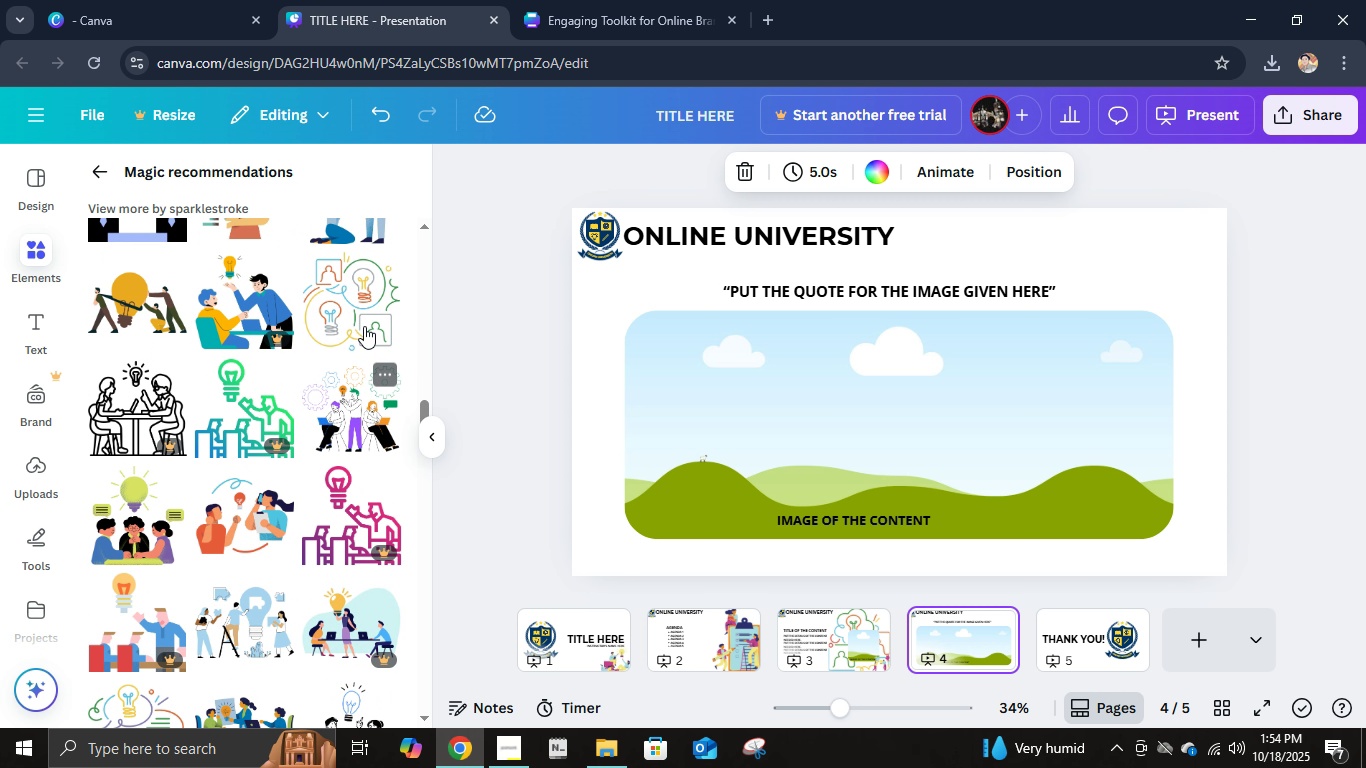 
left_click([364, 316])
 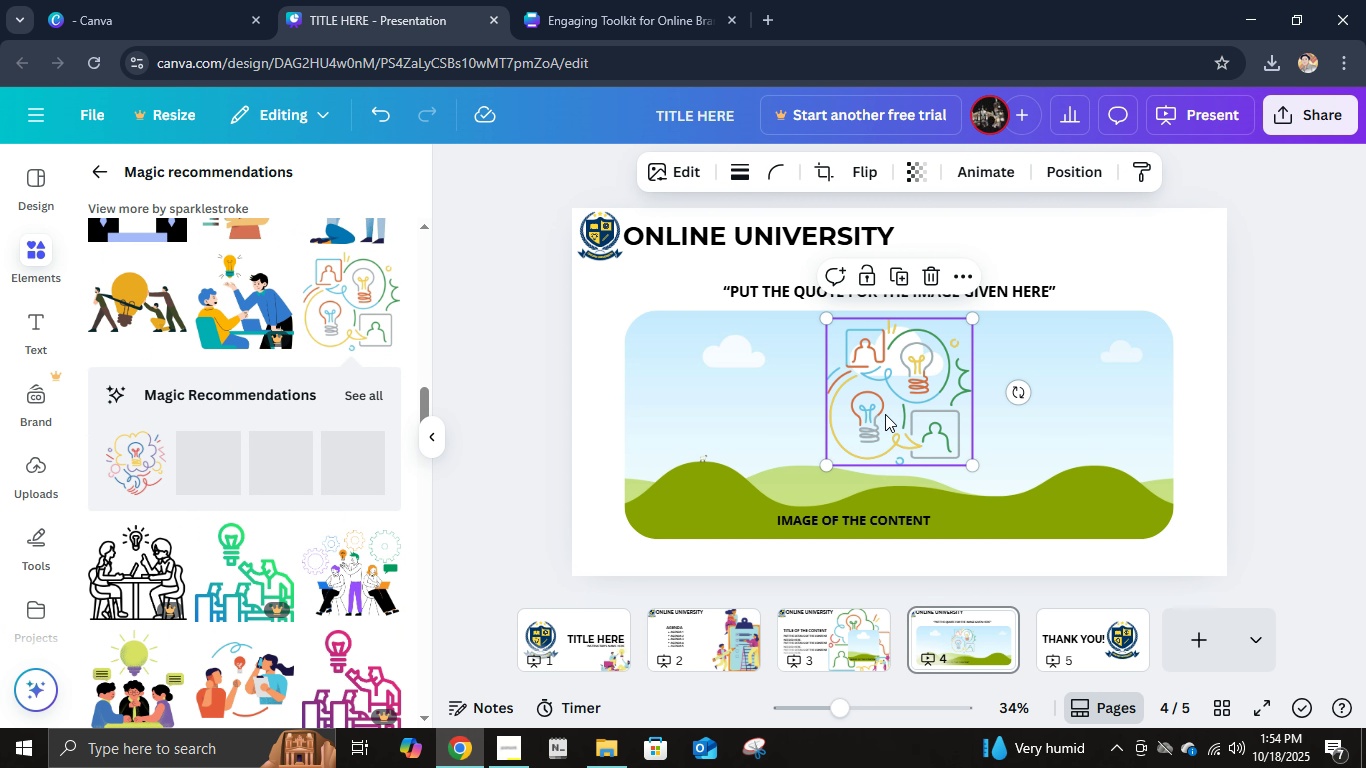 
left_click_drag(start_coordinate=[885, 414], to_coordinate=[1142, 302])
 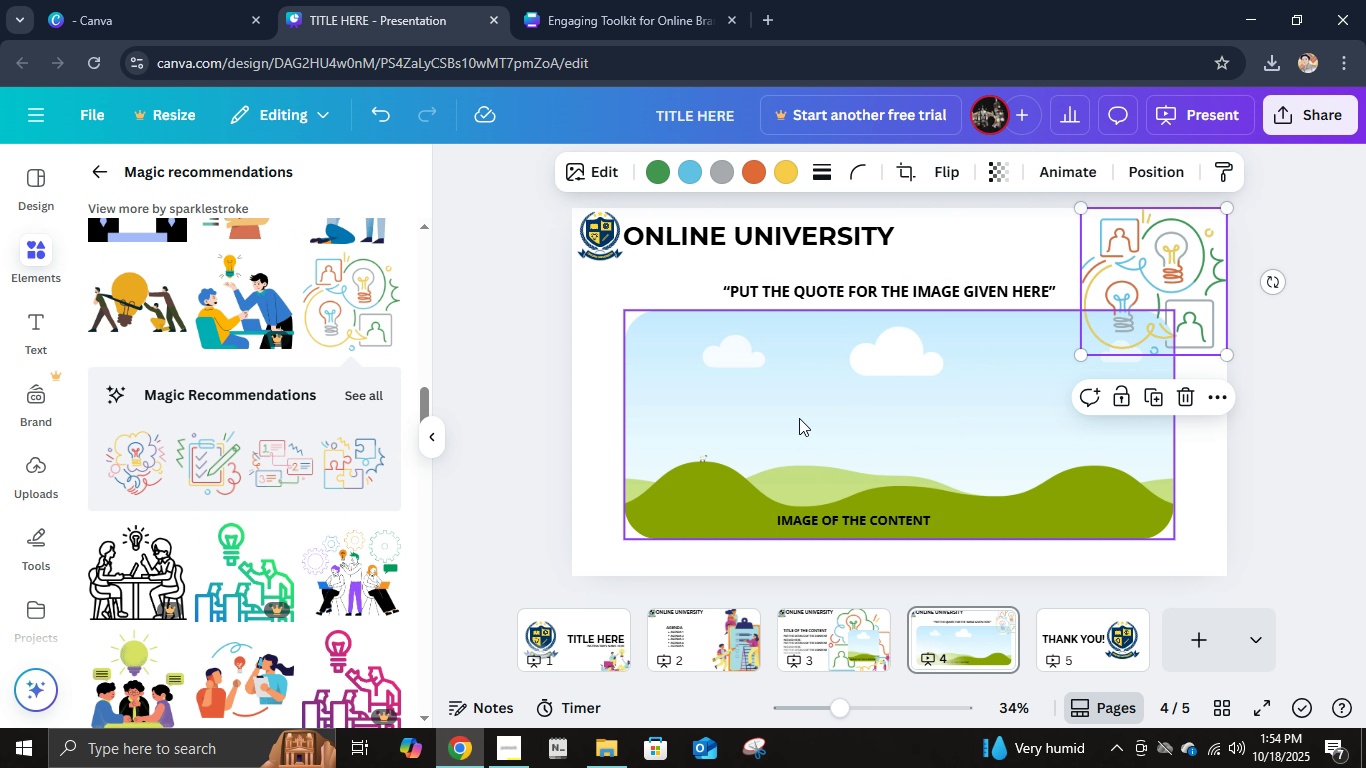 
key(Control+D)
 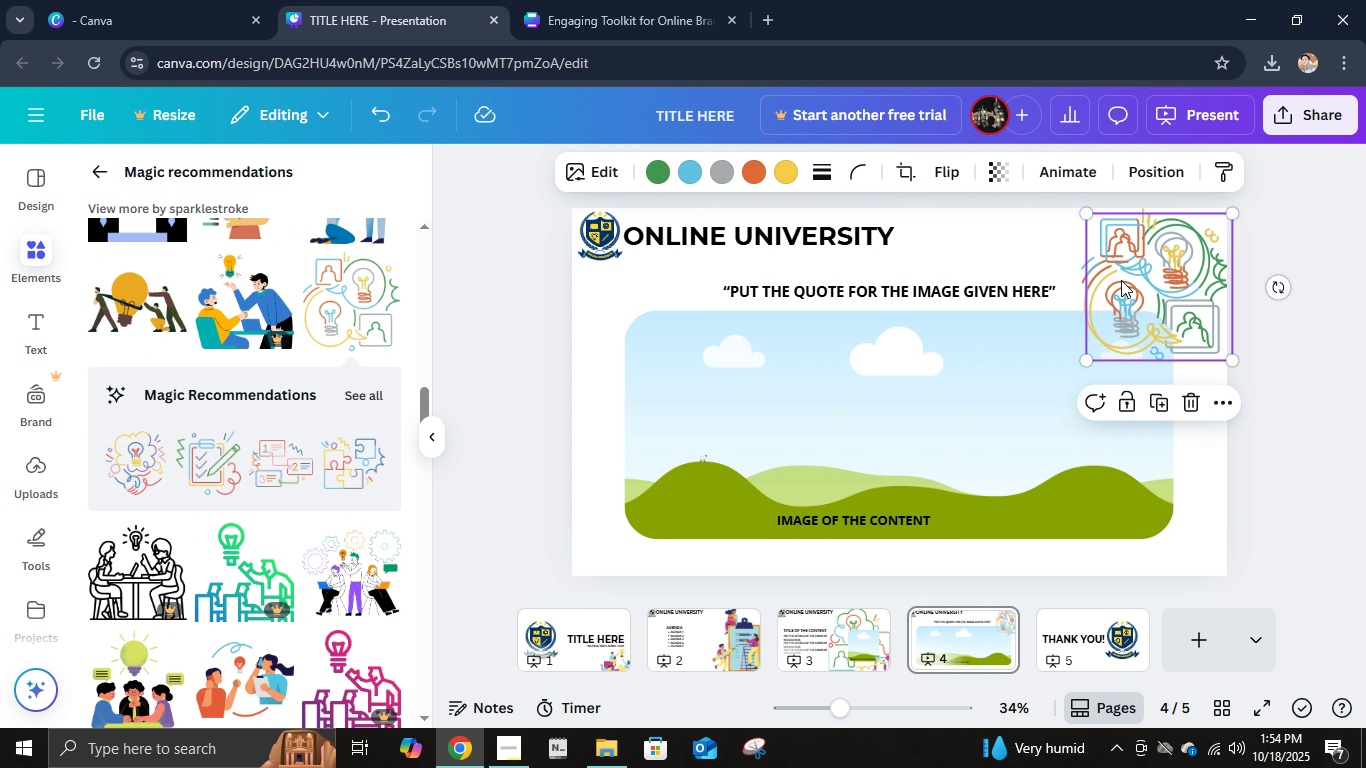 
left_click_drag(start_coordinate=[1143, 281], to_coordinate=[628, 496])
 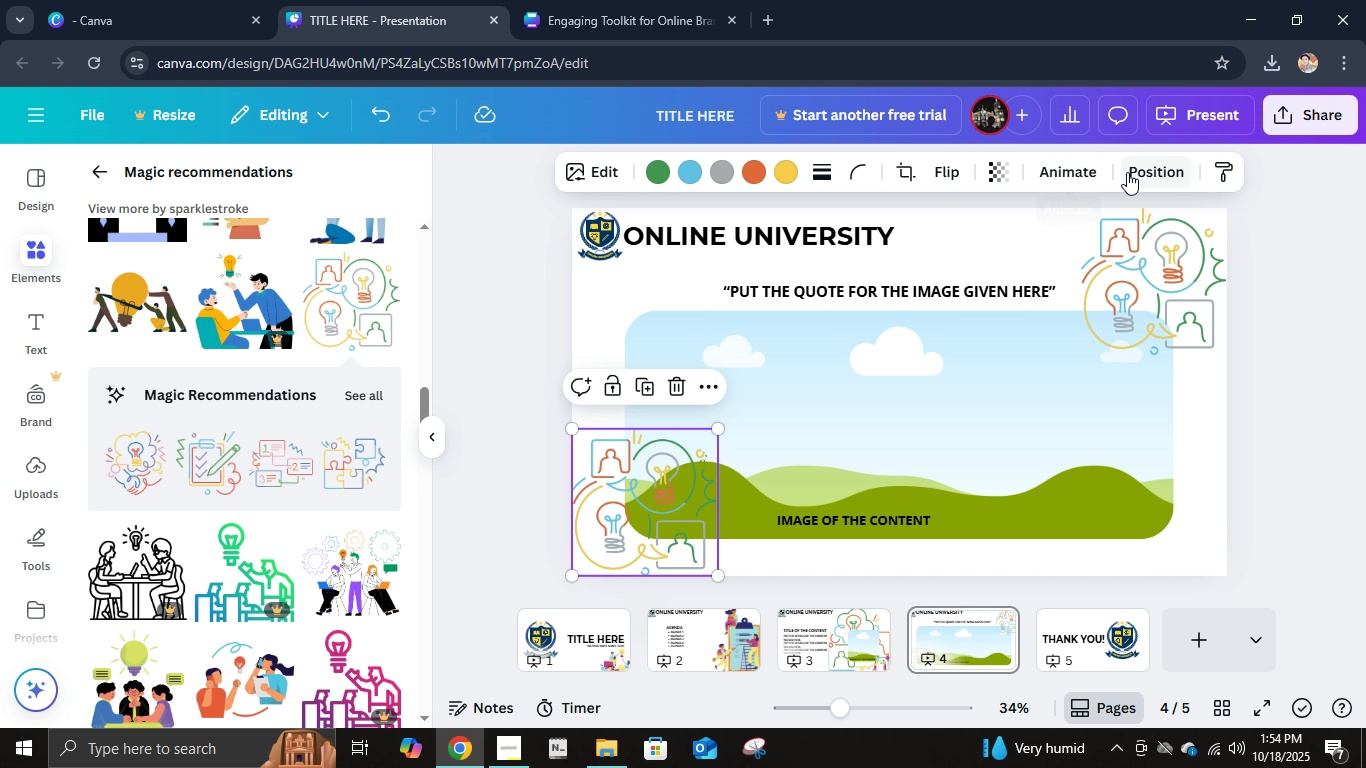 
left_click([1128, 172])
 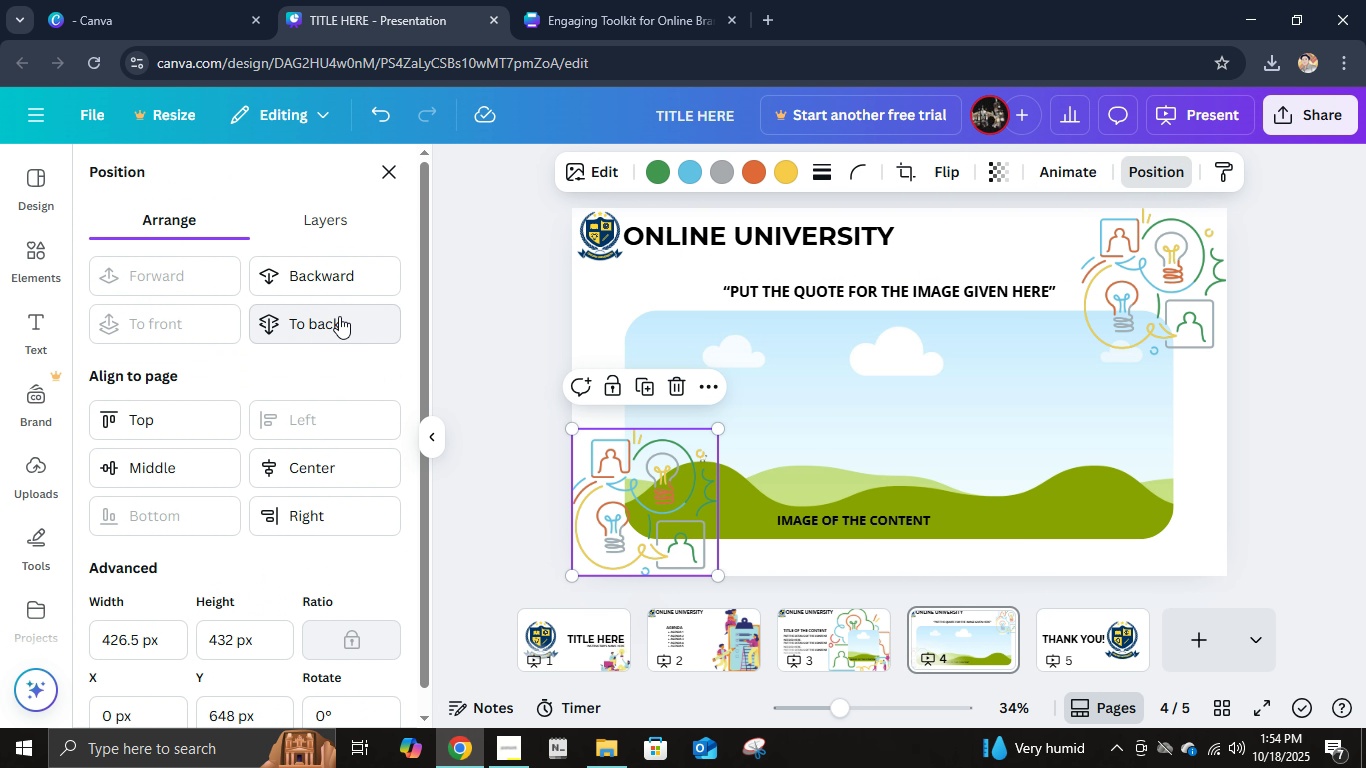 
left_click([339, 316])
 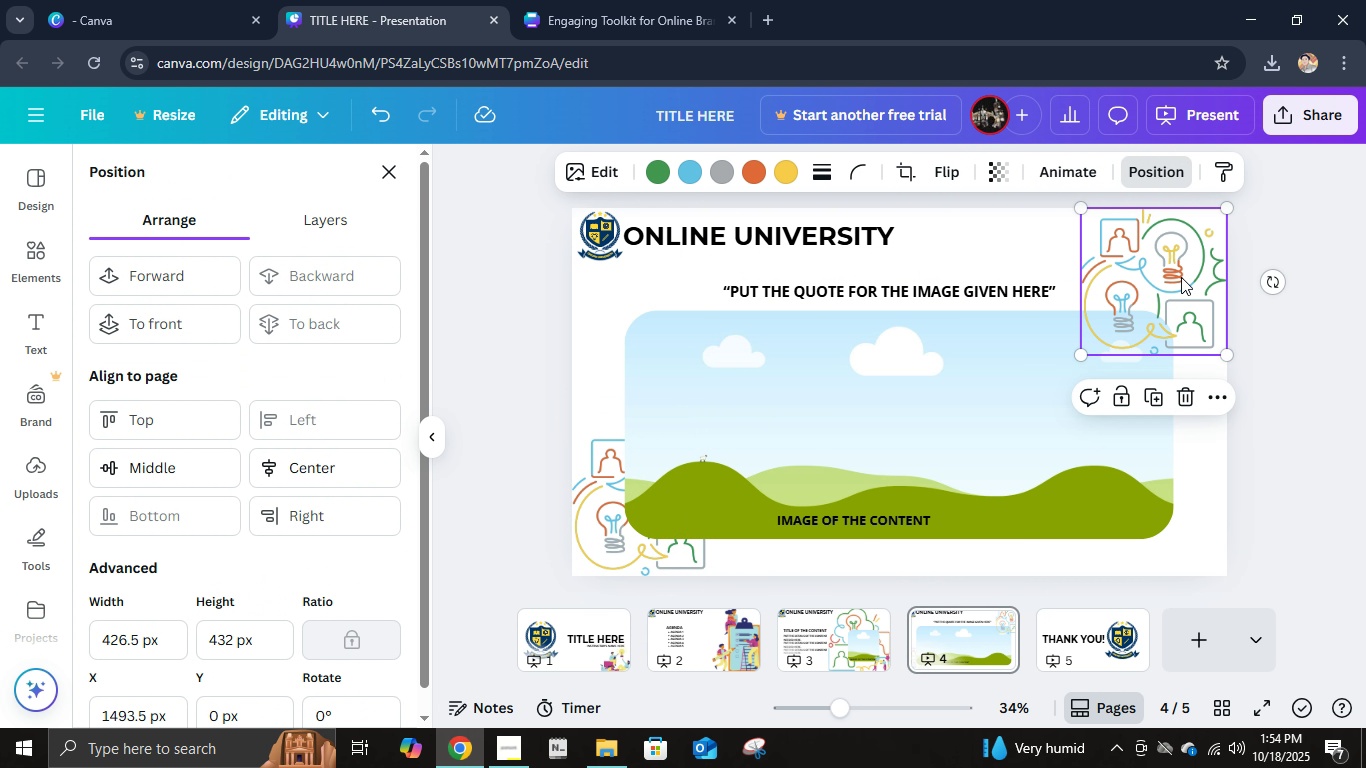 
left_click([1183, 277])
 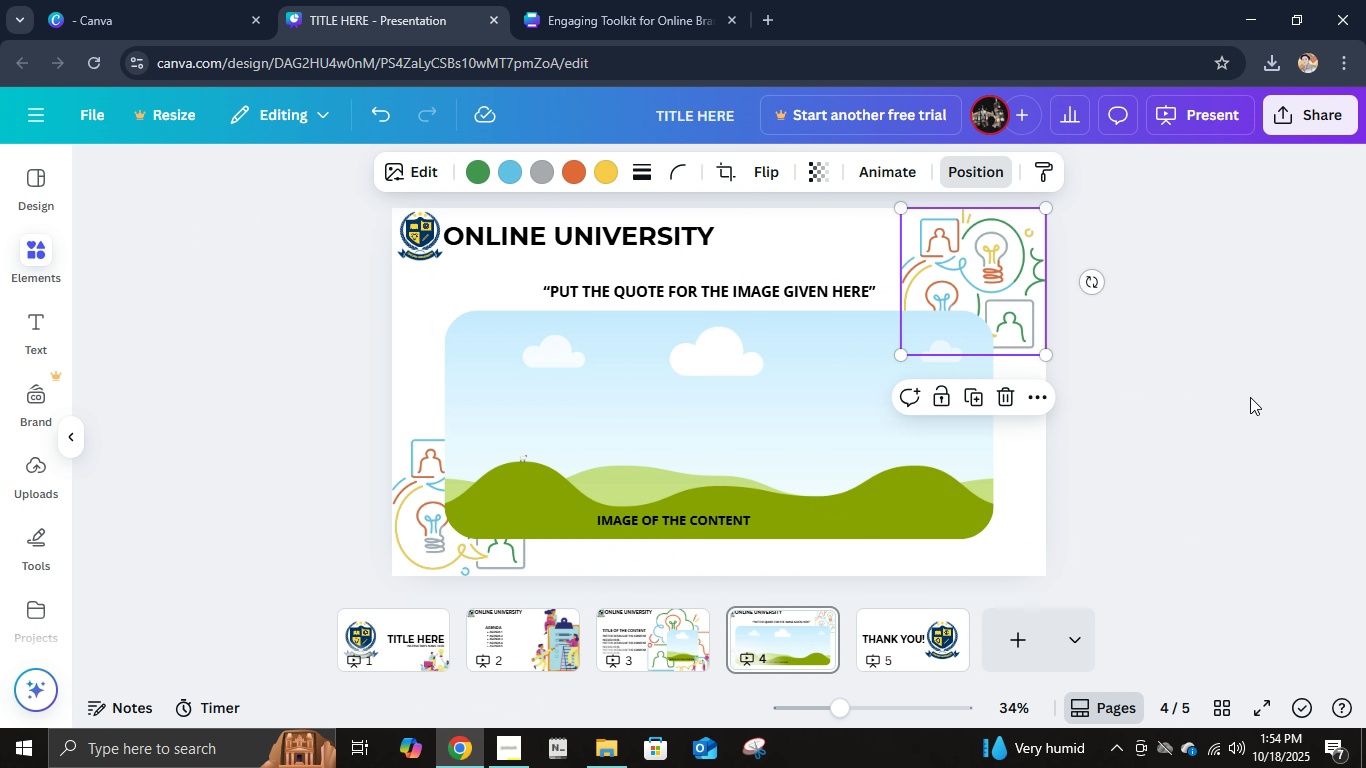 
left_click([1250, 397])
 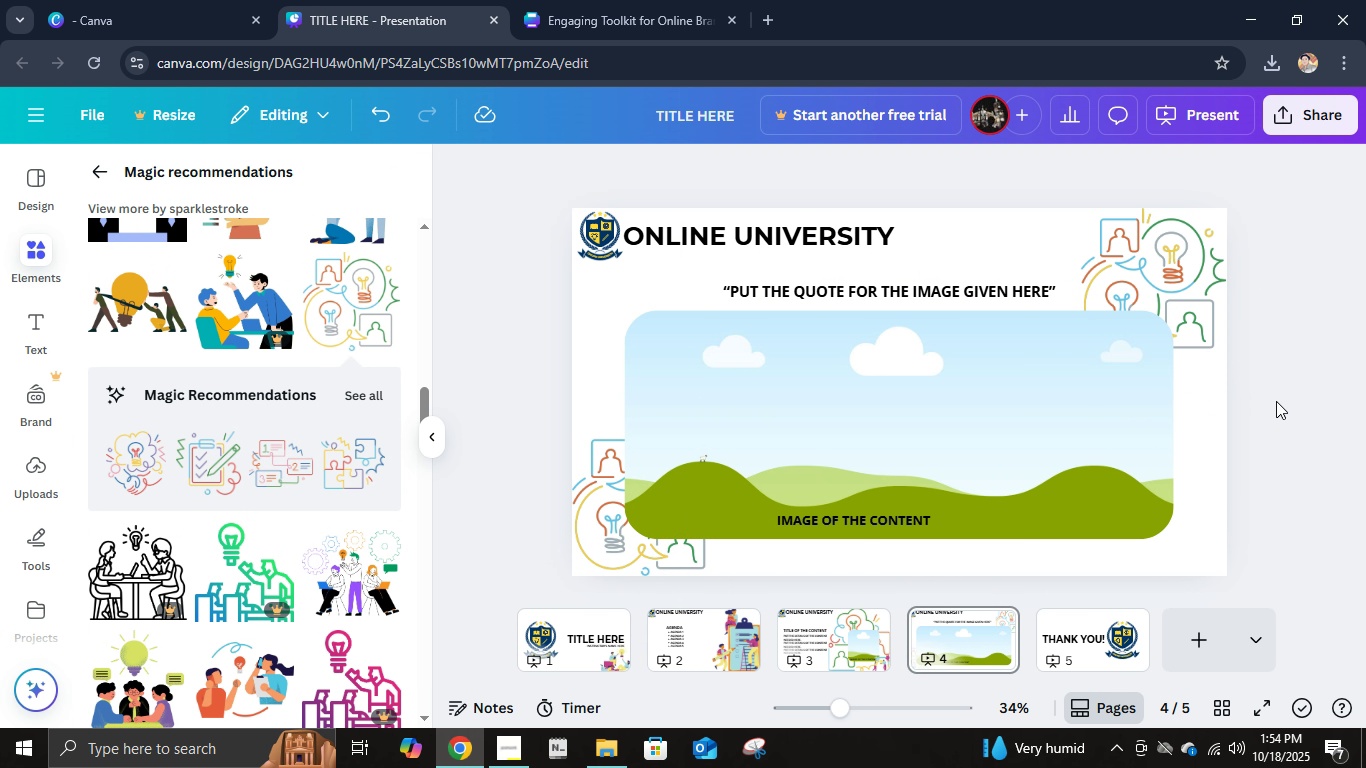 
left_click([1276, 401])
 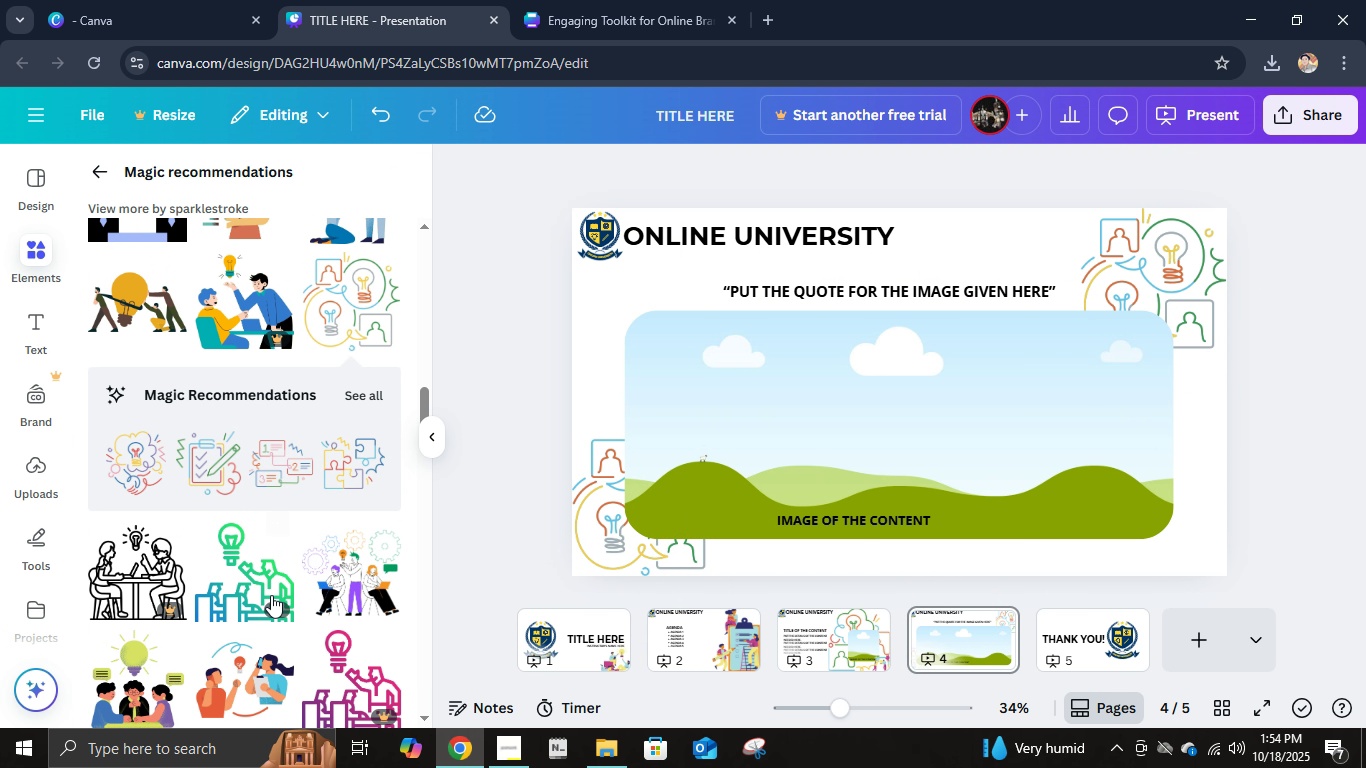 
scroll: coordinate [275, 558], scroll_direction: down, amount: 15.0
 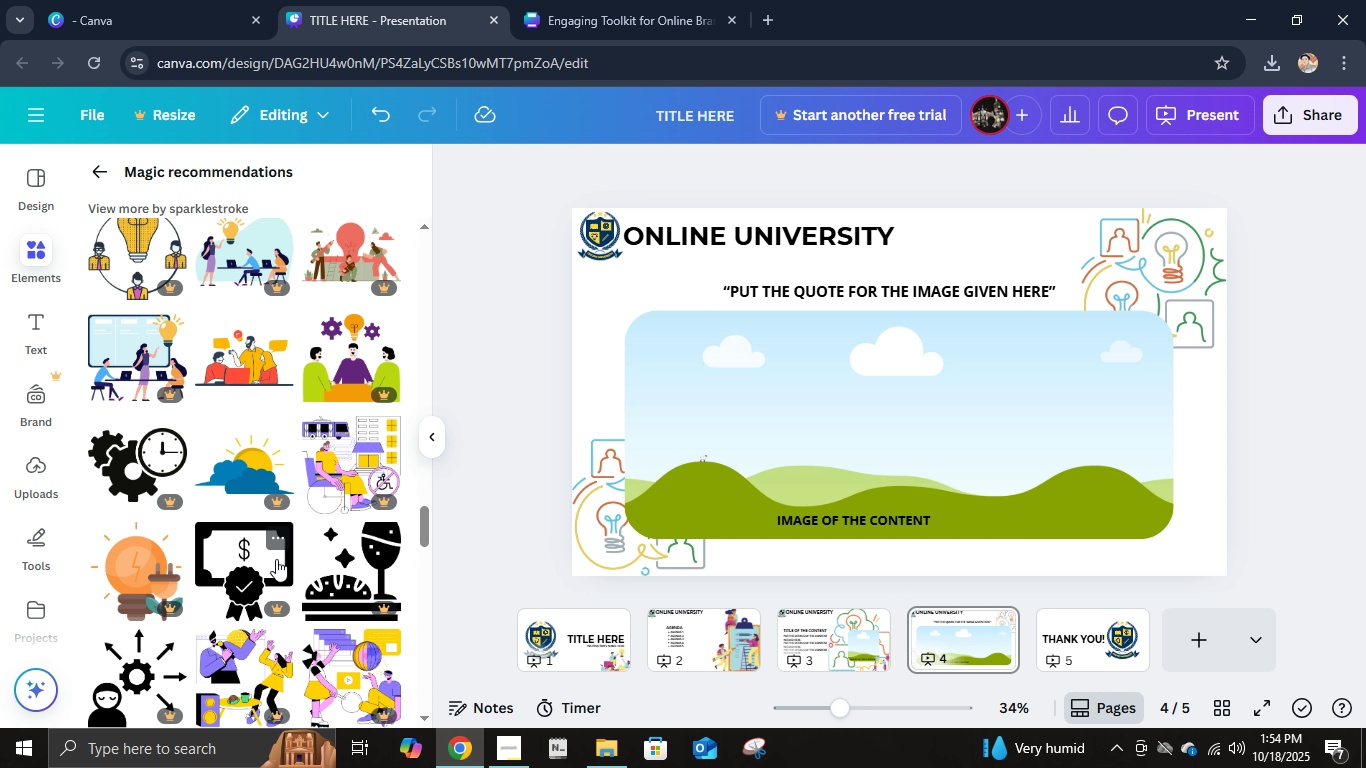 
scroll: coordinate [277, 560], scroll_direction: up, amount: 6.0
 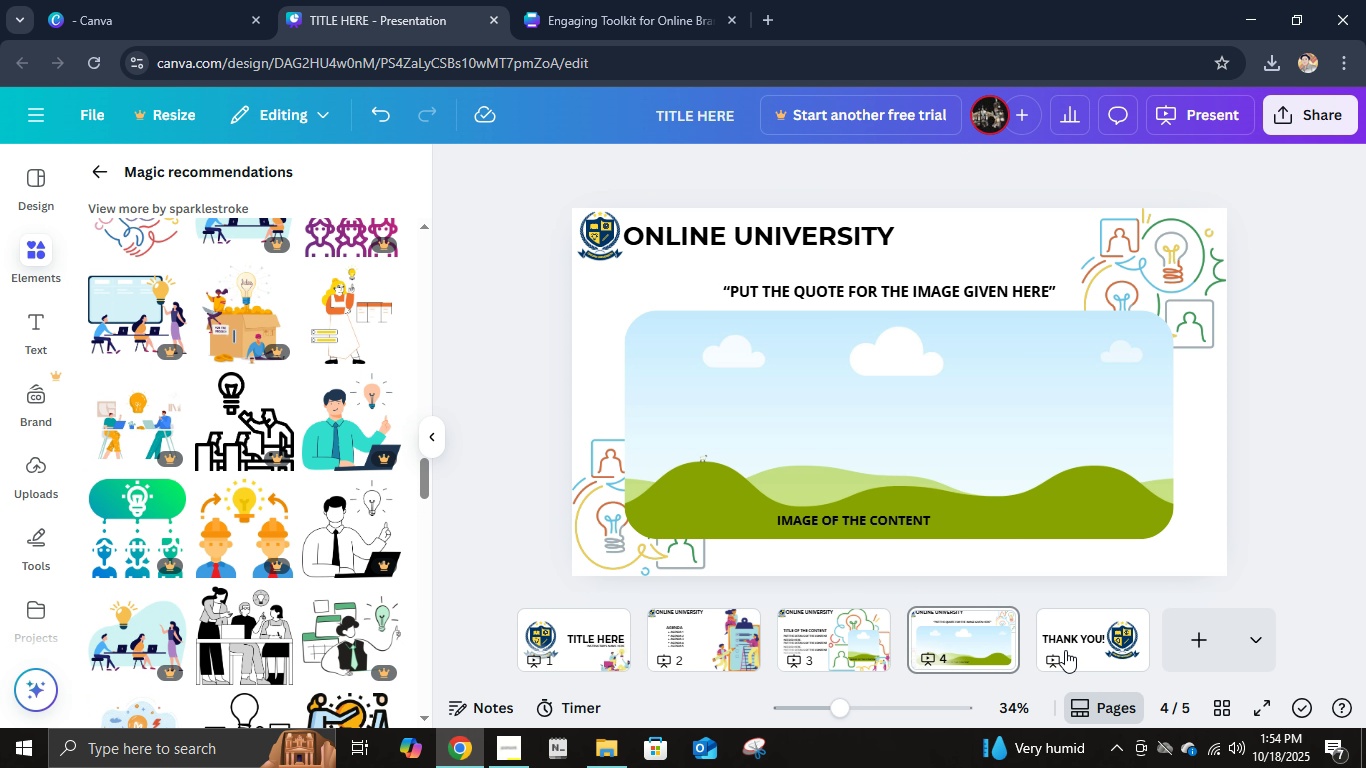 
left_click([1067, 650])
 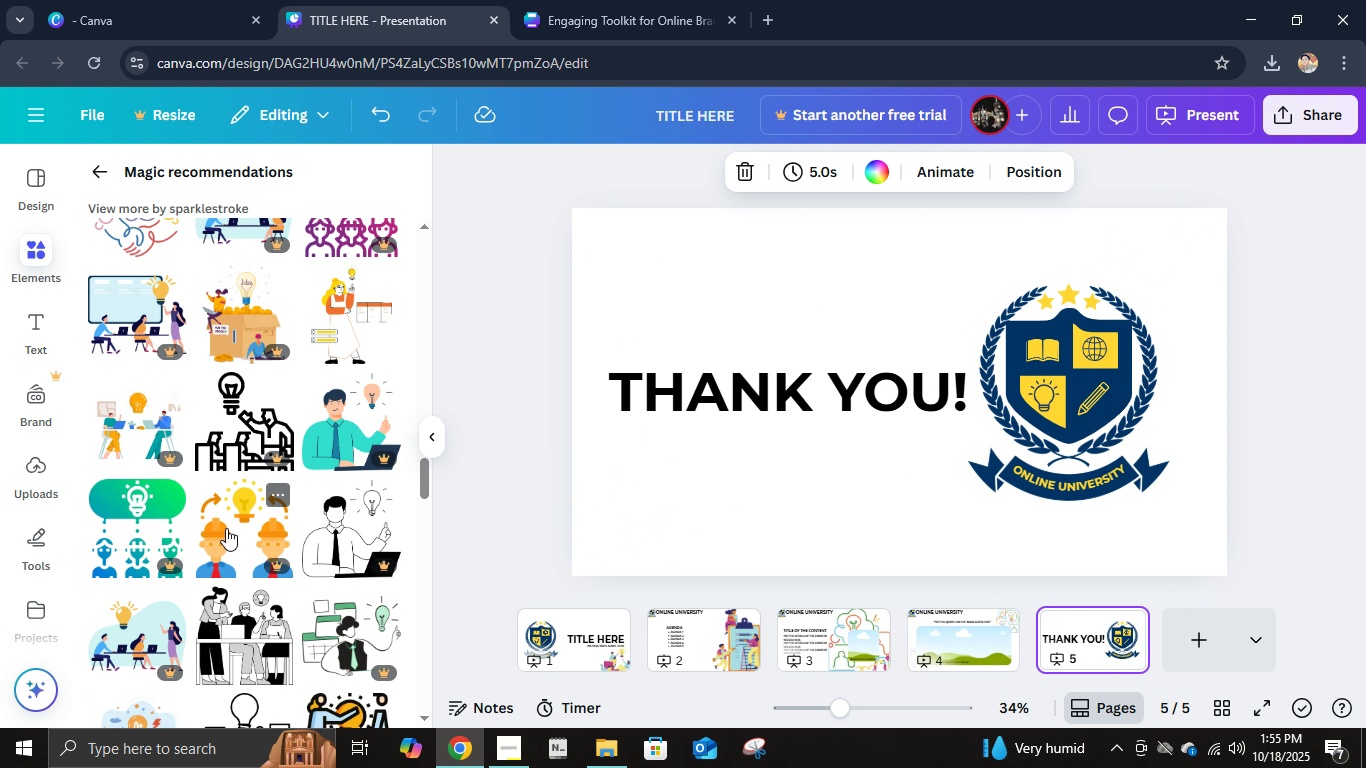 
scroll: coordinate [277, 454], scroll_direction: up, amount: 16.0
 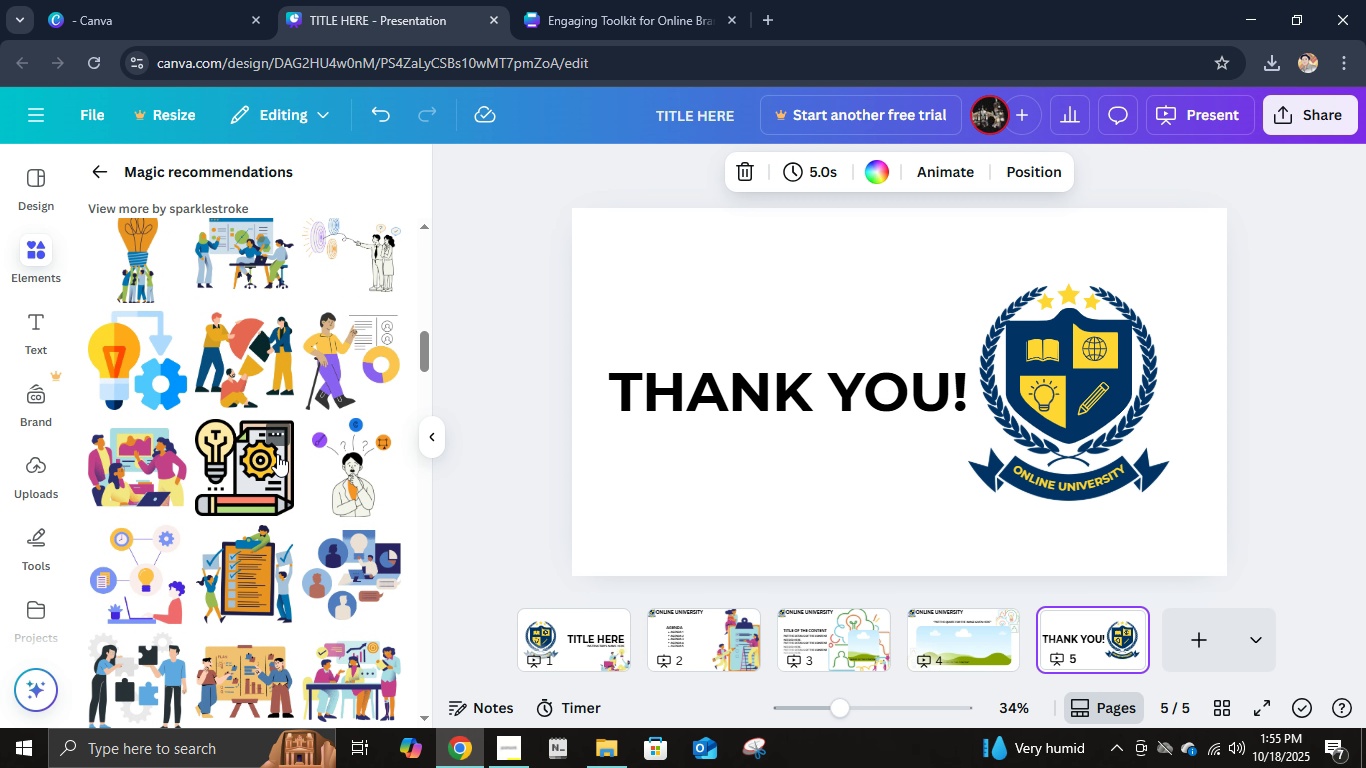 
scroll: coordinate [236, 447], scroll_direction: up, amount: 10.0
 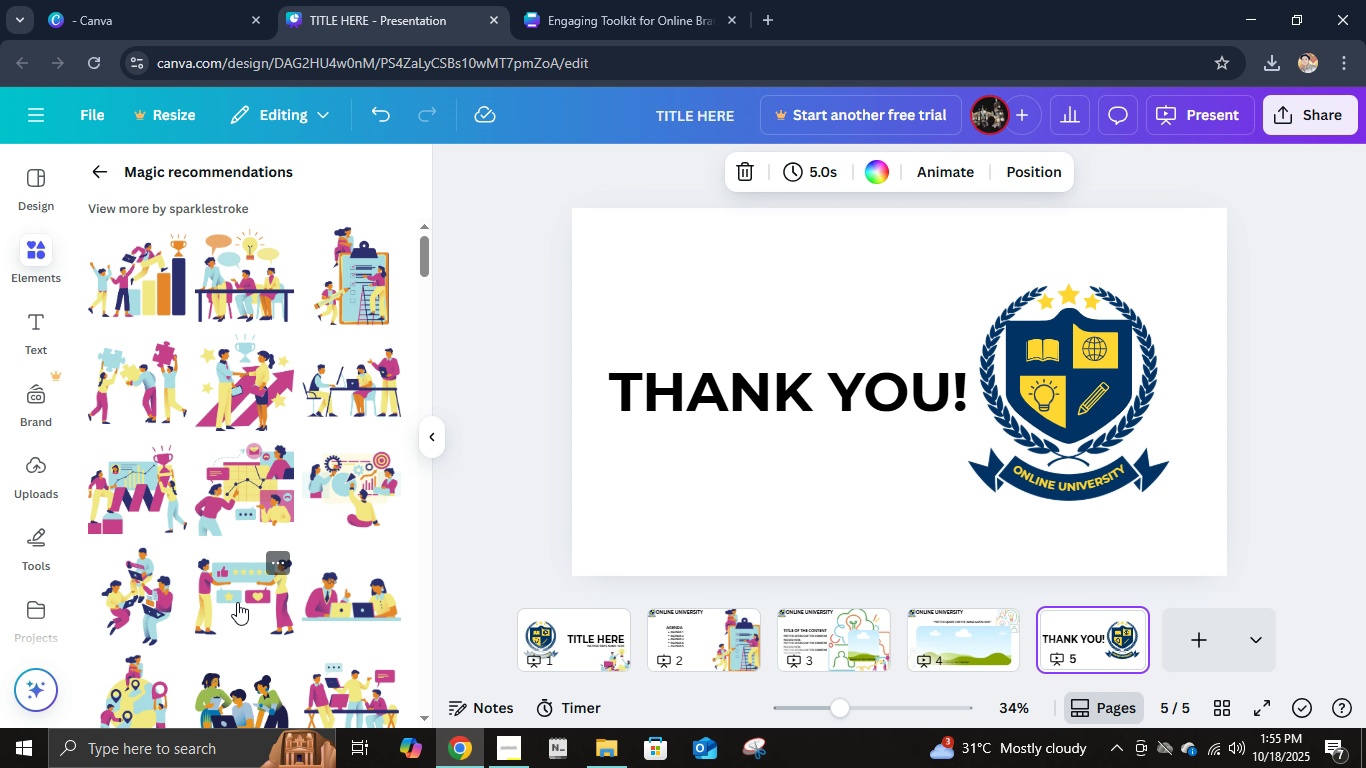 
left_click([237, 604])
 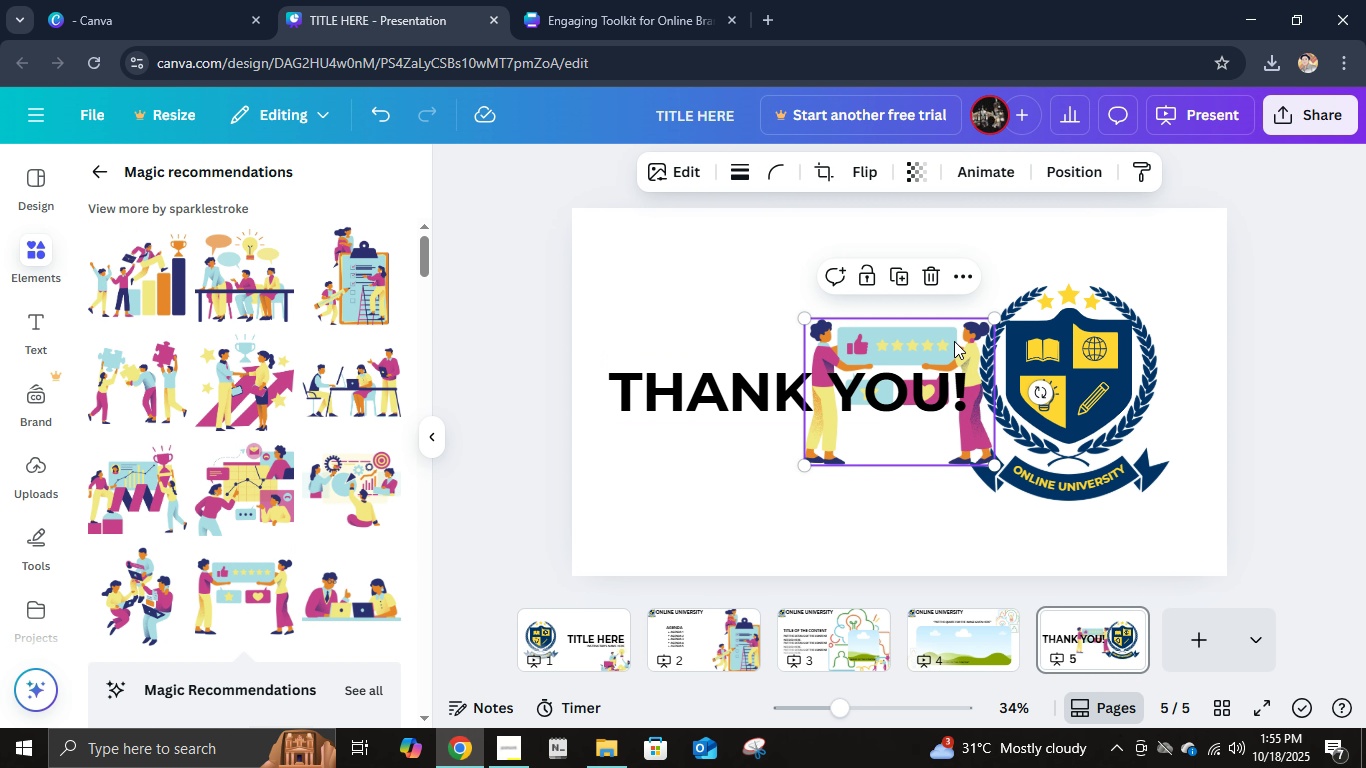 
left_click_drag(start_coordinate=[954, 341], to_coordinate=[842, 454])
 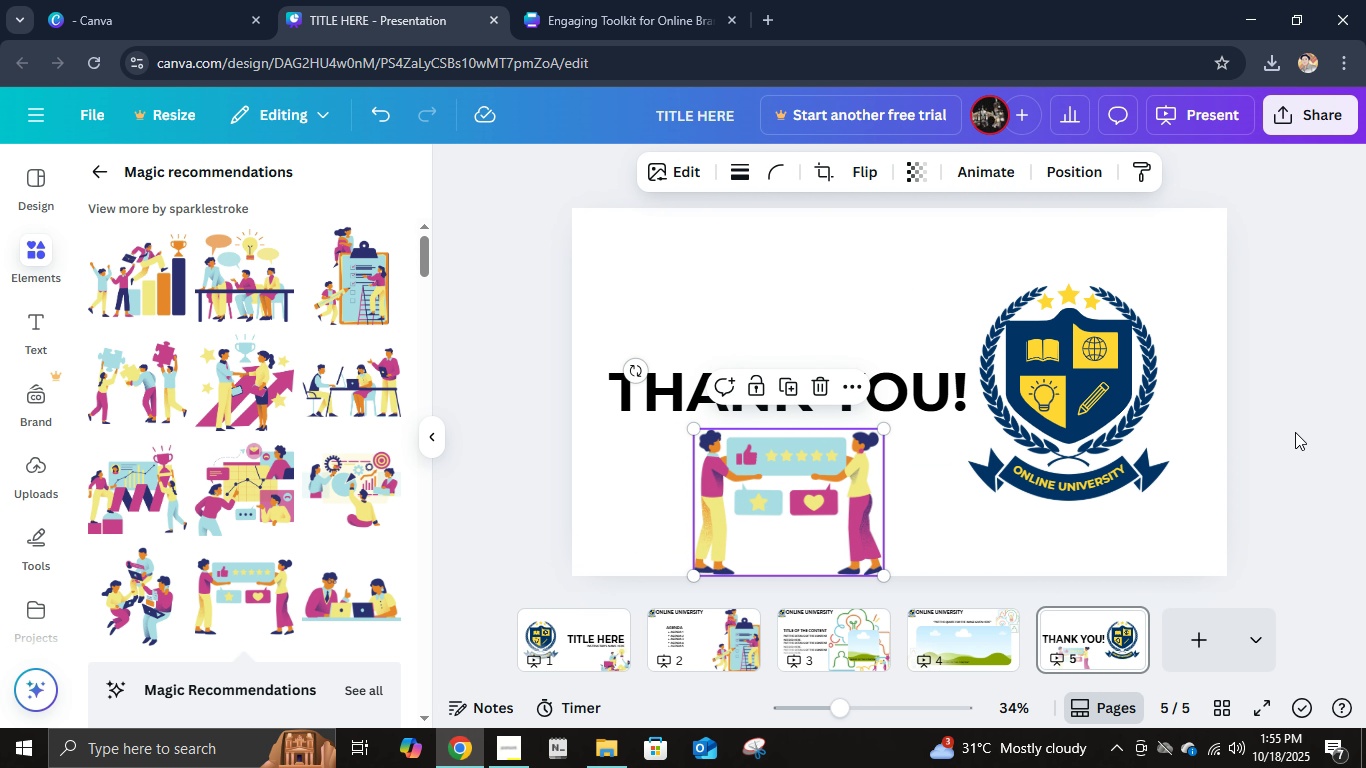 
left_click([1295, 432])
 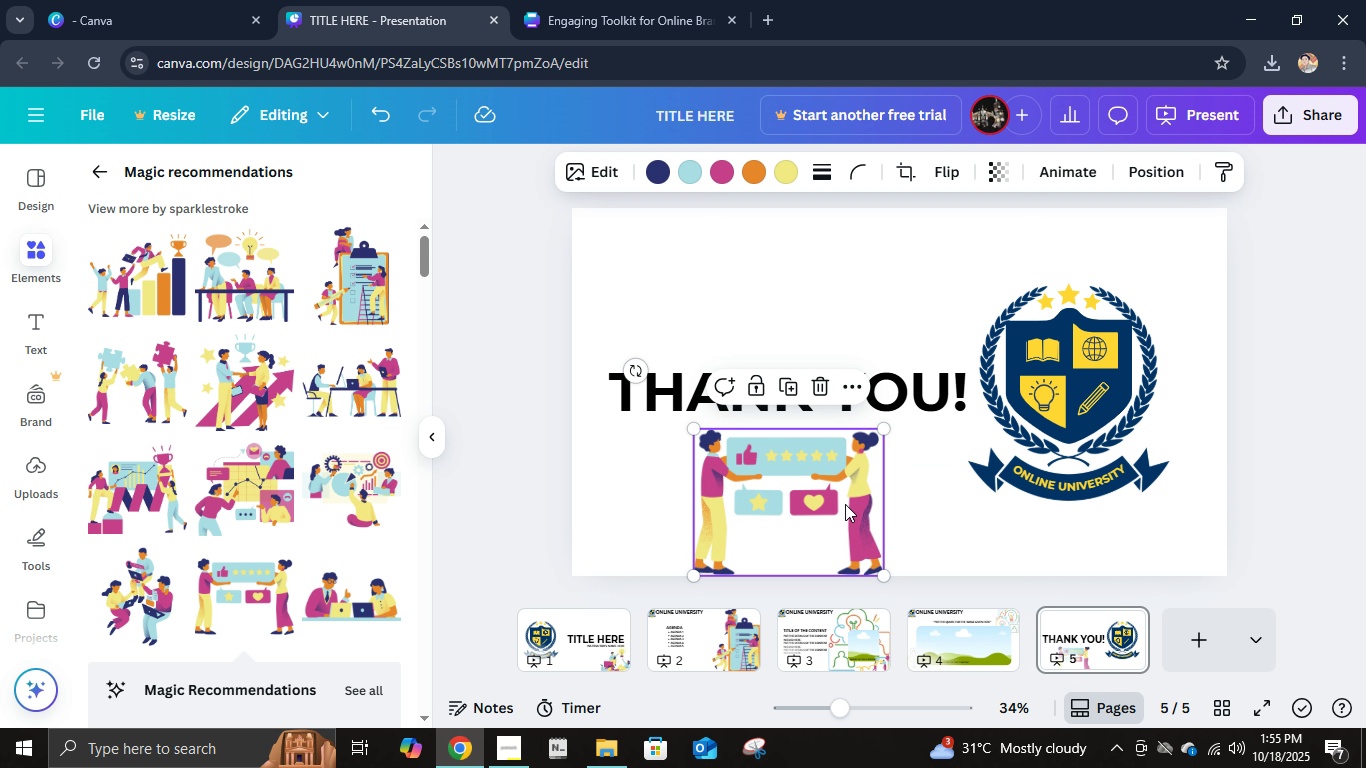 
left_click([845, 505])
 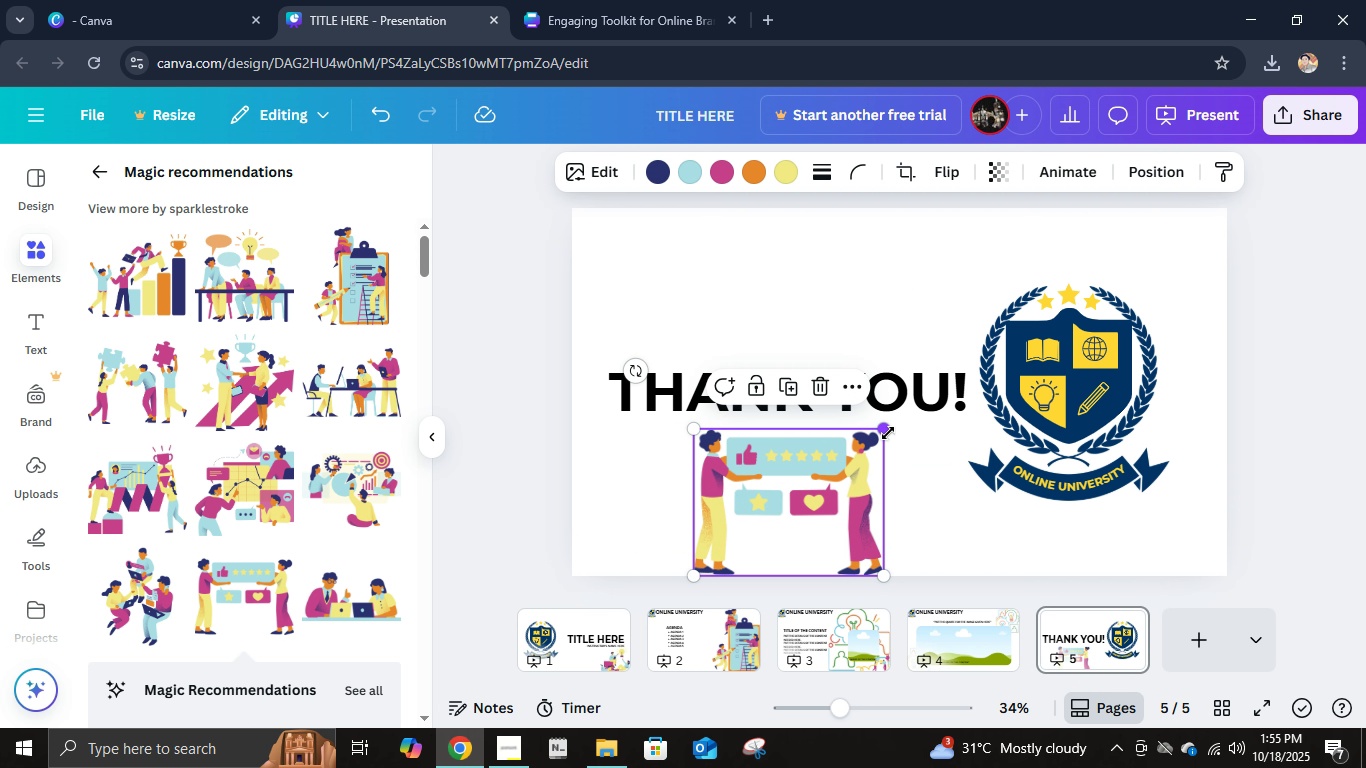 
left_click_drag(start_coordinate=[886, 433], to_coordinate=[1217, 346])
 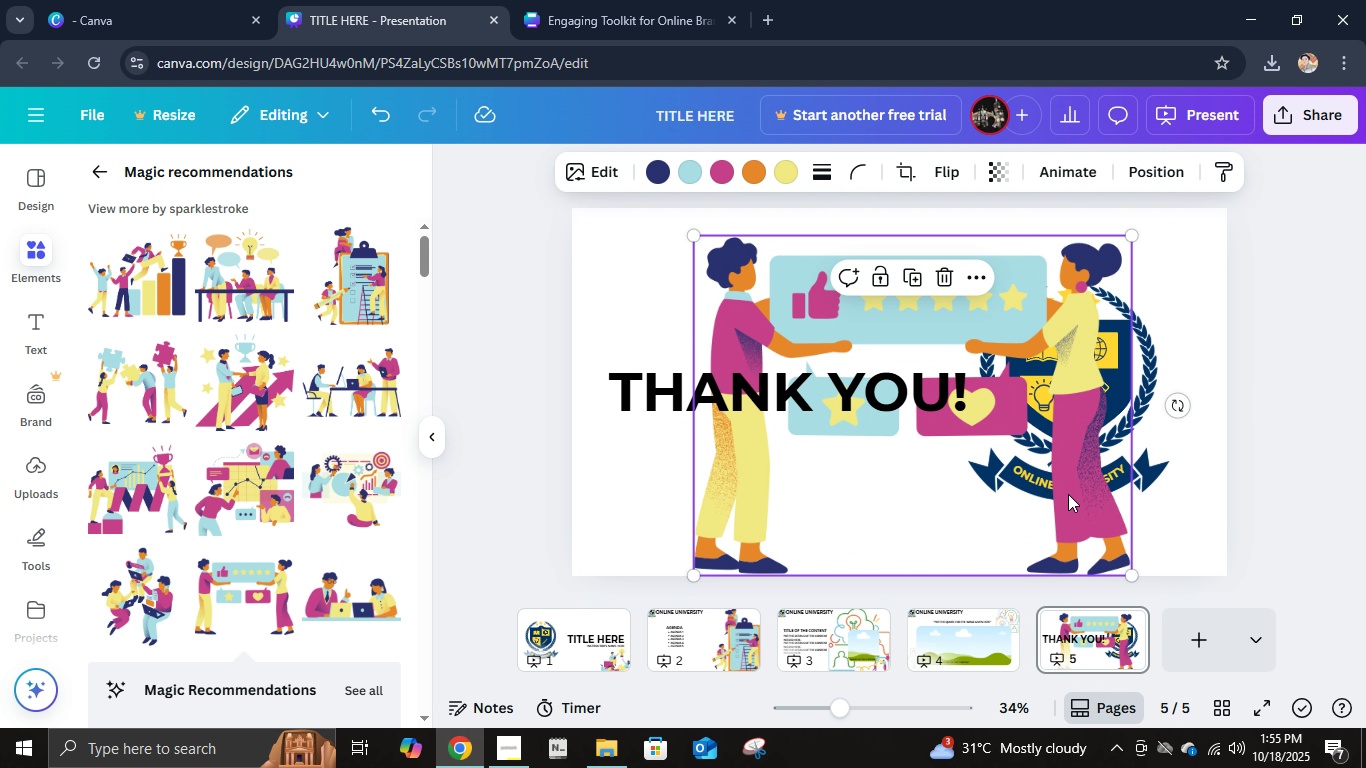 
left_click_drag(start_coordinate=[1069, 494], to_coordinate=[933, 493])
 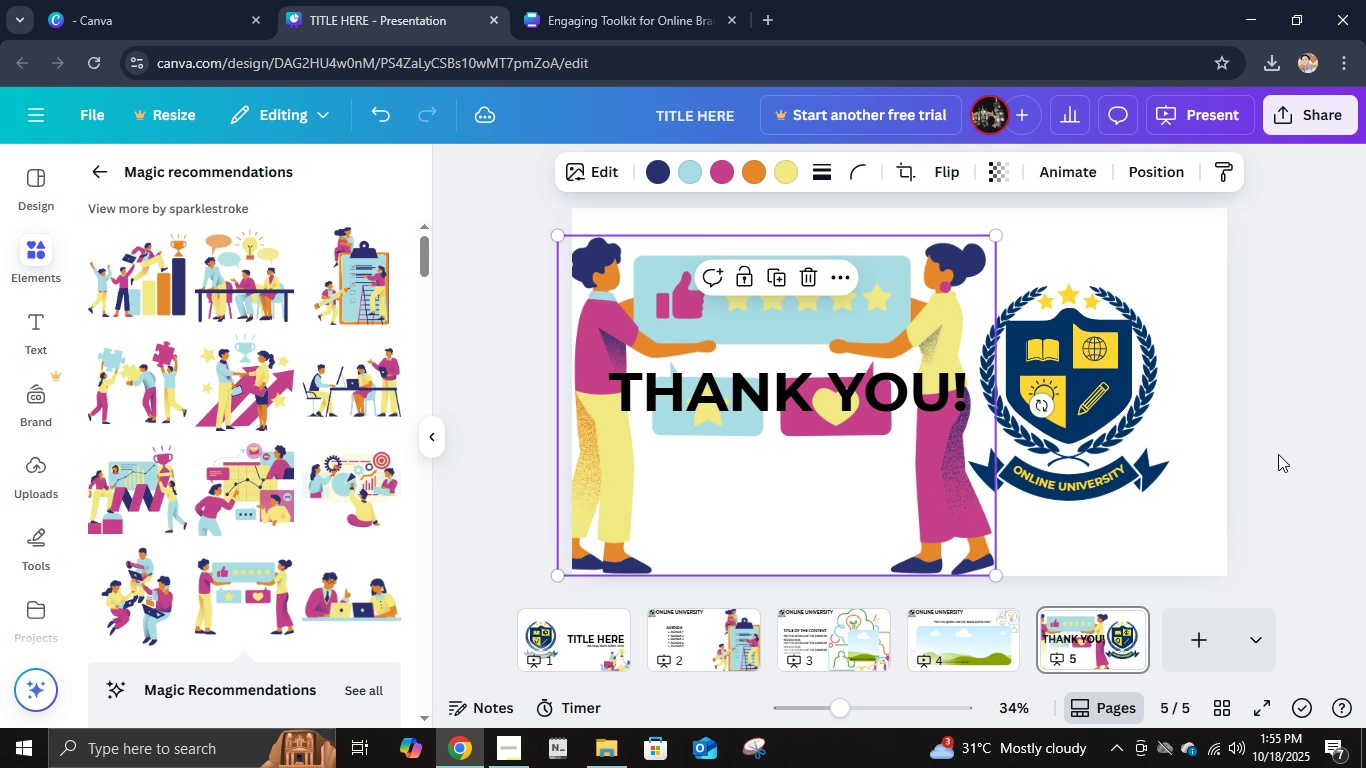 
left_click([1278, 454])
 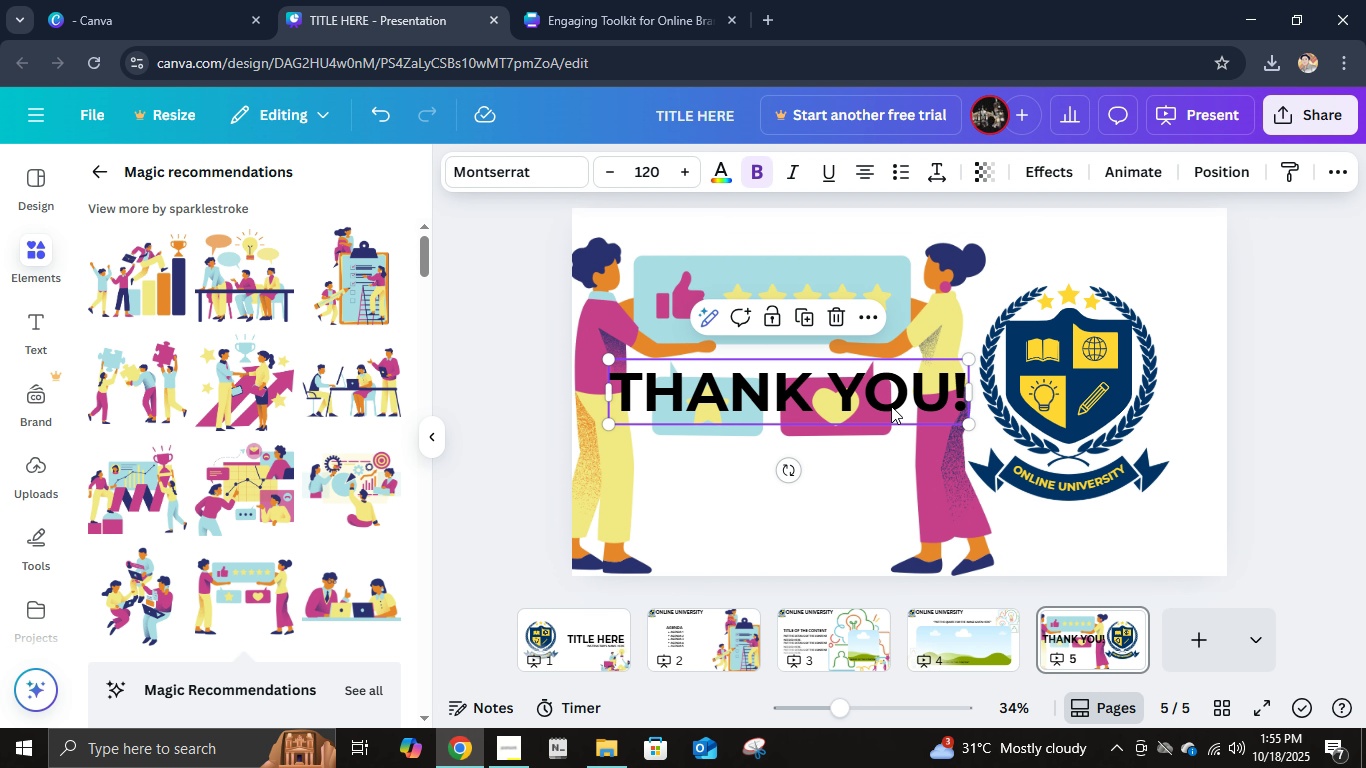 
left_click([891, 406])
 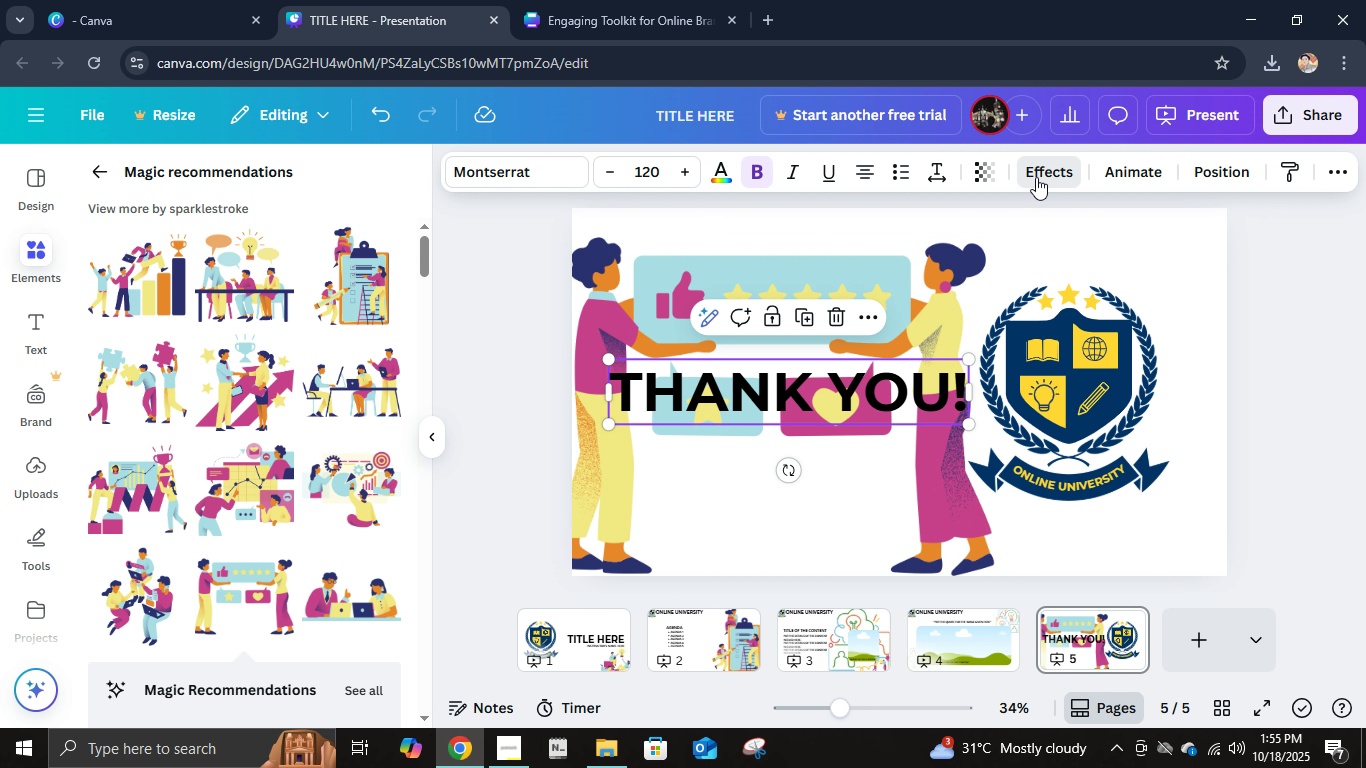 
left_click([1036, 177])
 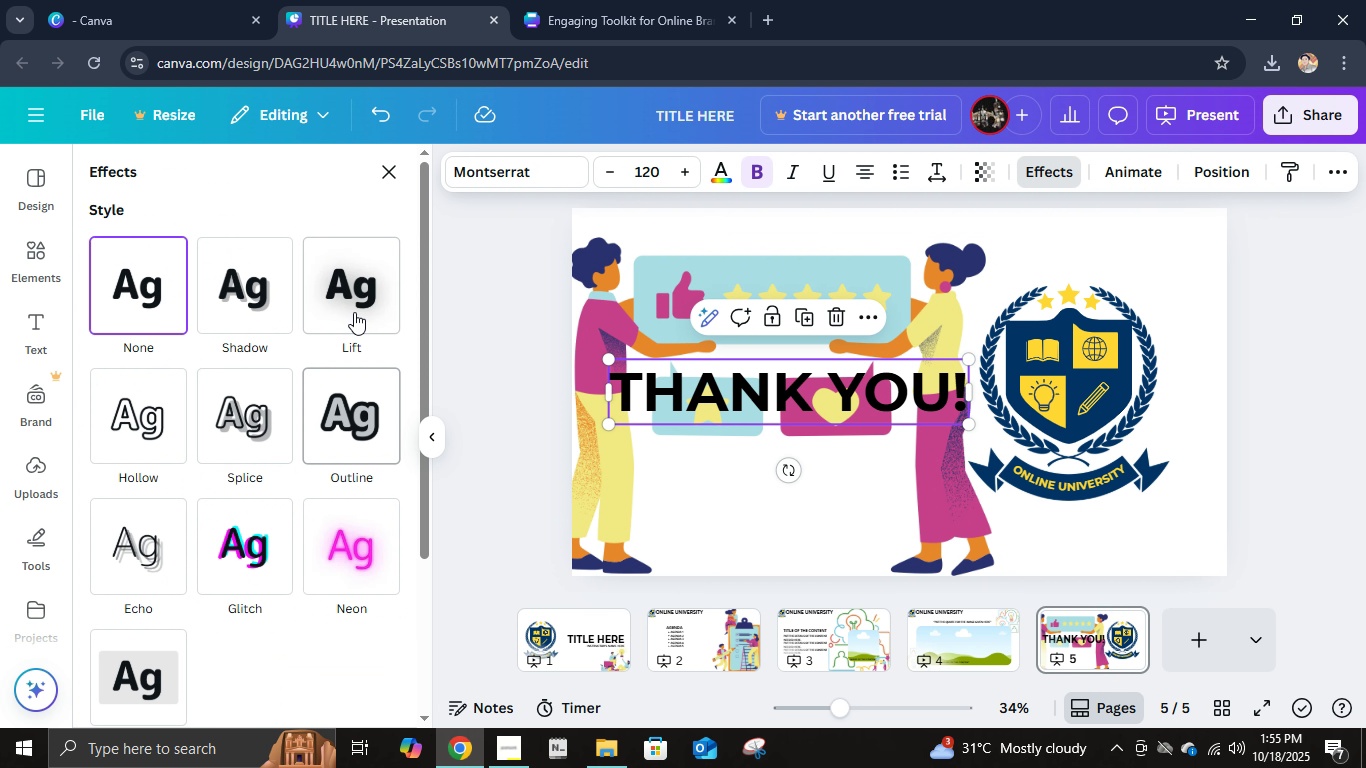 
left_click([354, 312])
 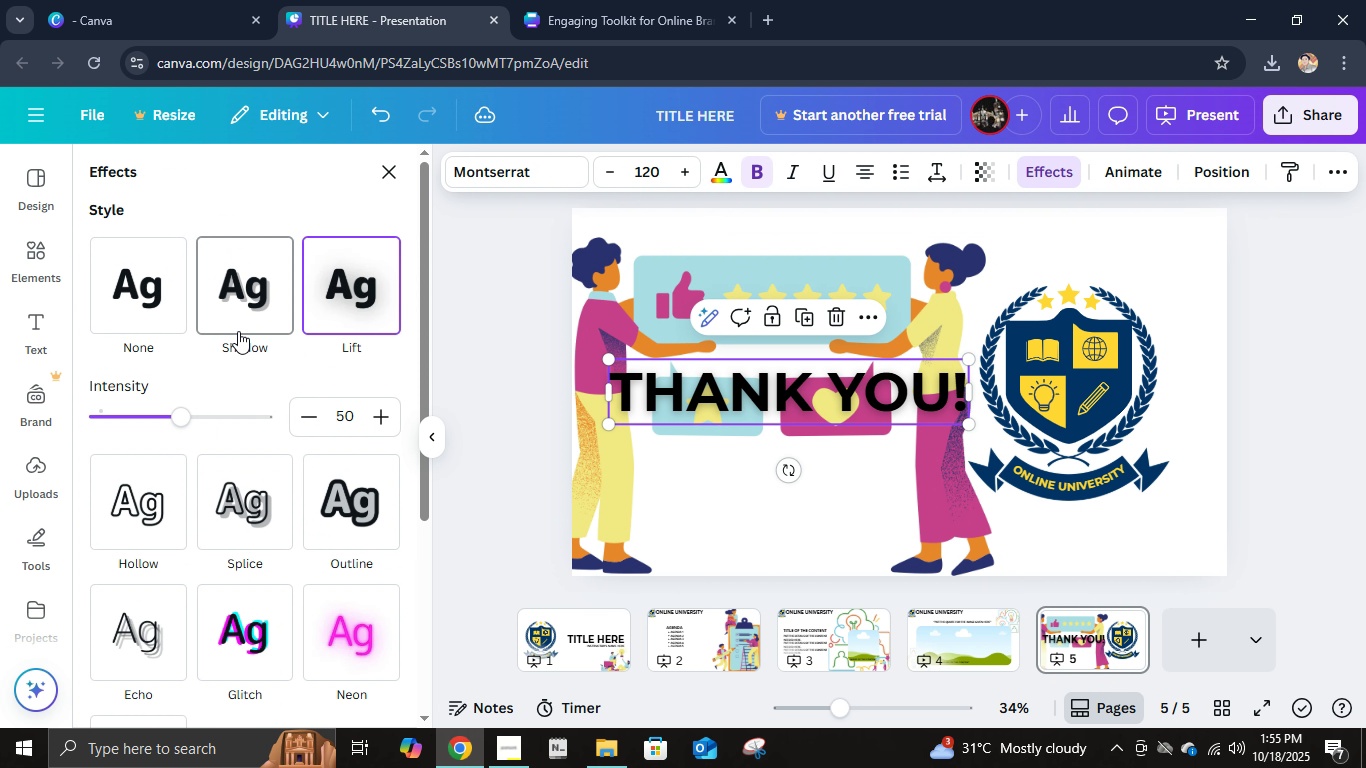 
left_click([238, 331])
 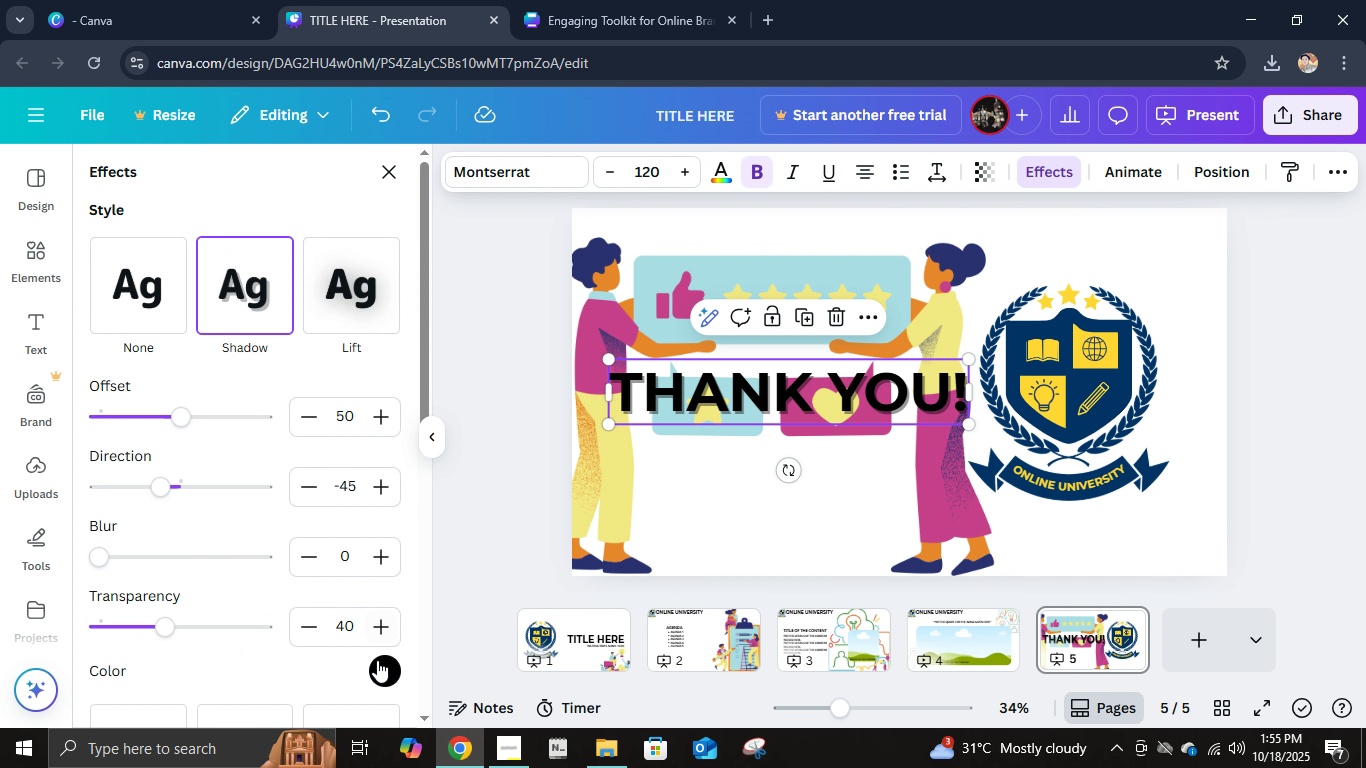 
left_click([377, 660])
 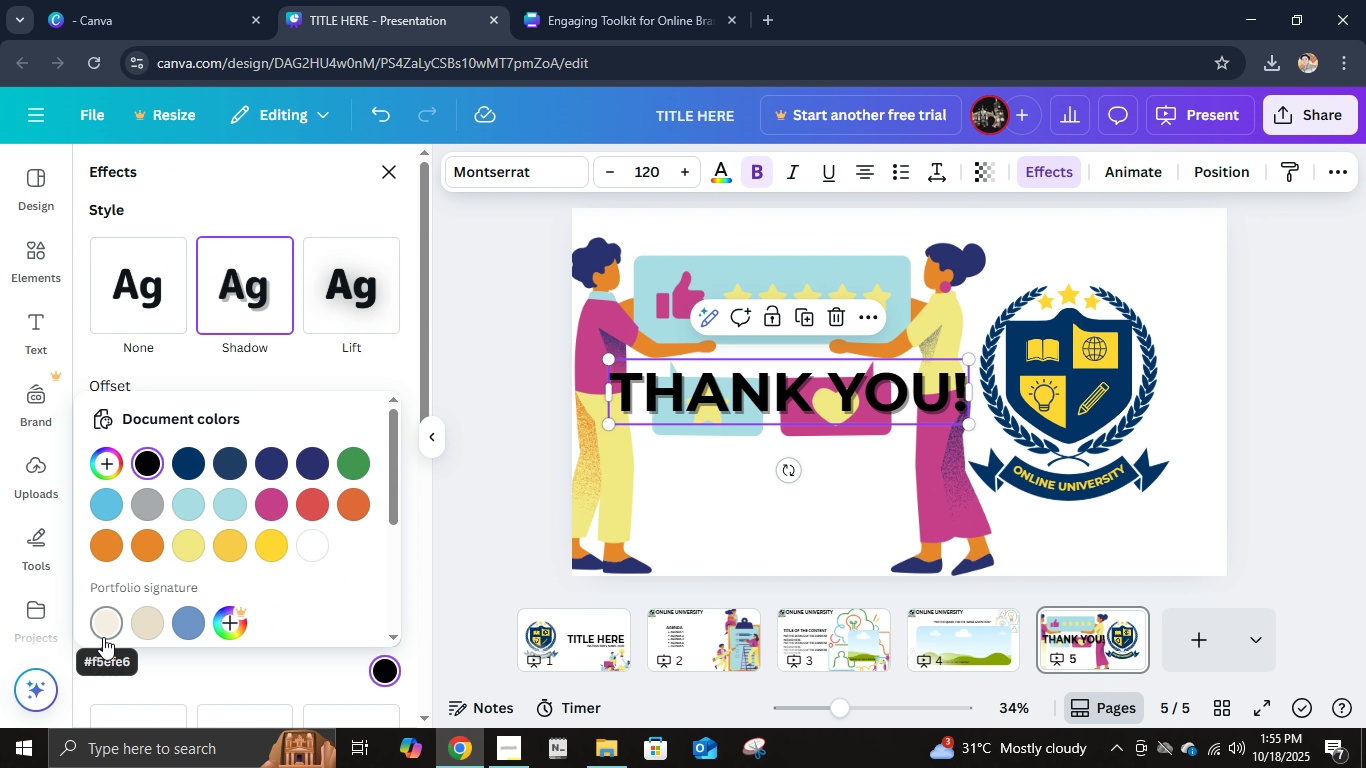 
left_click([103, 637])
 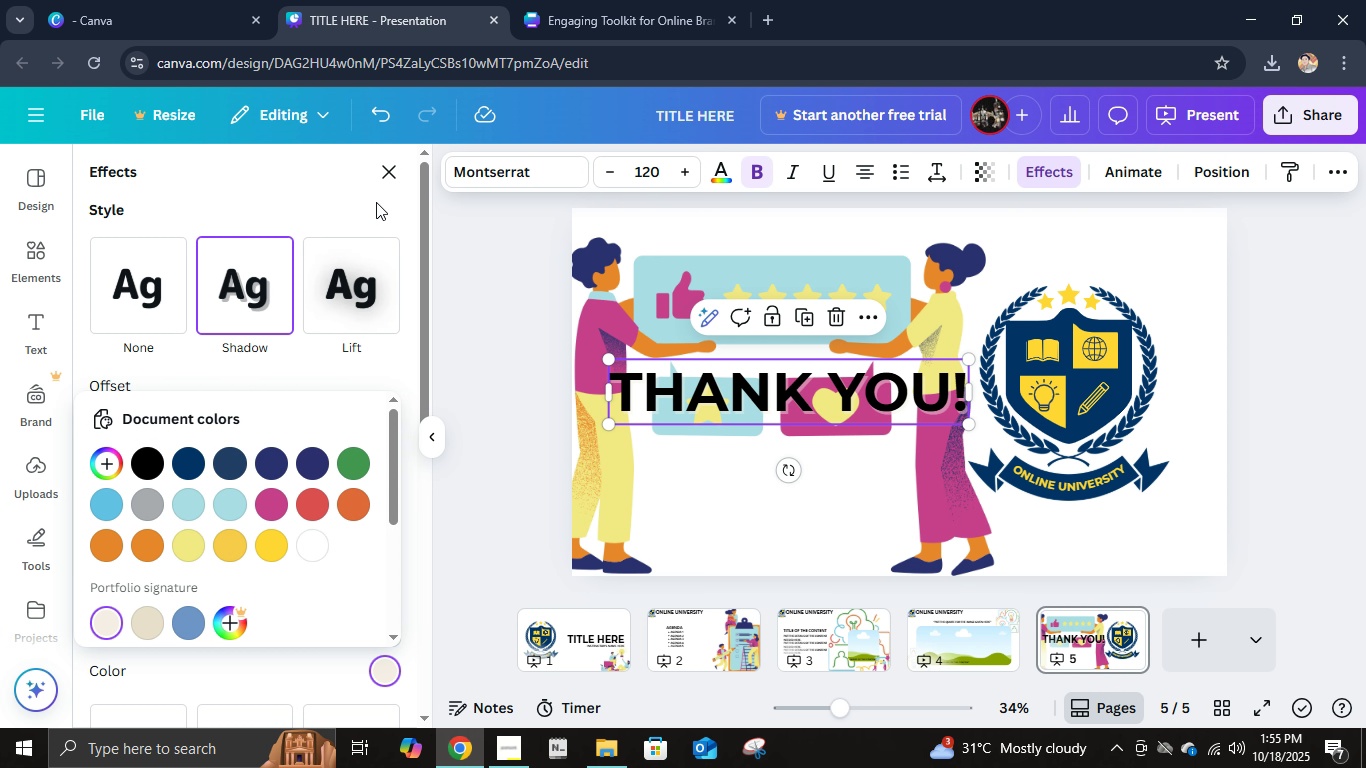 
left_click([396, 169])
 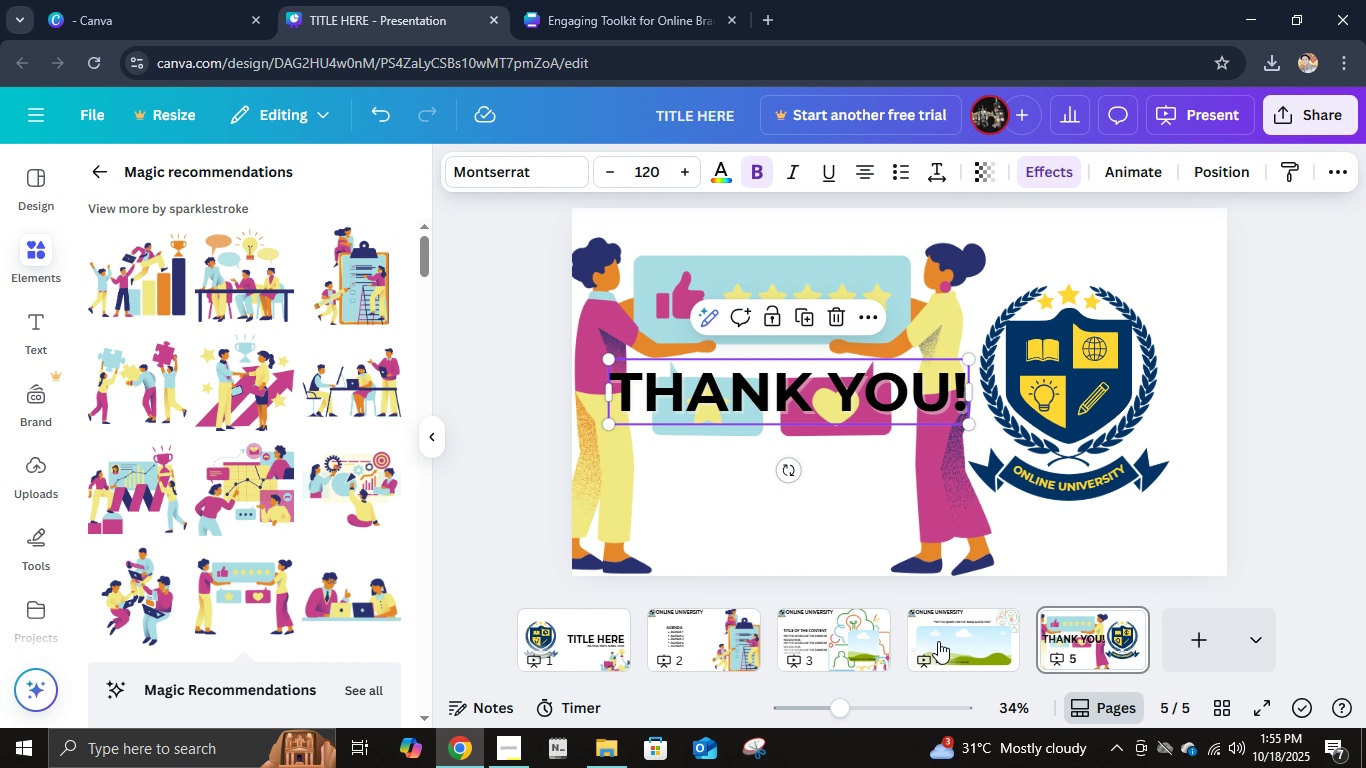 
left_click([939, 641])
 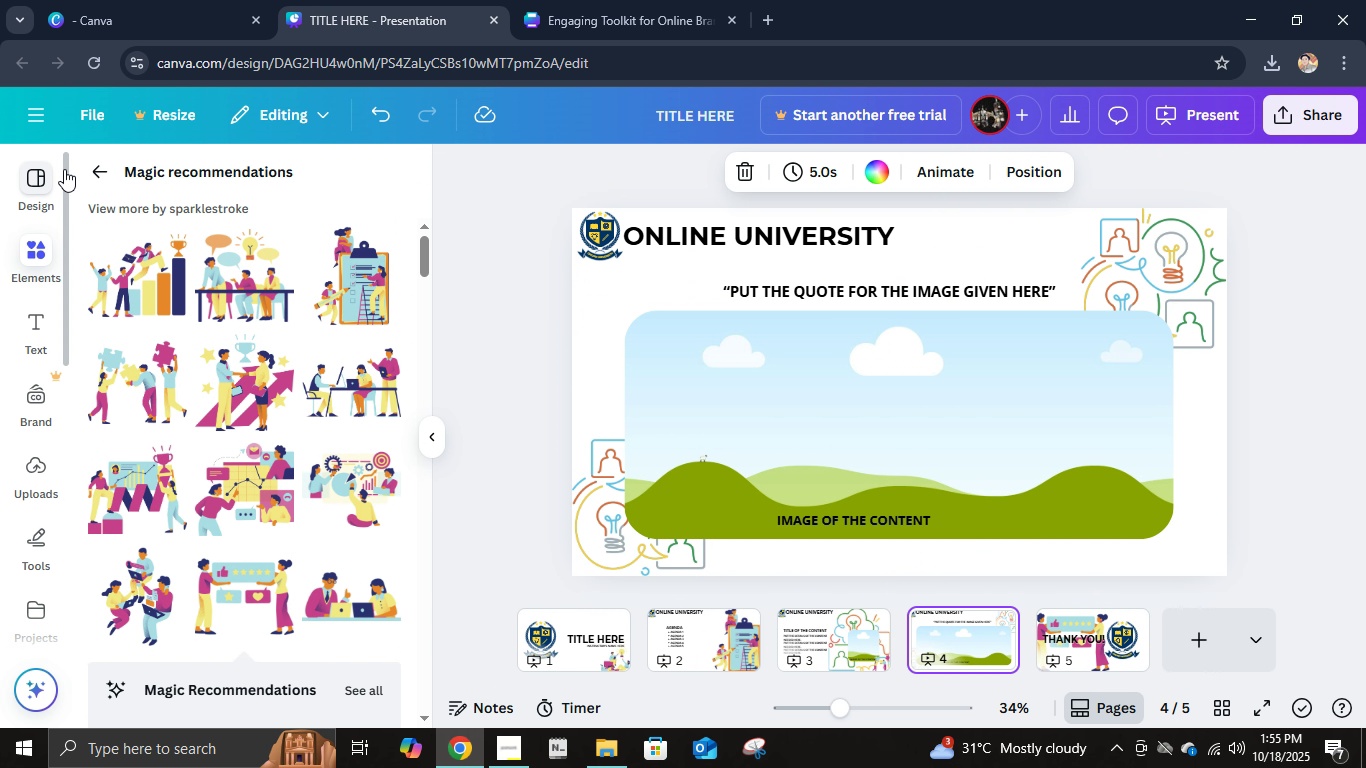 
left_click([96, 171])
 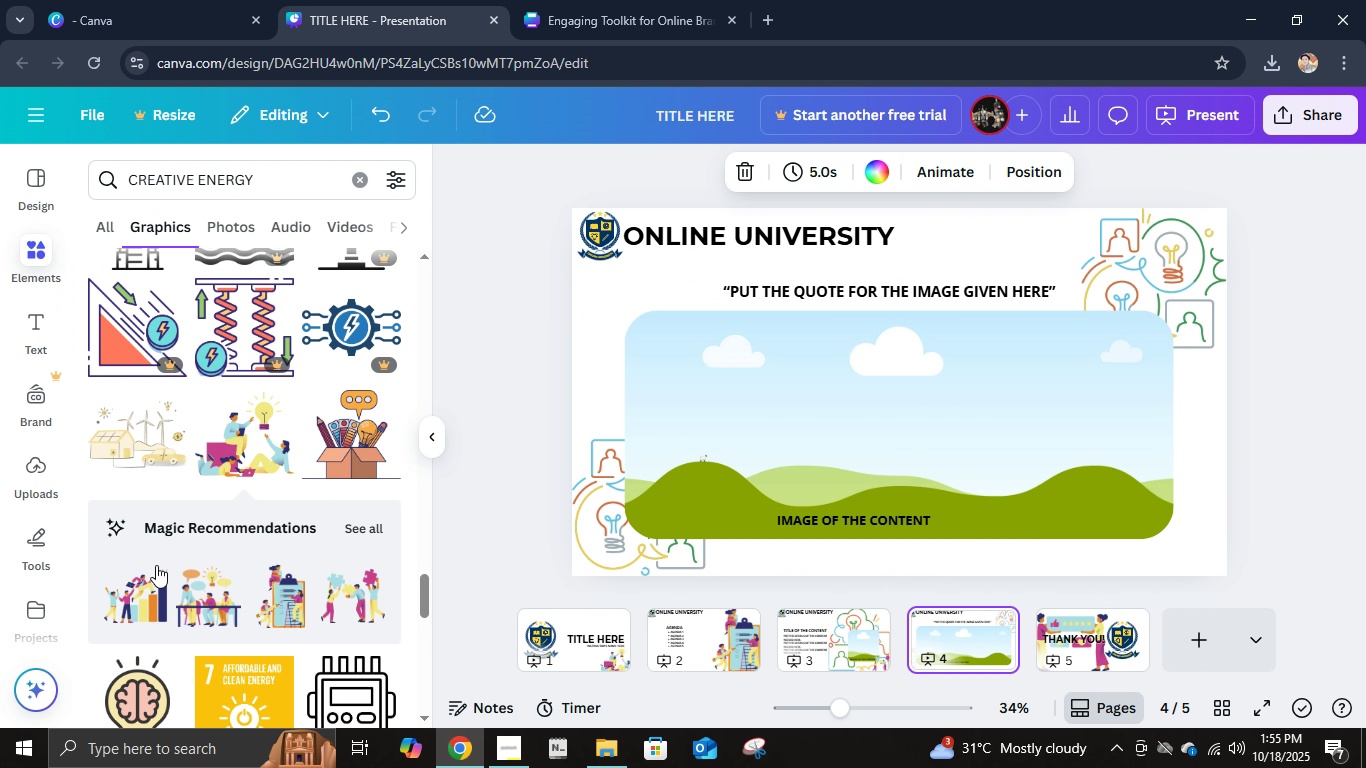 
scroll: coordinate [273, 603], scroll_direction: down, amount: 14.0
 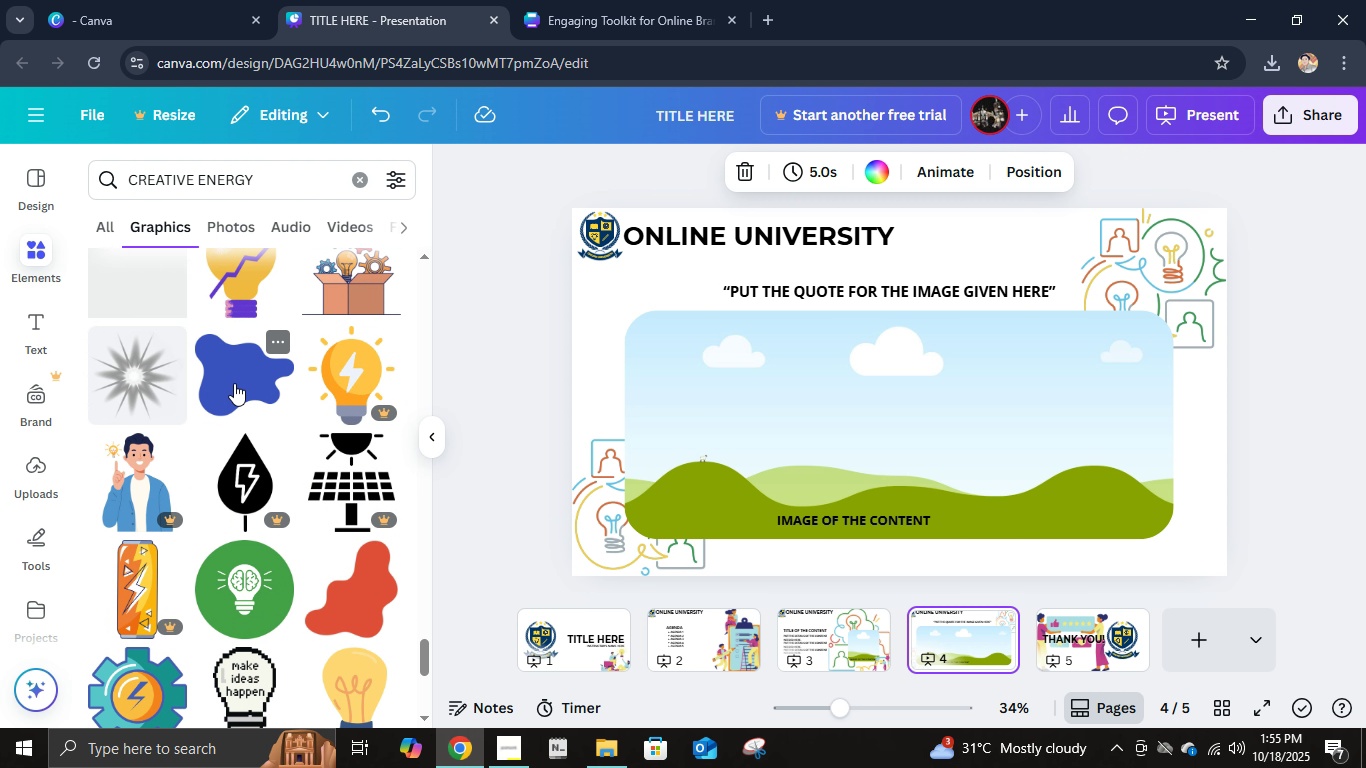 
left_click([246, 379])
 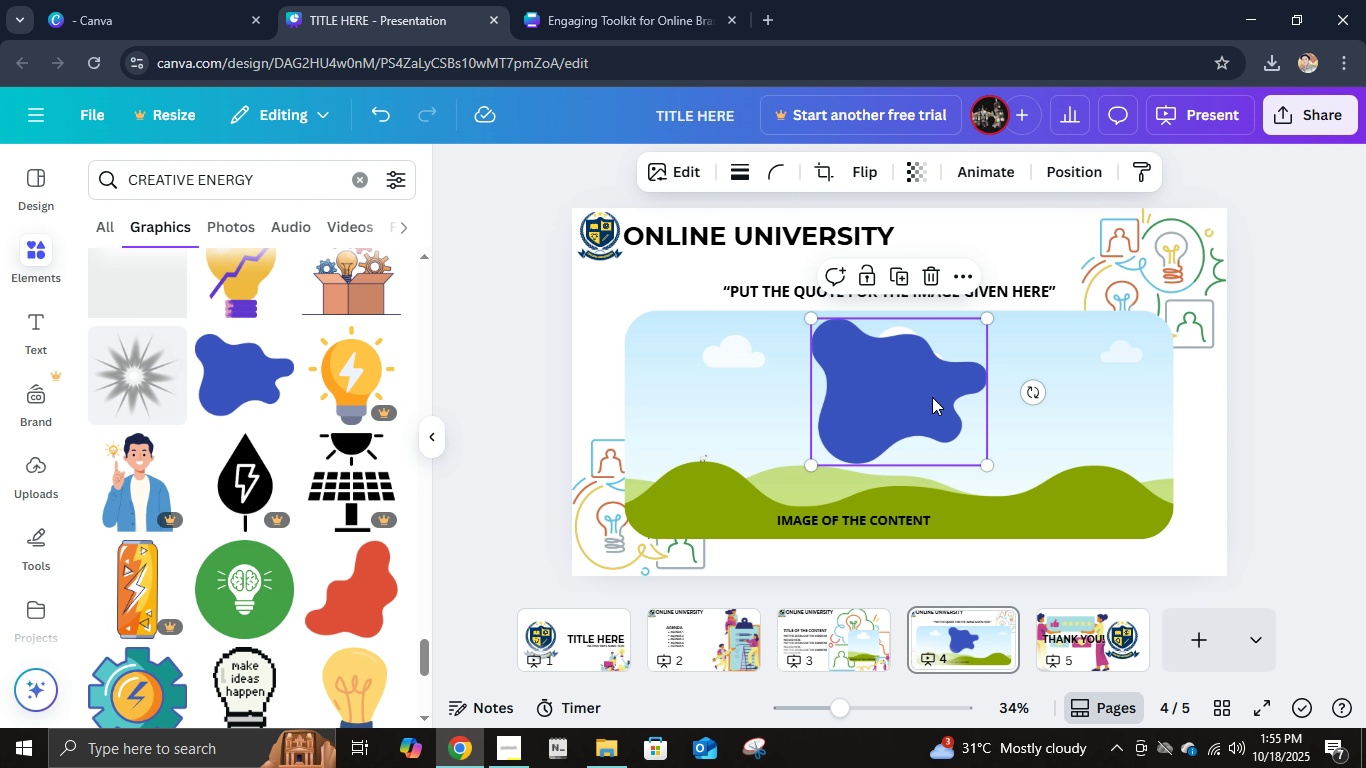 
left_click_drag(start_coordinate=[927, 393], to_coordinate=[676, 519])
 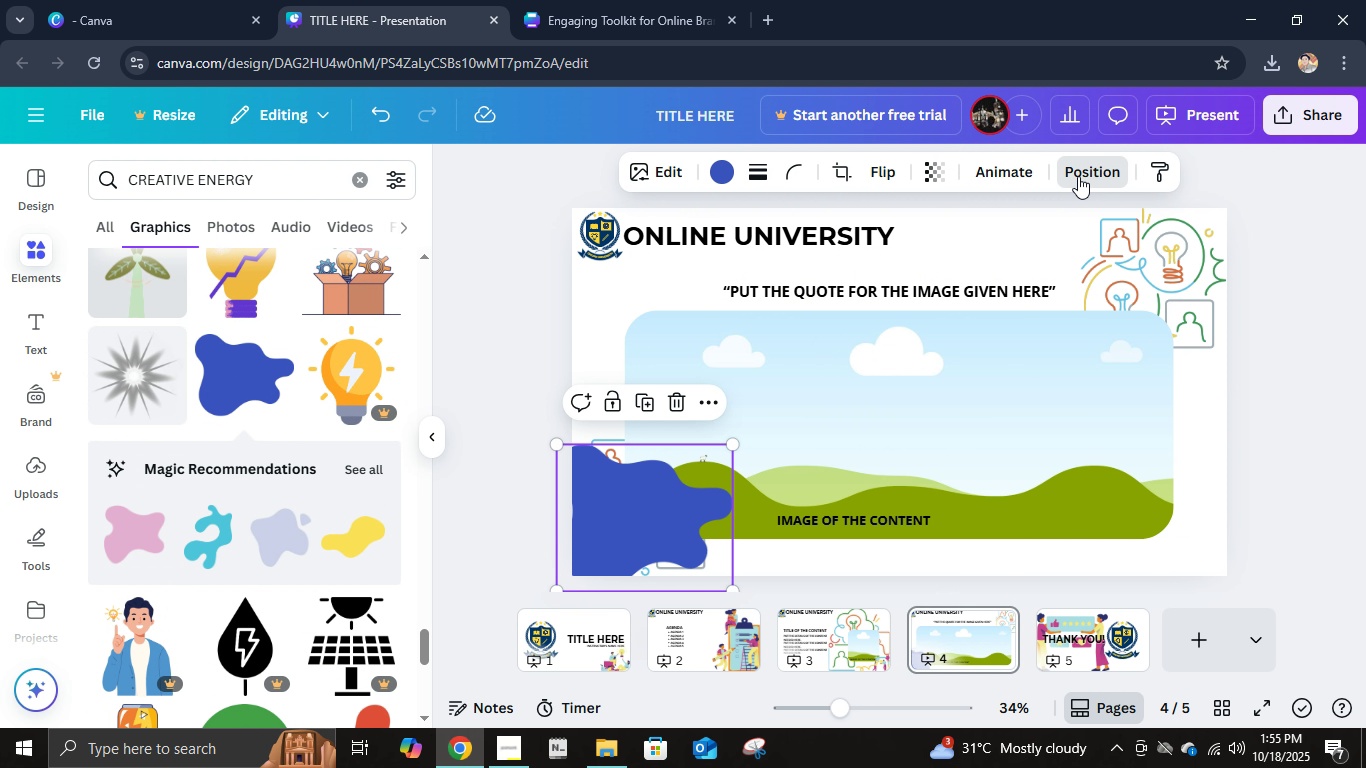 
left_click([1078, 176])
 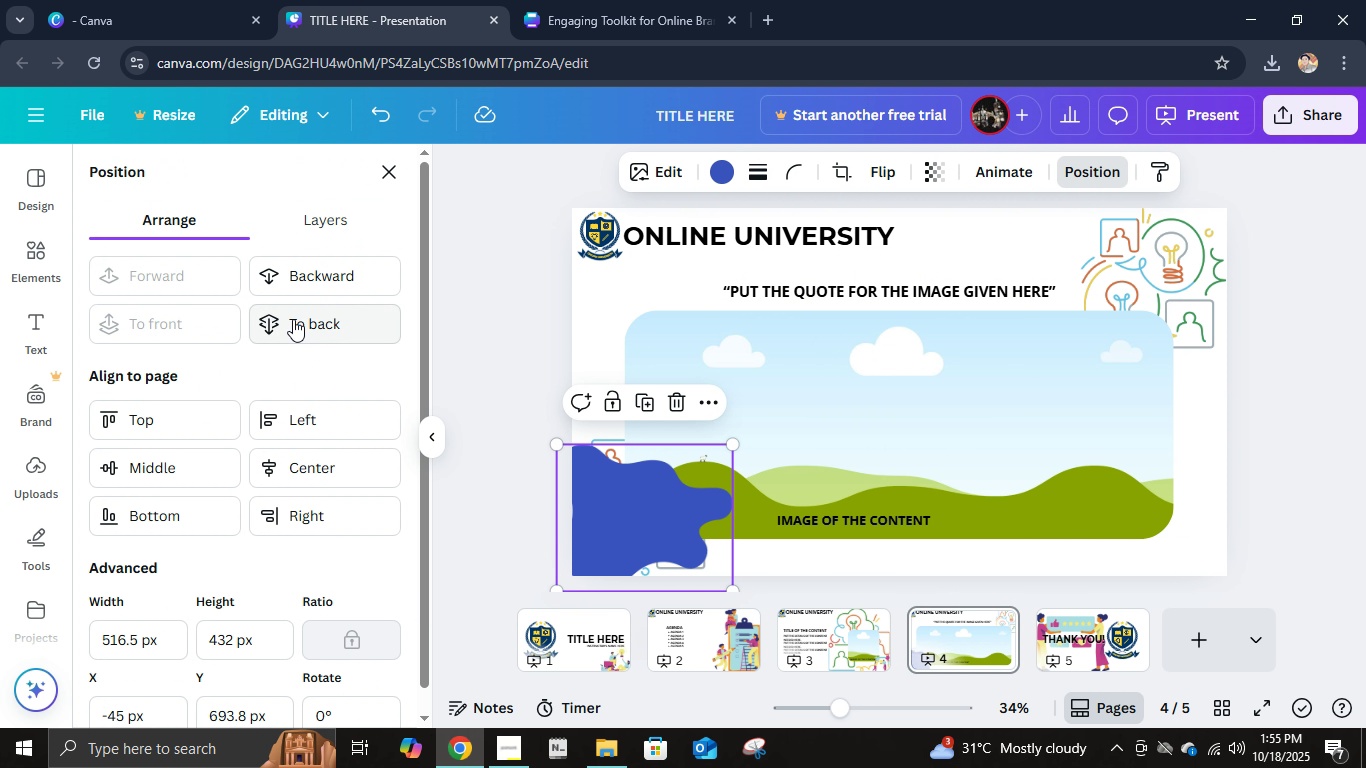 
left_click([293, 319])
 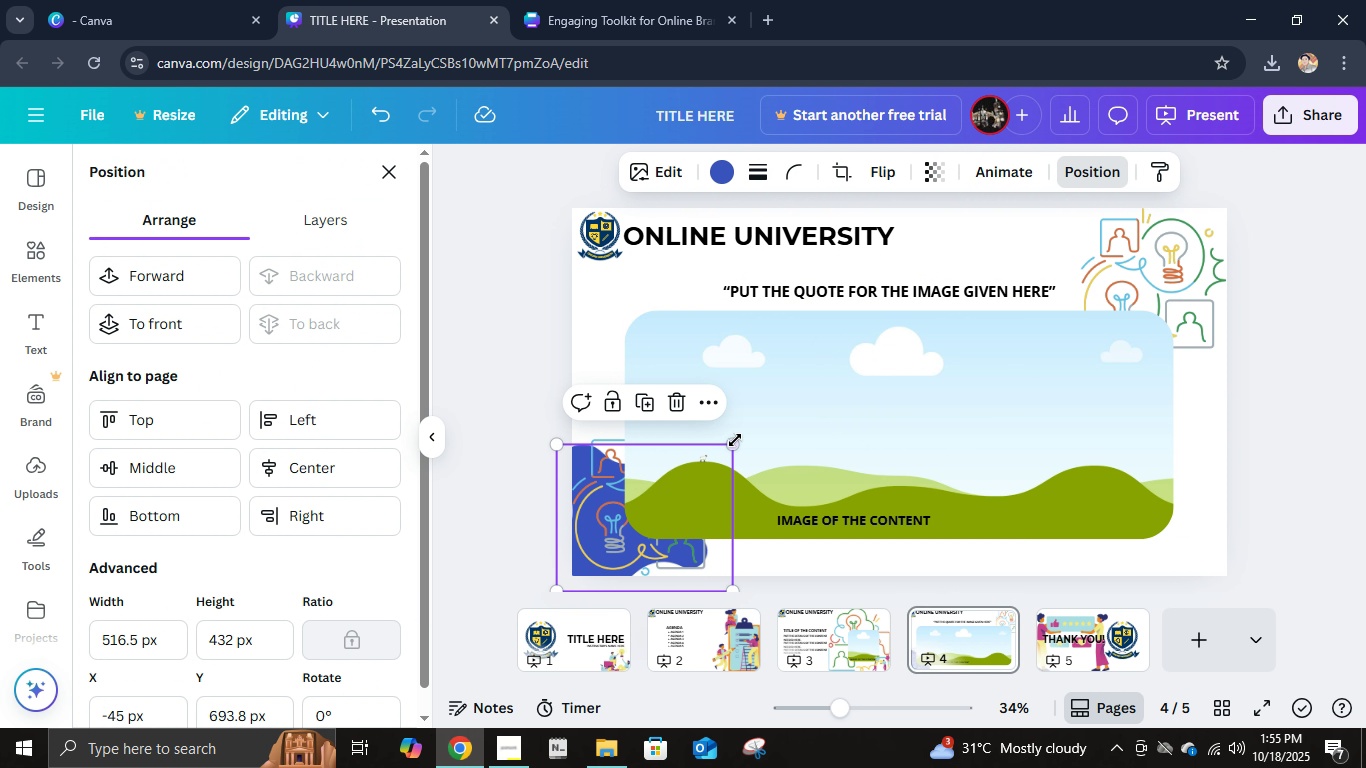 
left_click_drag(start_coordinate=[737, 444], to_coordinate=[835, 426])
 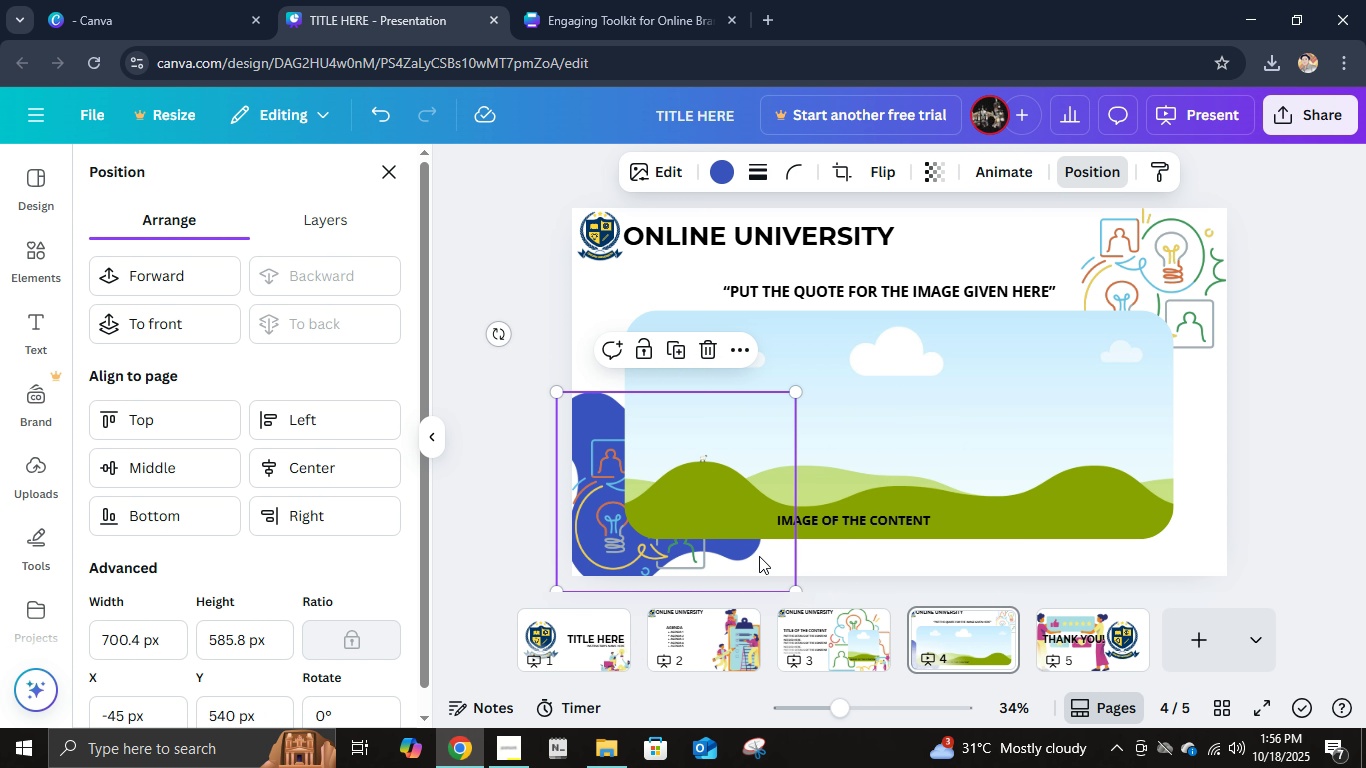 
left_click_drag(start_coordinate=[759, 555], to_coordinate=[754, 566])
 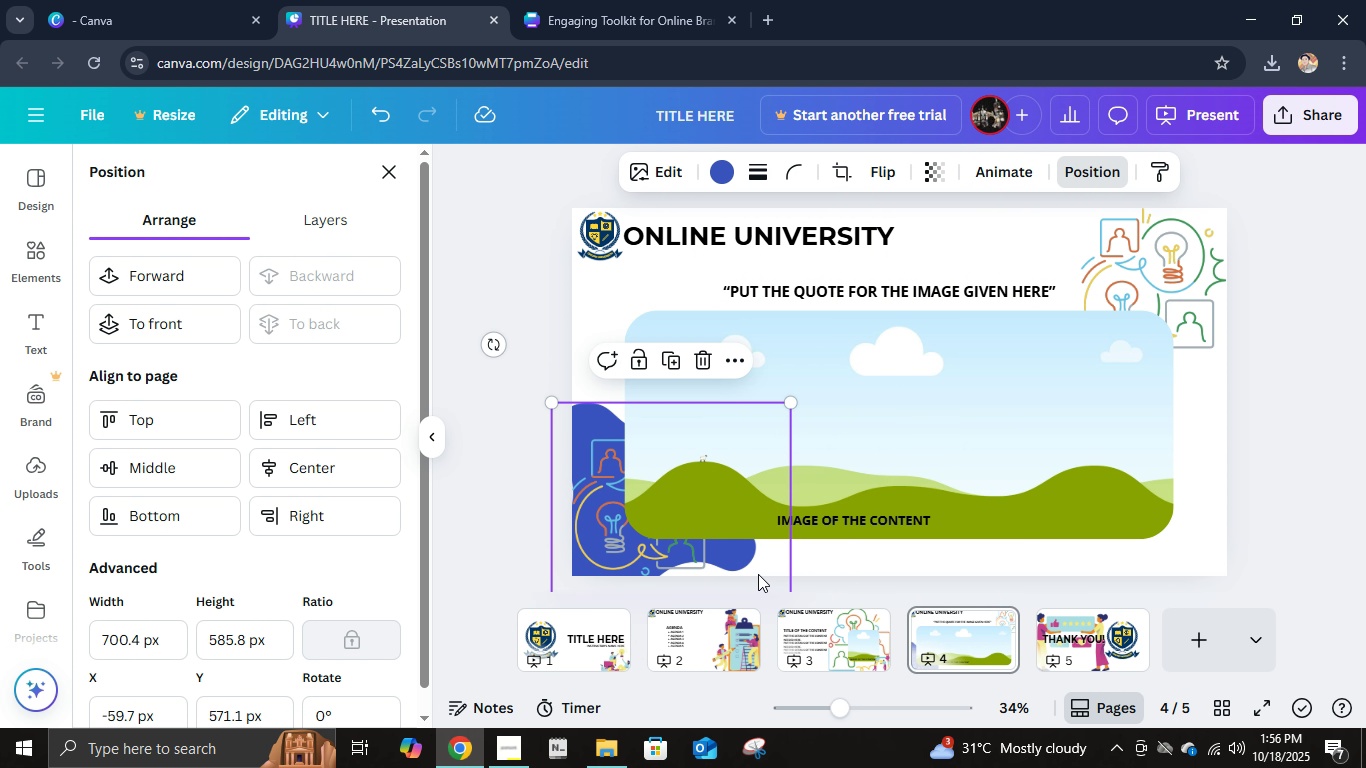 
key(Control+D)
 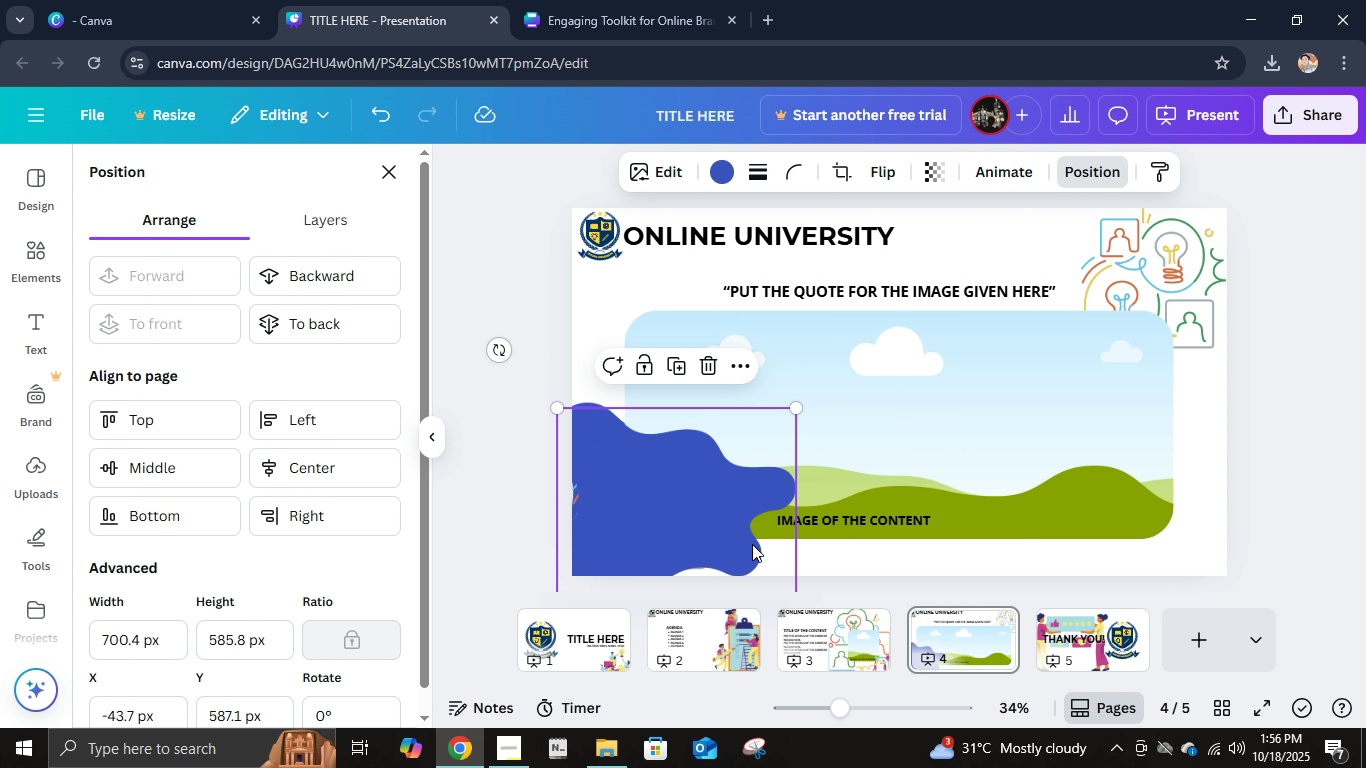 
left_click_drag(start_coordinate=[750, 544], to_coordinate=[1237, 319])
 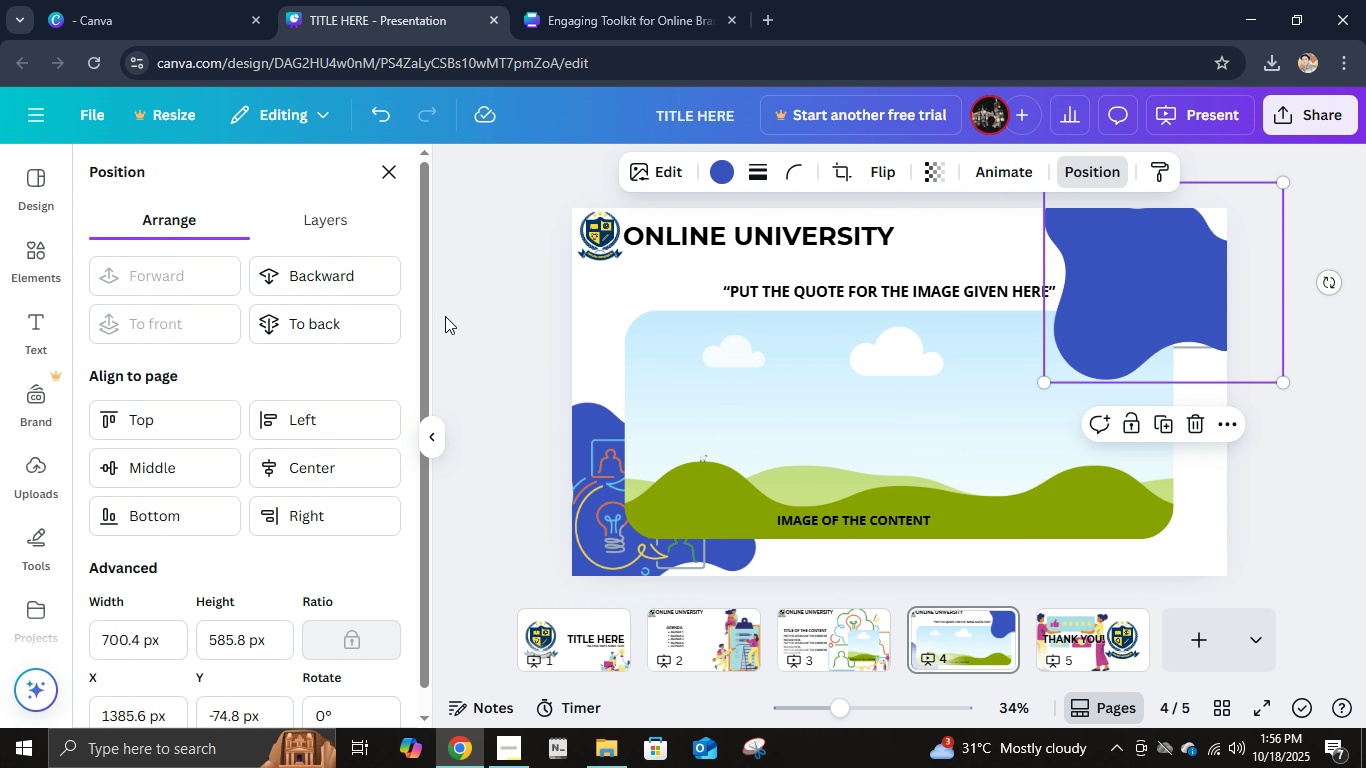 
left_click([378, 333])
 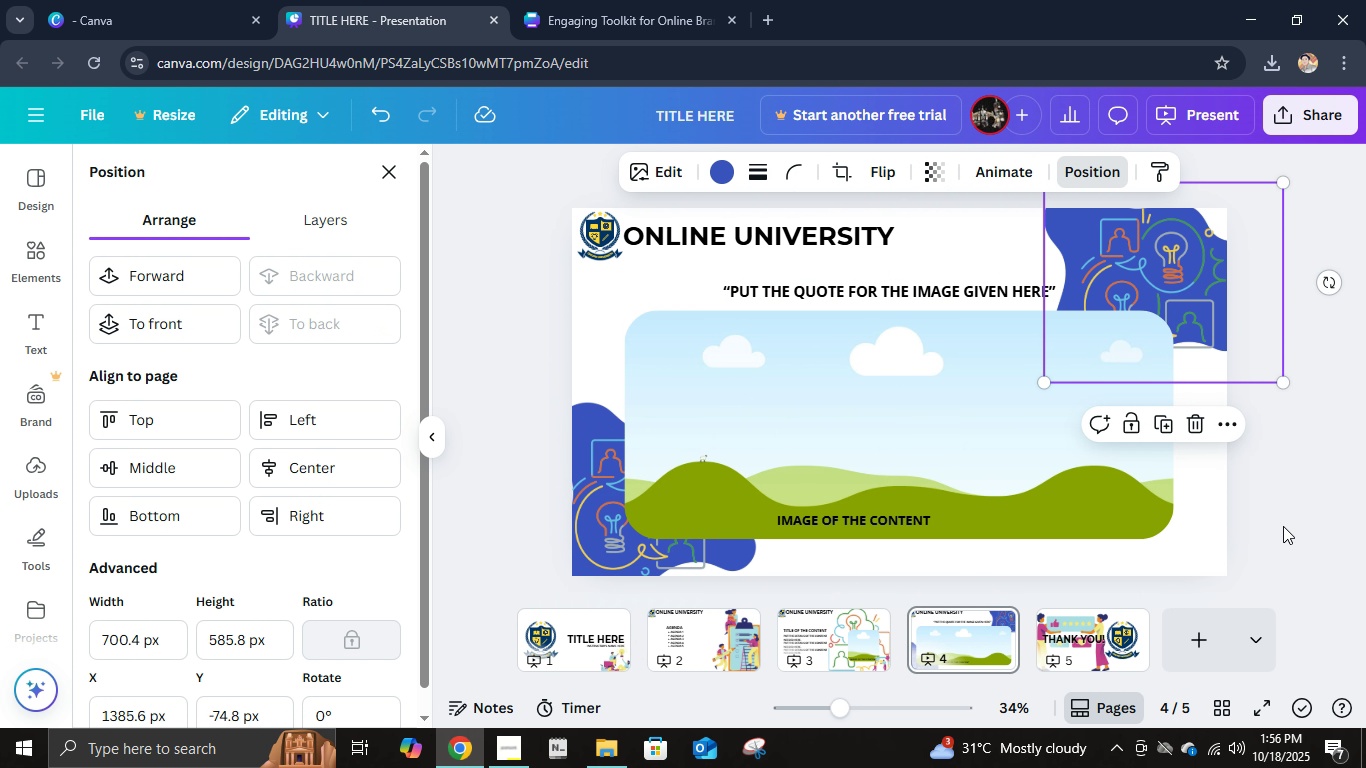 
left_click([1280, 524])
 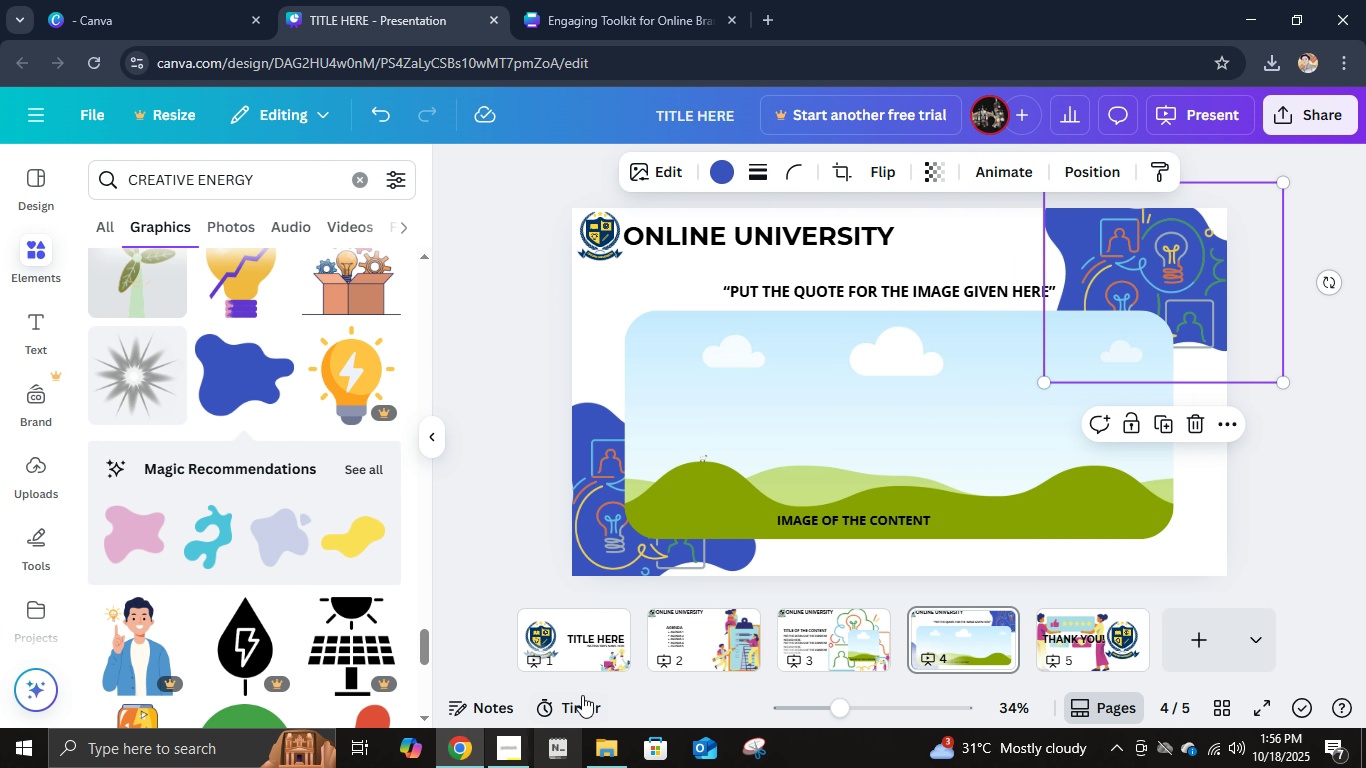 
left_click([867, 636])
 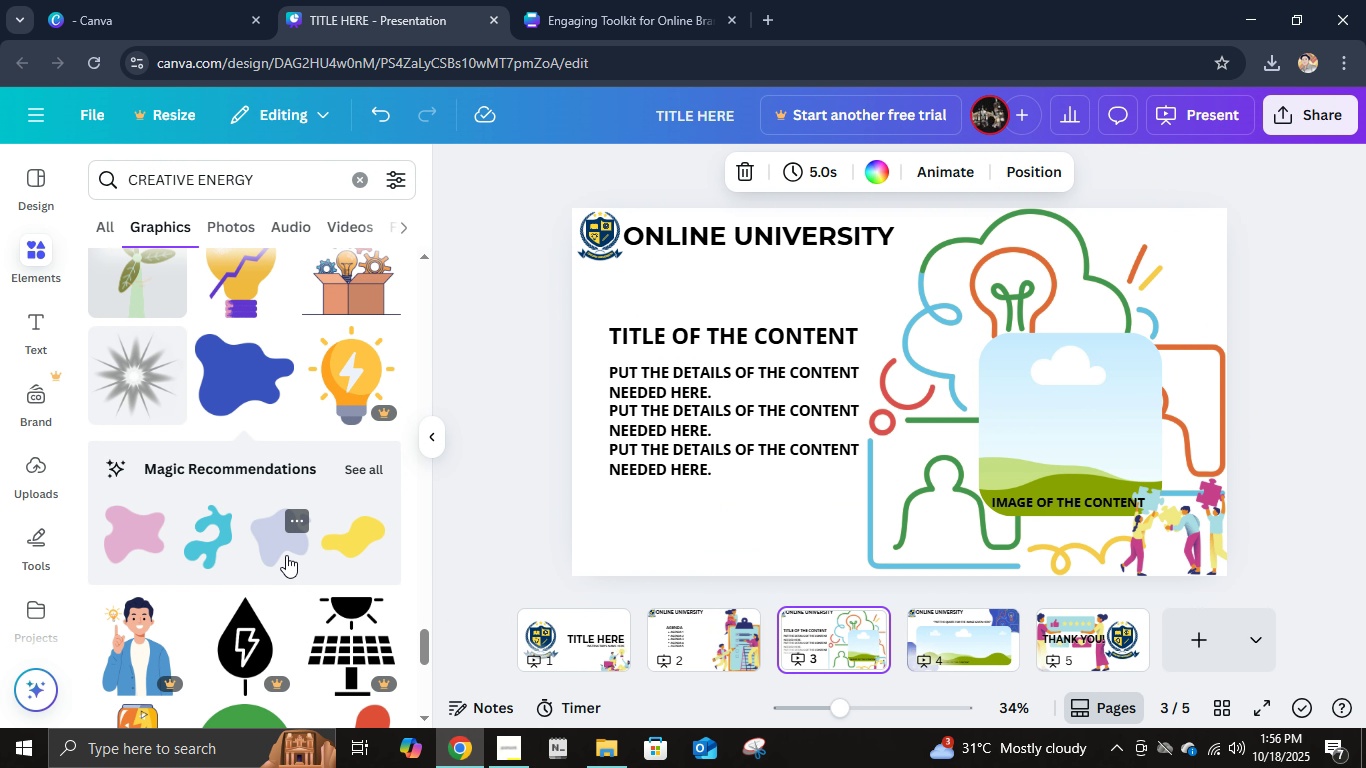 
left_click([286, 555])
 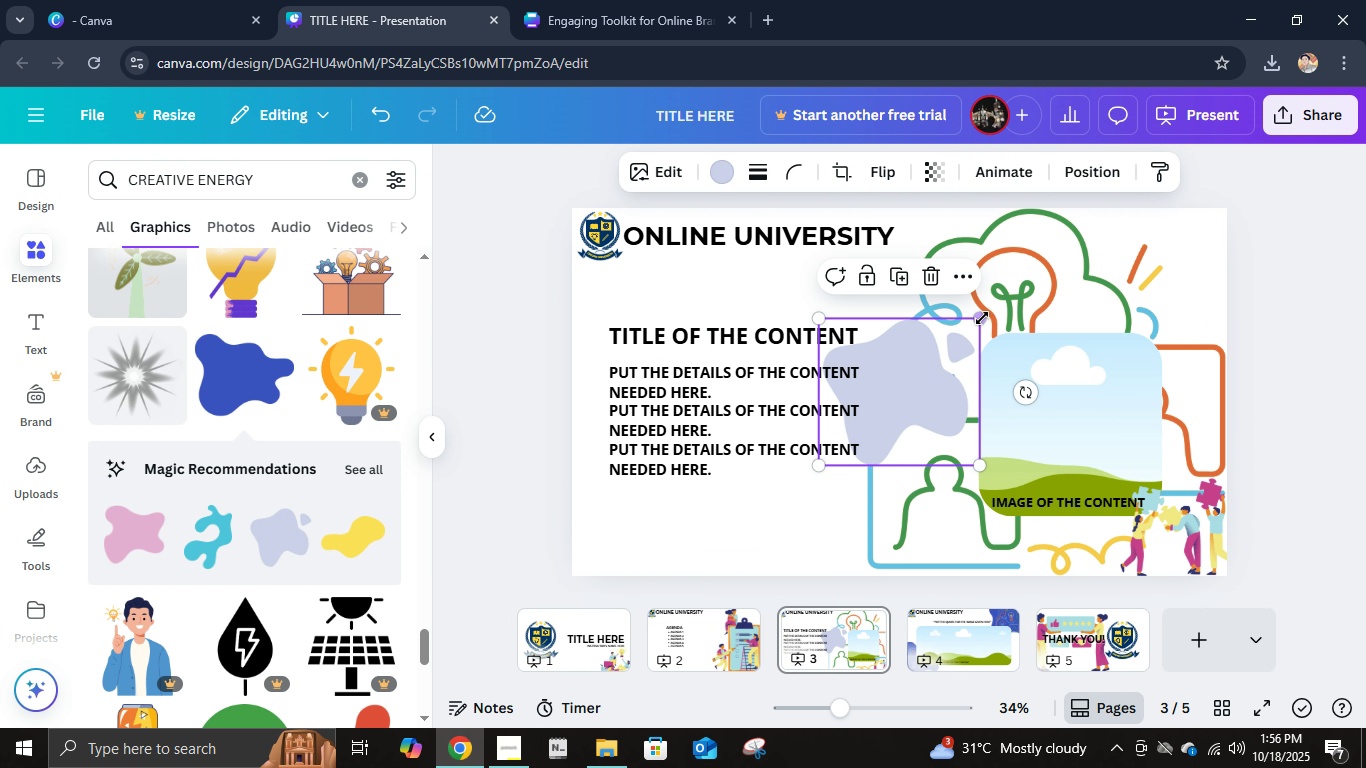 
left_click_drag(start_coordinate=[978, 317], to_coordinate=[1365, 202])
 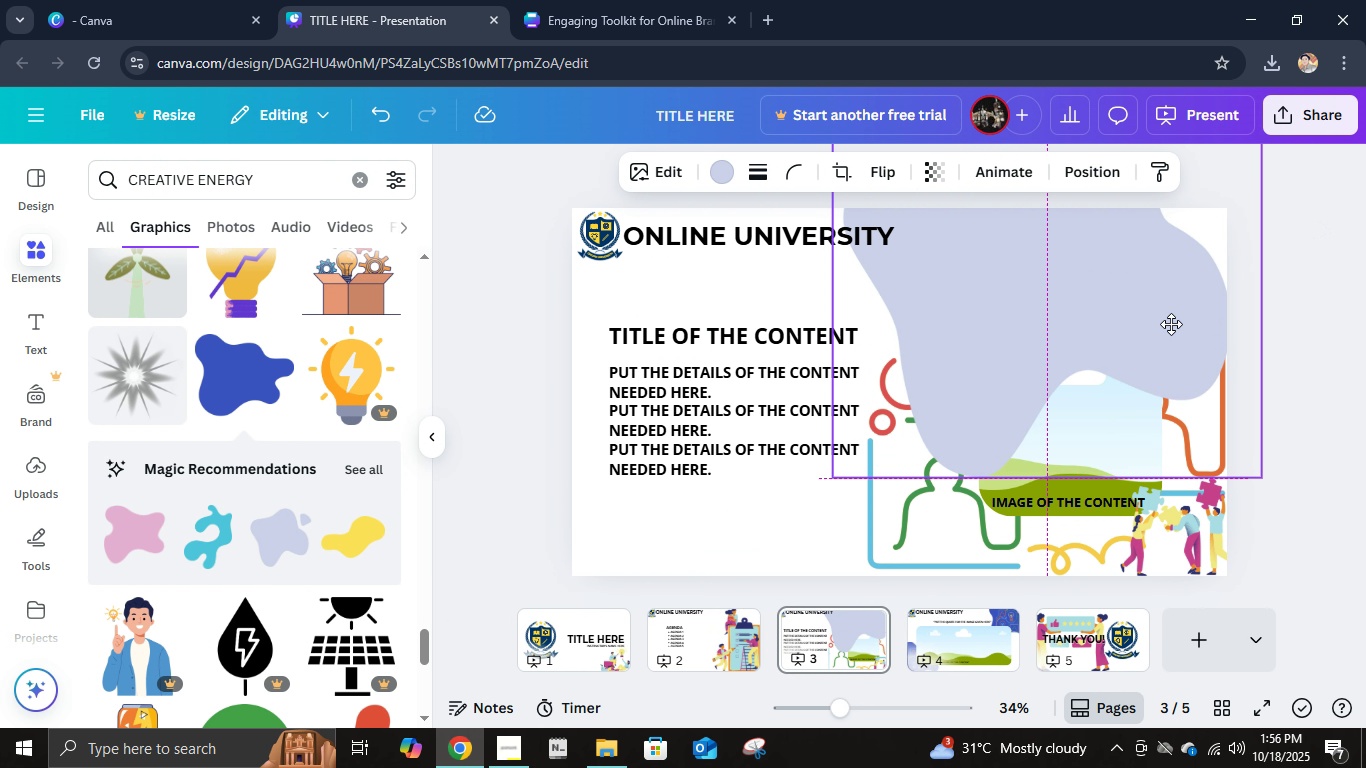 
left_click_drag(start_coordinate=[1146, 295], to_coordinate=[1170, 416])
 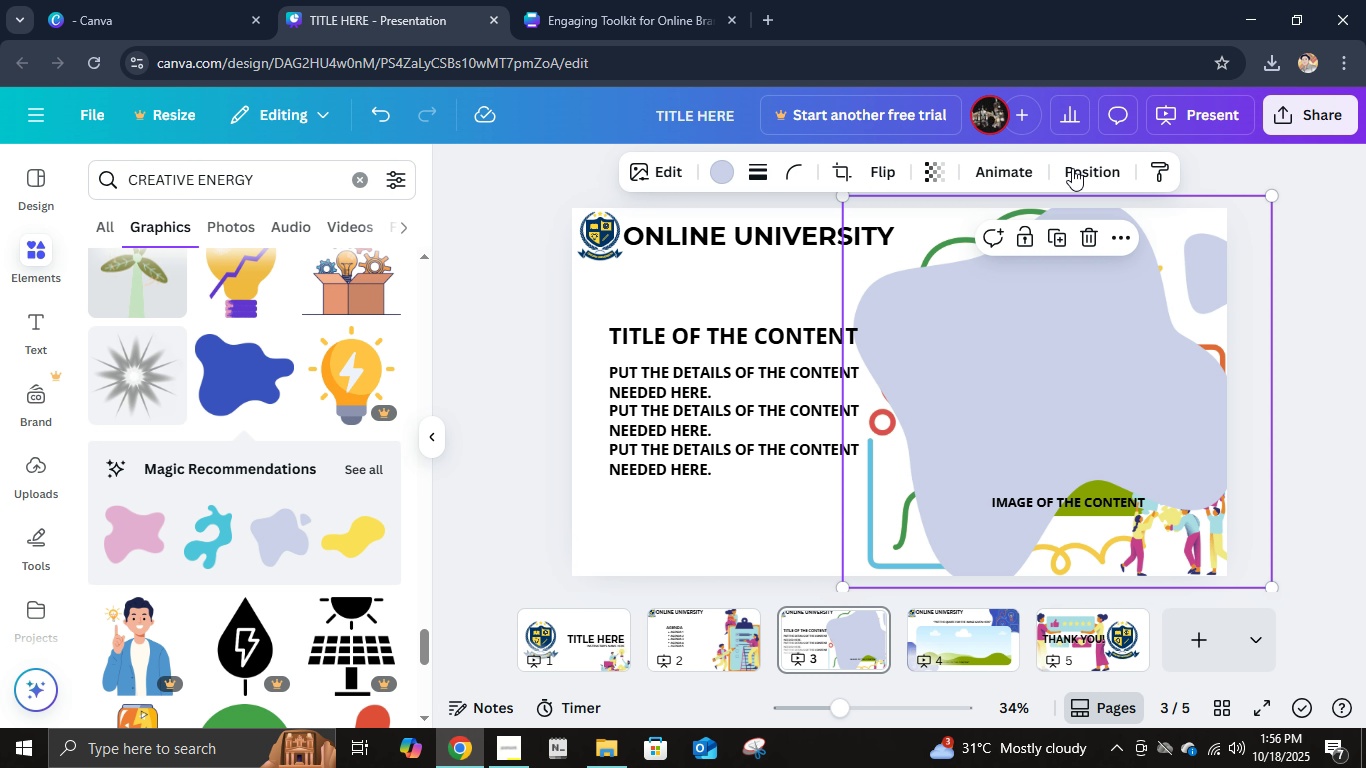 
left_click([1074, 168])
 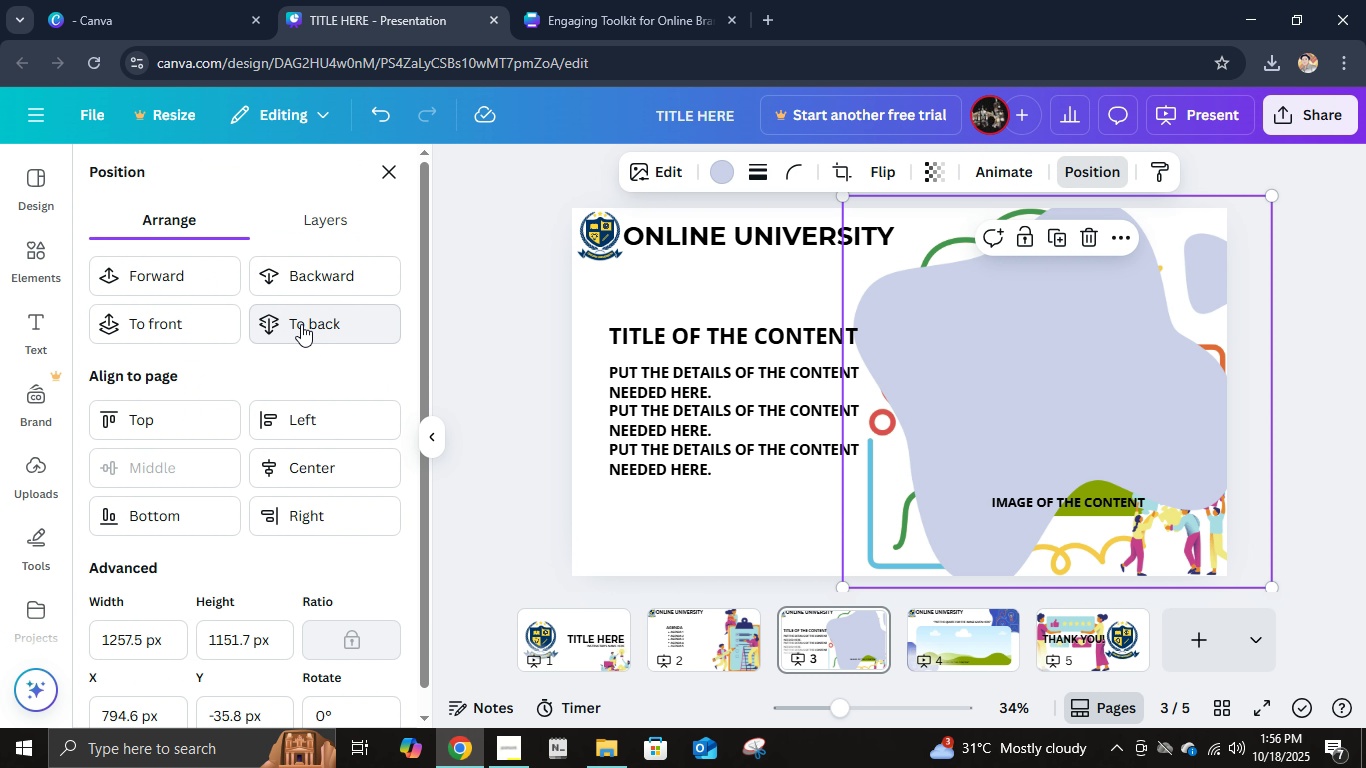 
left_click([301, 324])
 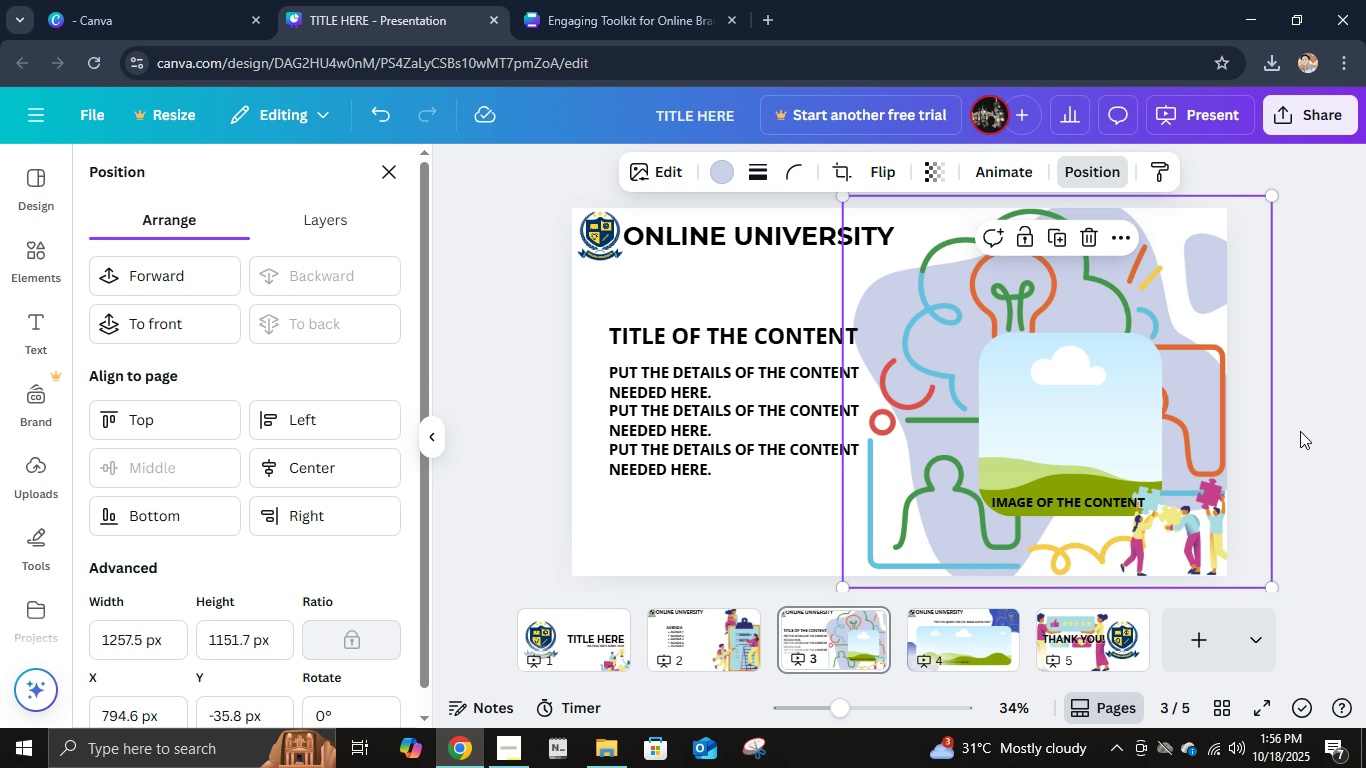 
left_click([1301, 430])
 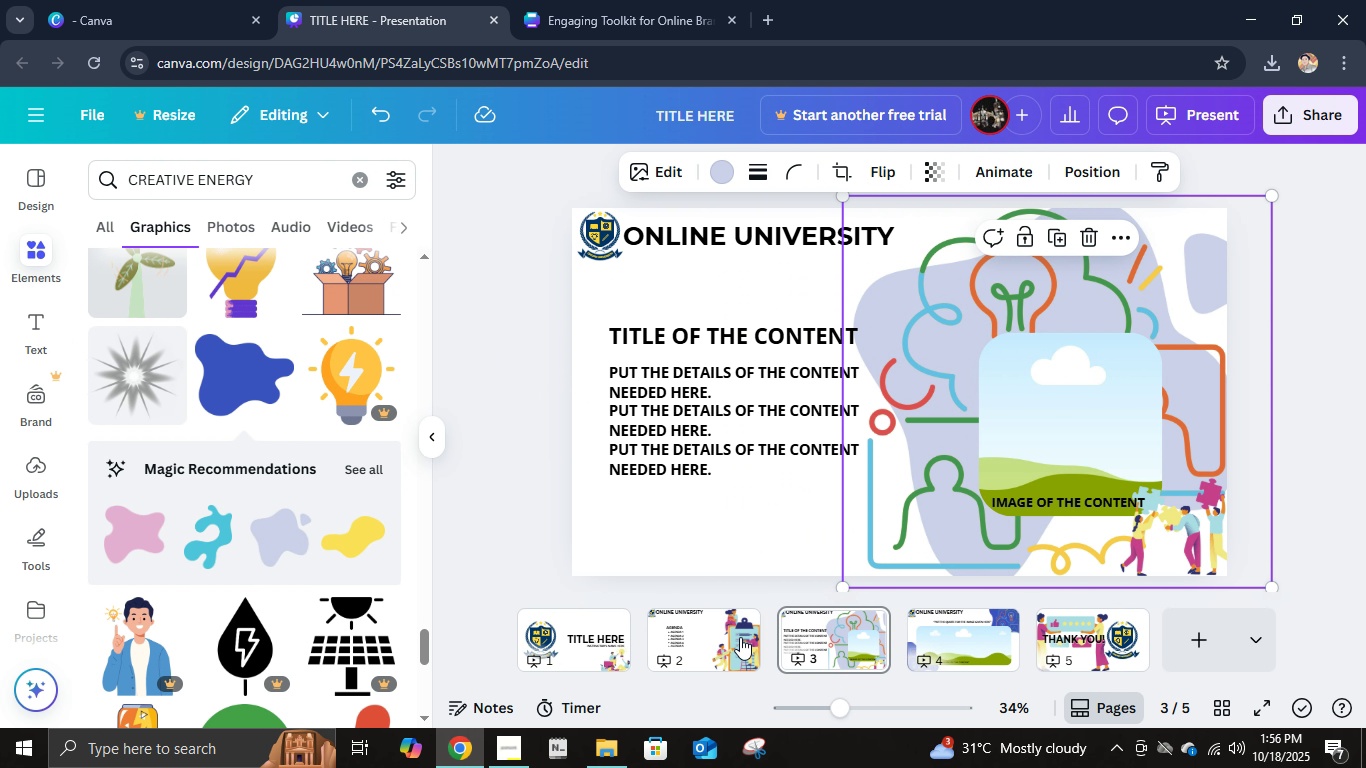 
left_click([737, 637])
 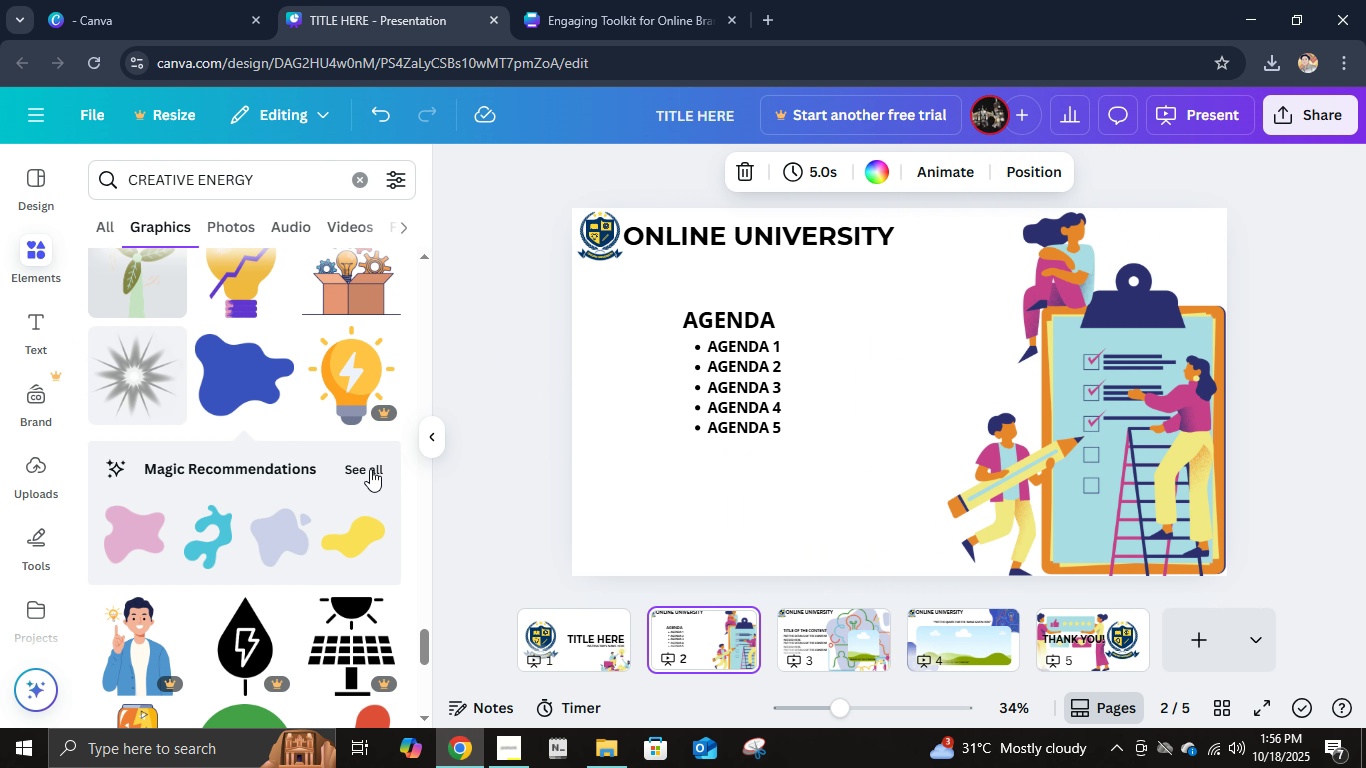 
left_click([370, 469])
 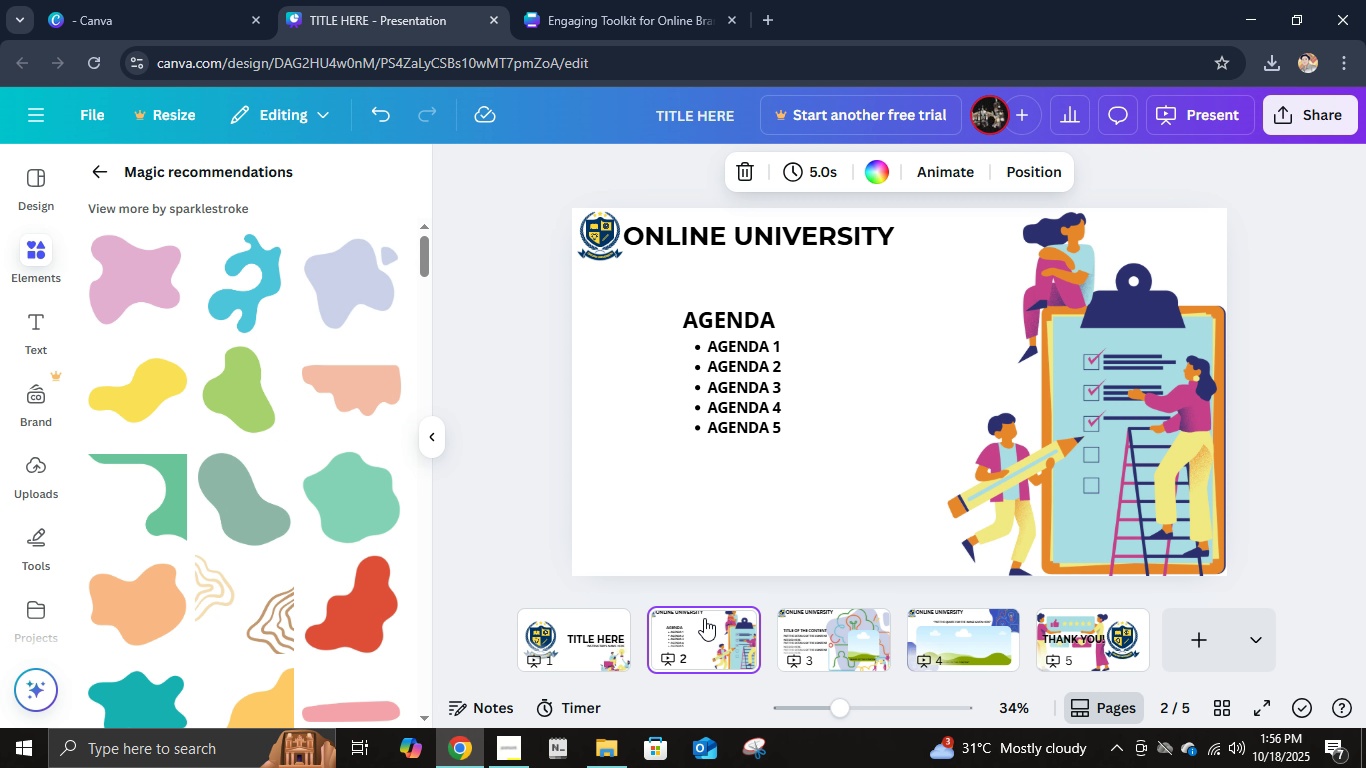 
wait(5.57)
 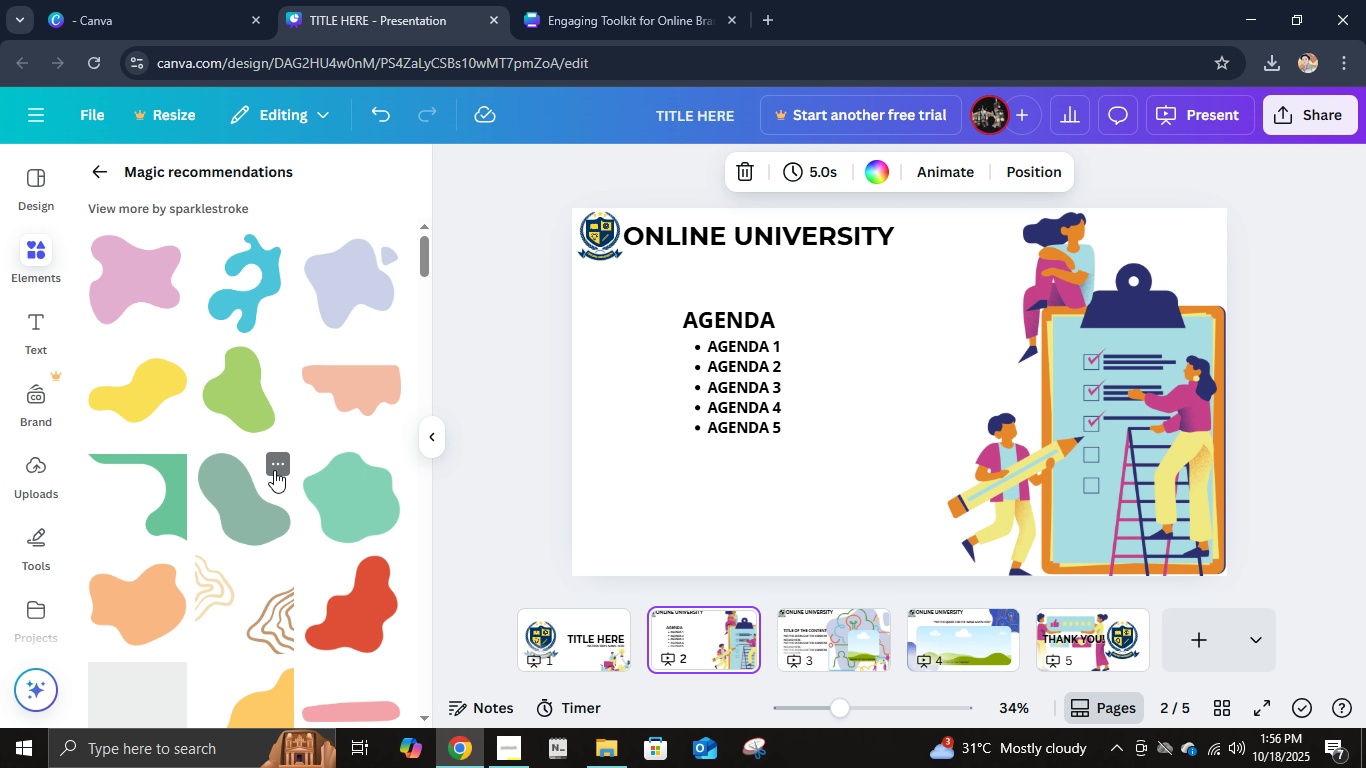 
left_click([268, 627])
 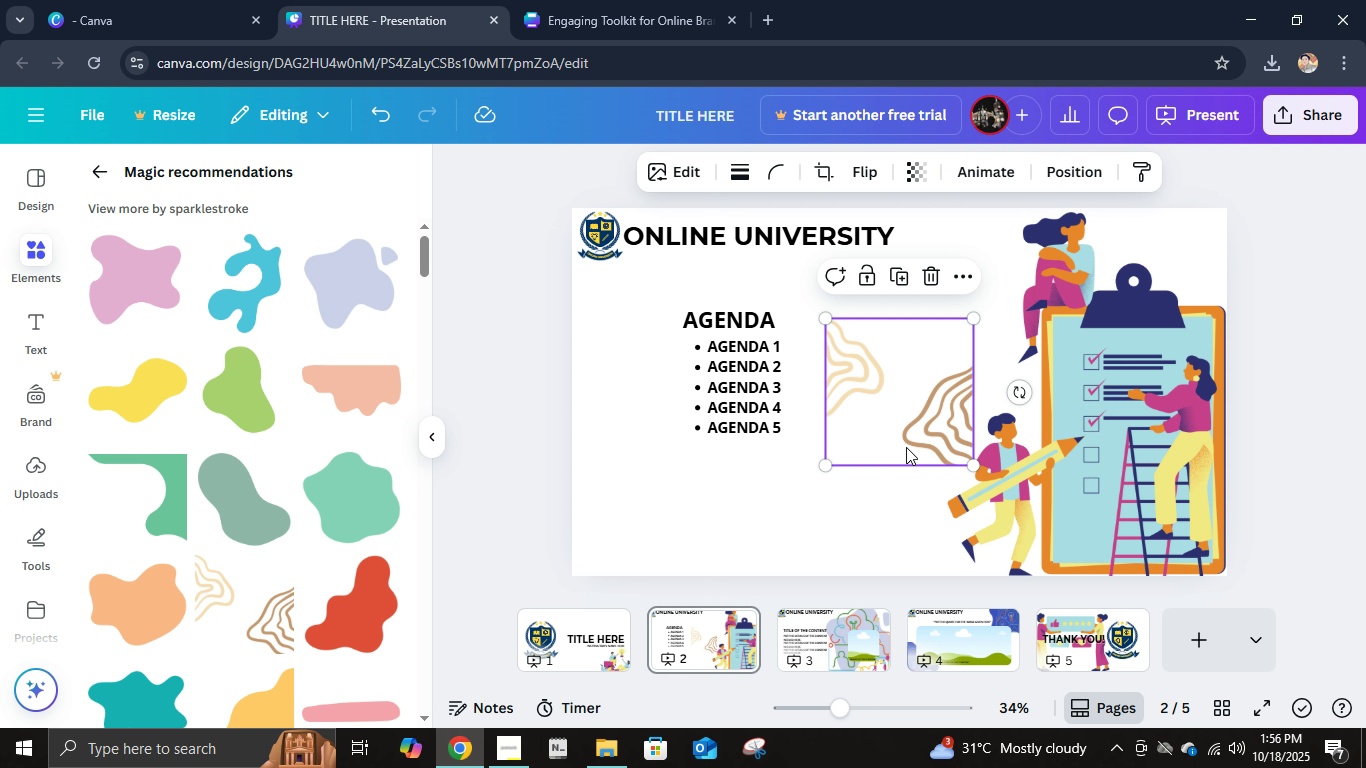 
left_click_drag(start_coordinate=[906, 447], to_coordinate=[653, 393])
 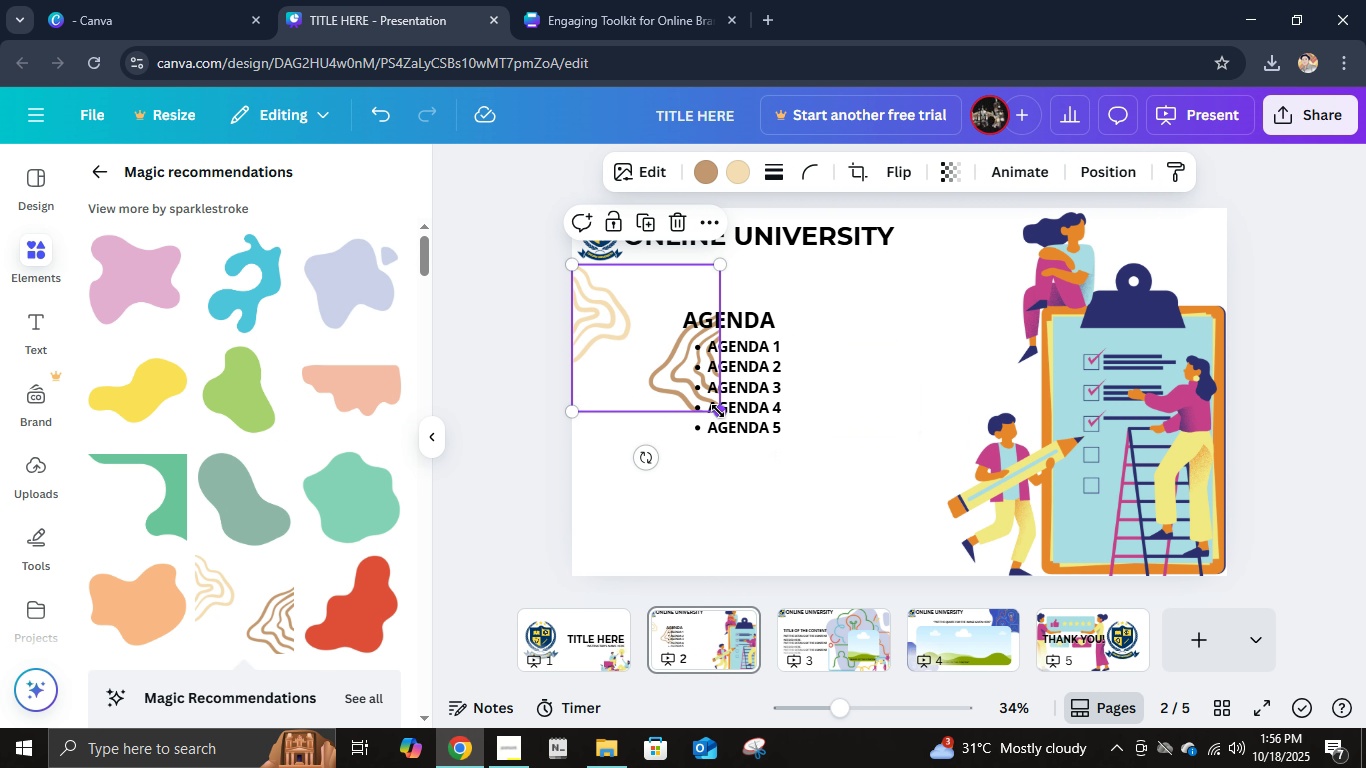 
left_click_drag(start_coordinate=[718, 411], to_coordinate=[1115, 513])
 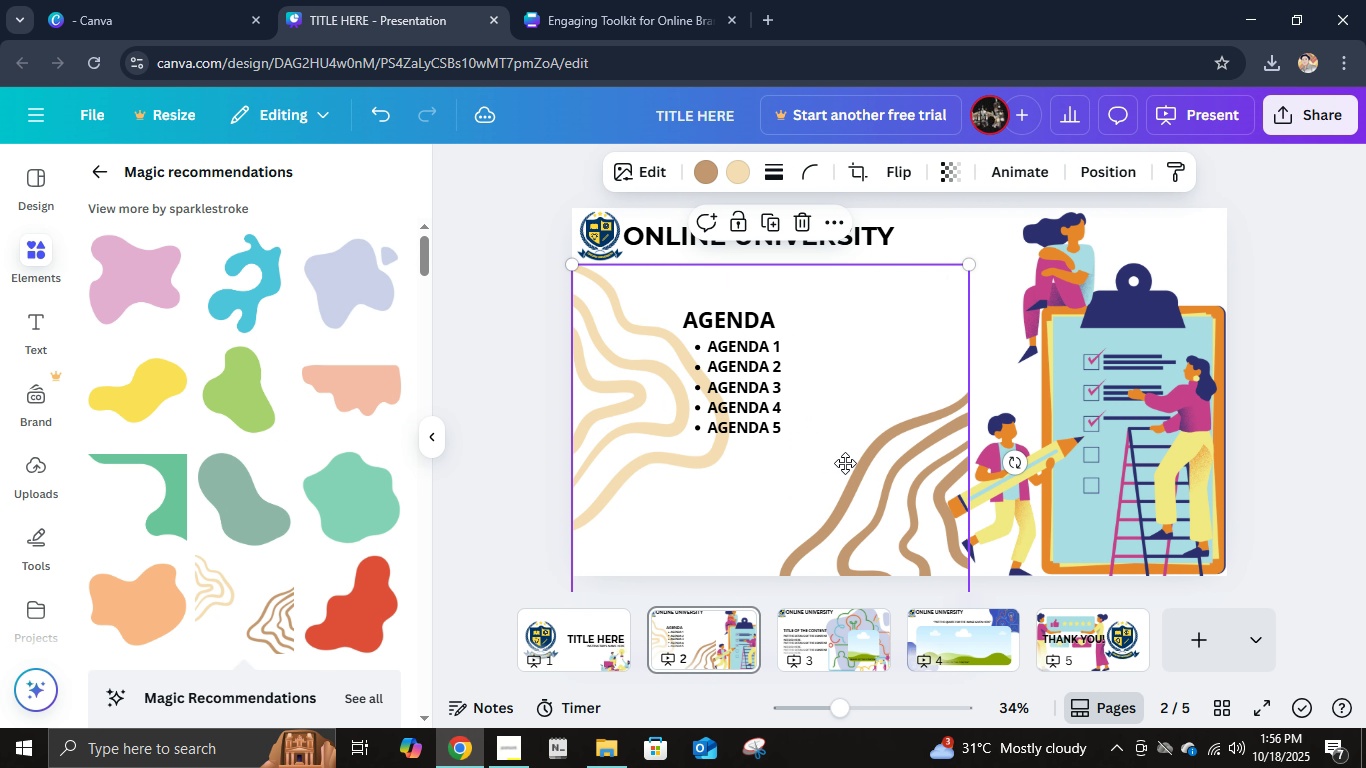 
left_click_drag(start_coordinate=[840, 470], to_coordinate=[842, 292])
 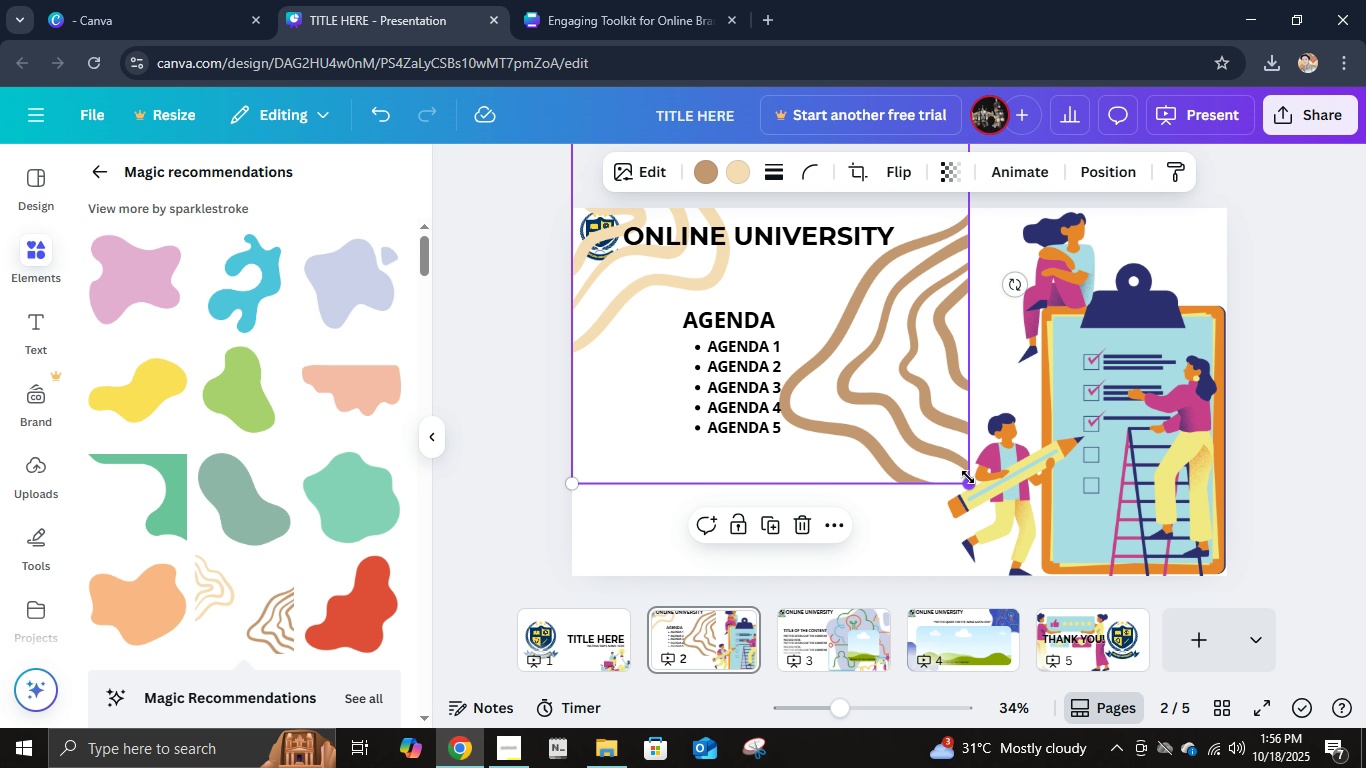 
left_click_drag(start_coordinate=[968, 476], to_coordinate=[1332, 619])
 